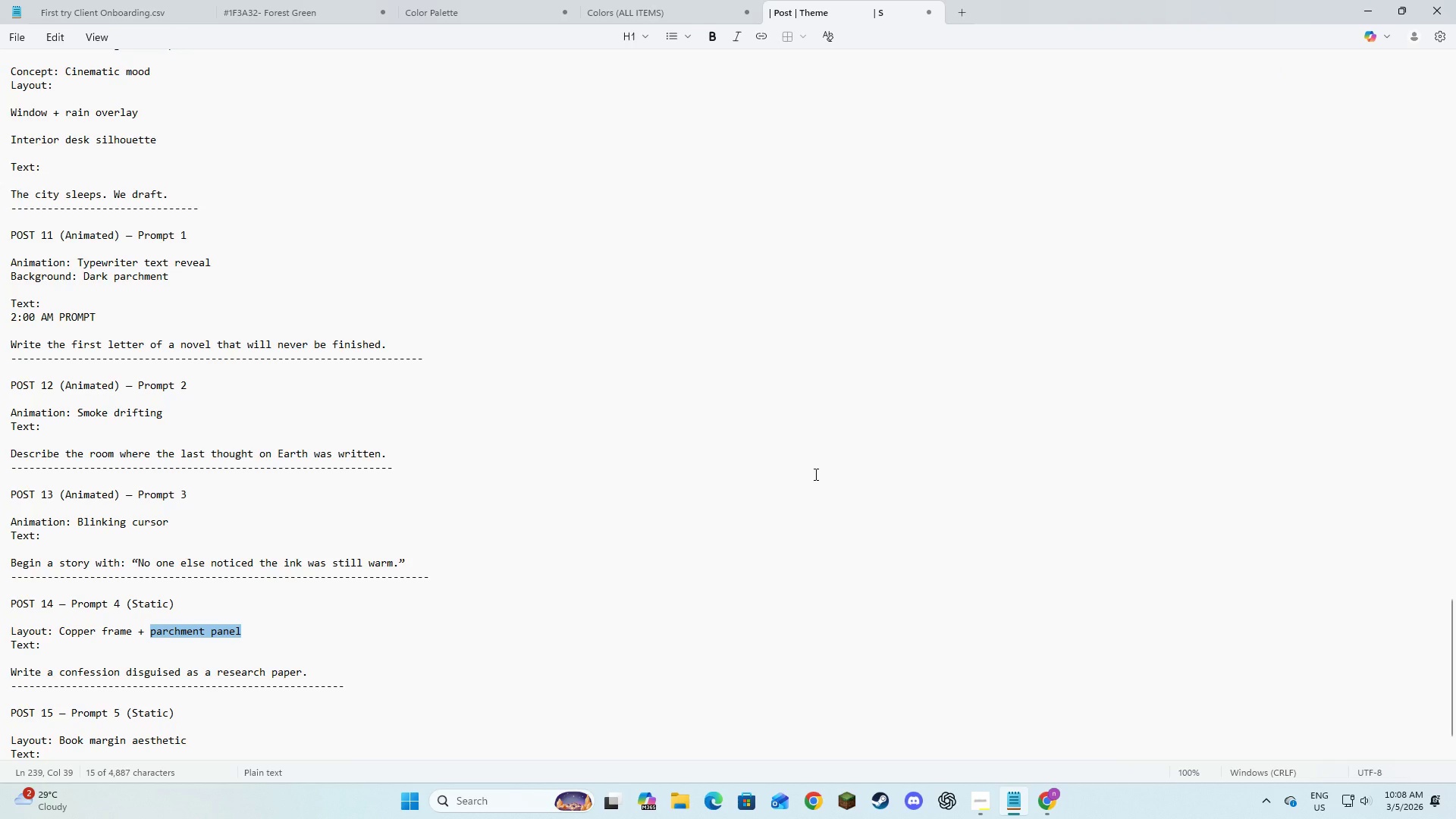 
key(Alt+AltLeft)
 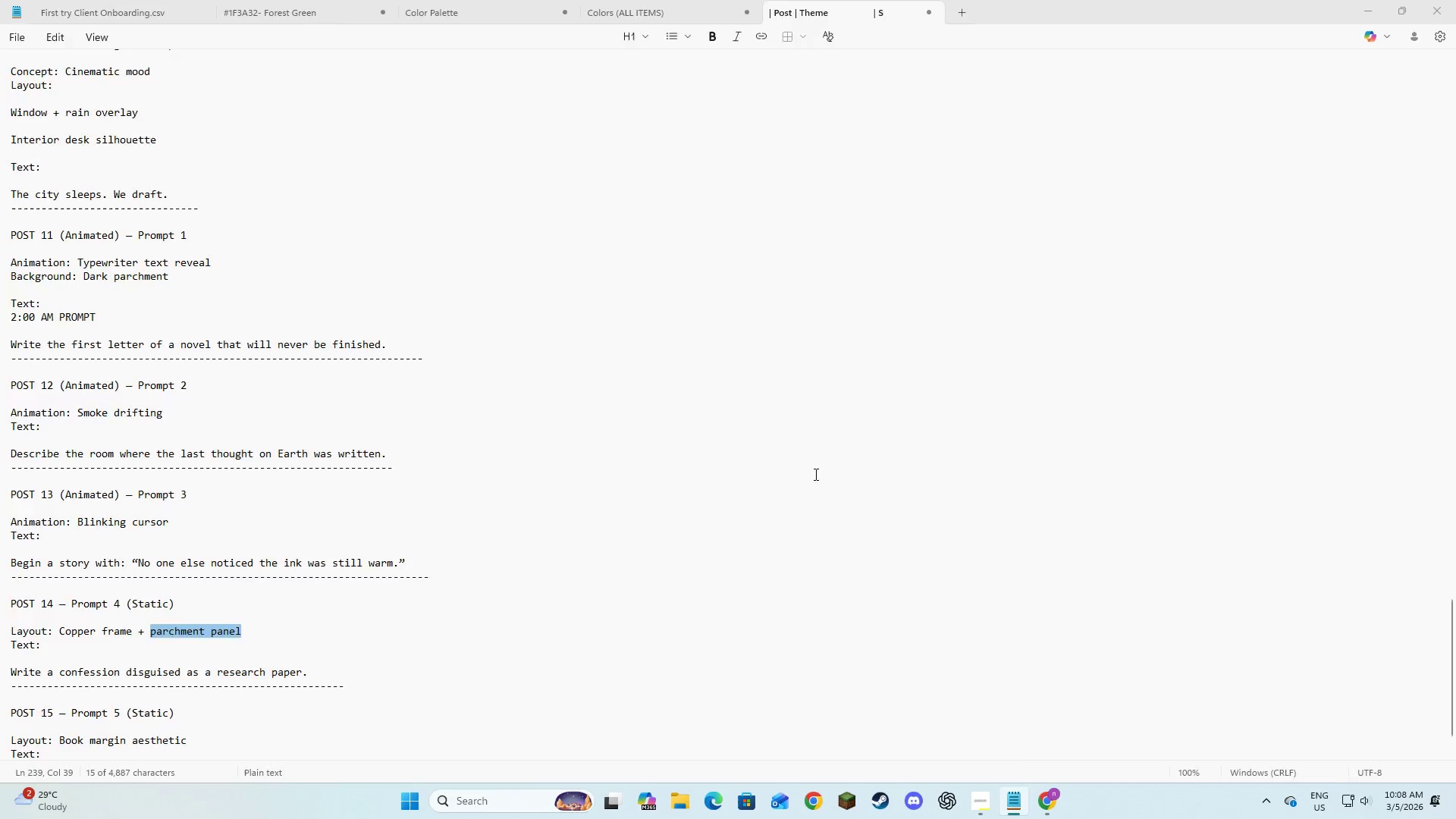 
key(Alt+Tab)
 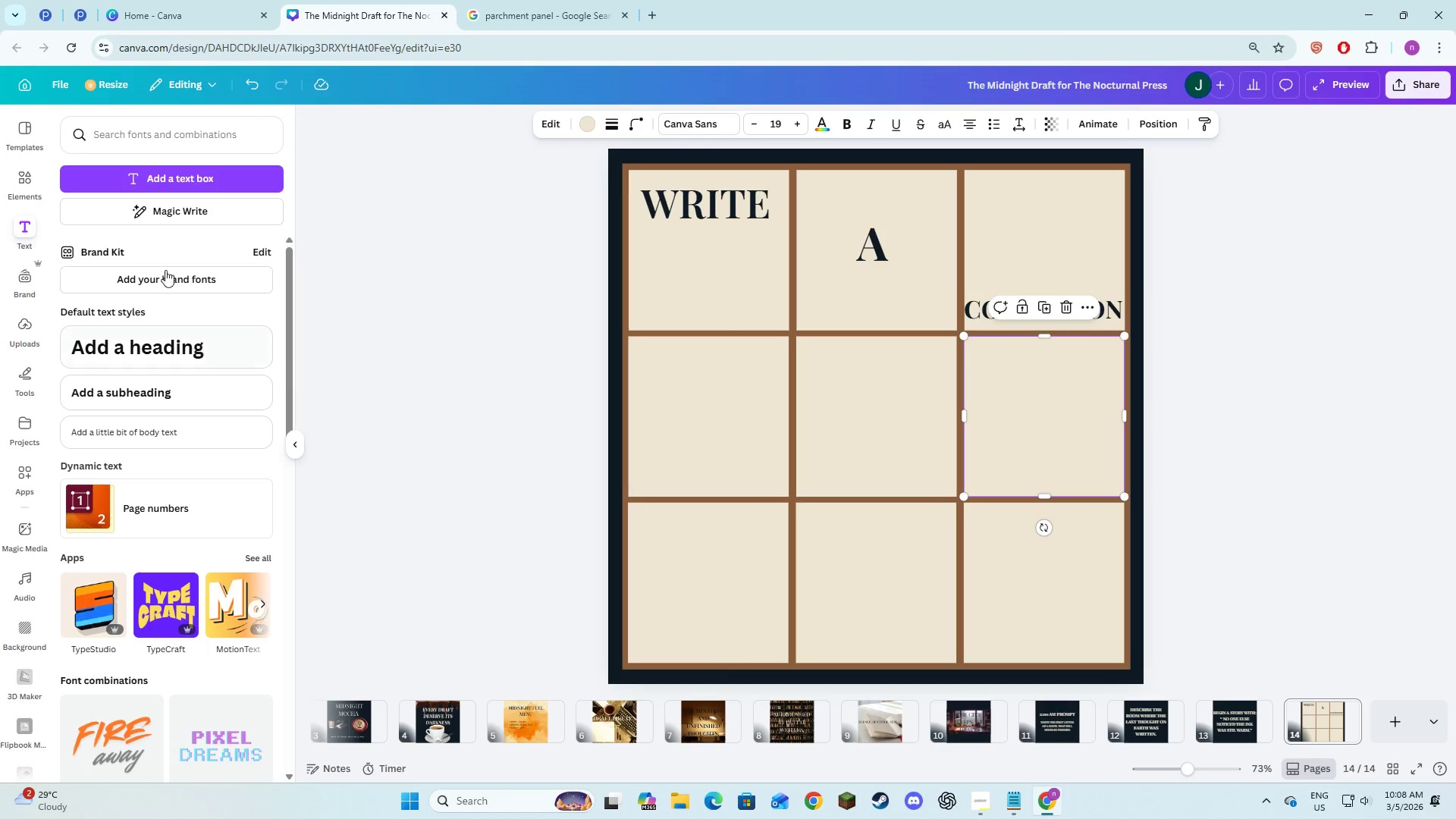 
left_click([212, 178])
 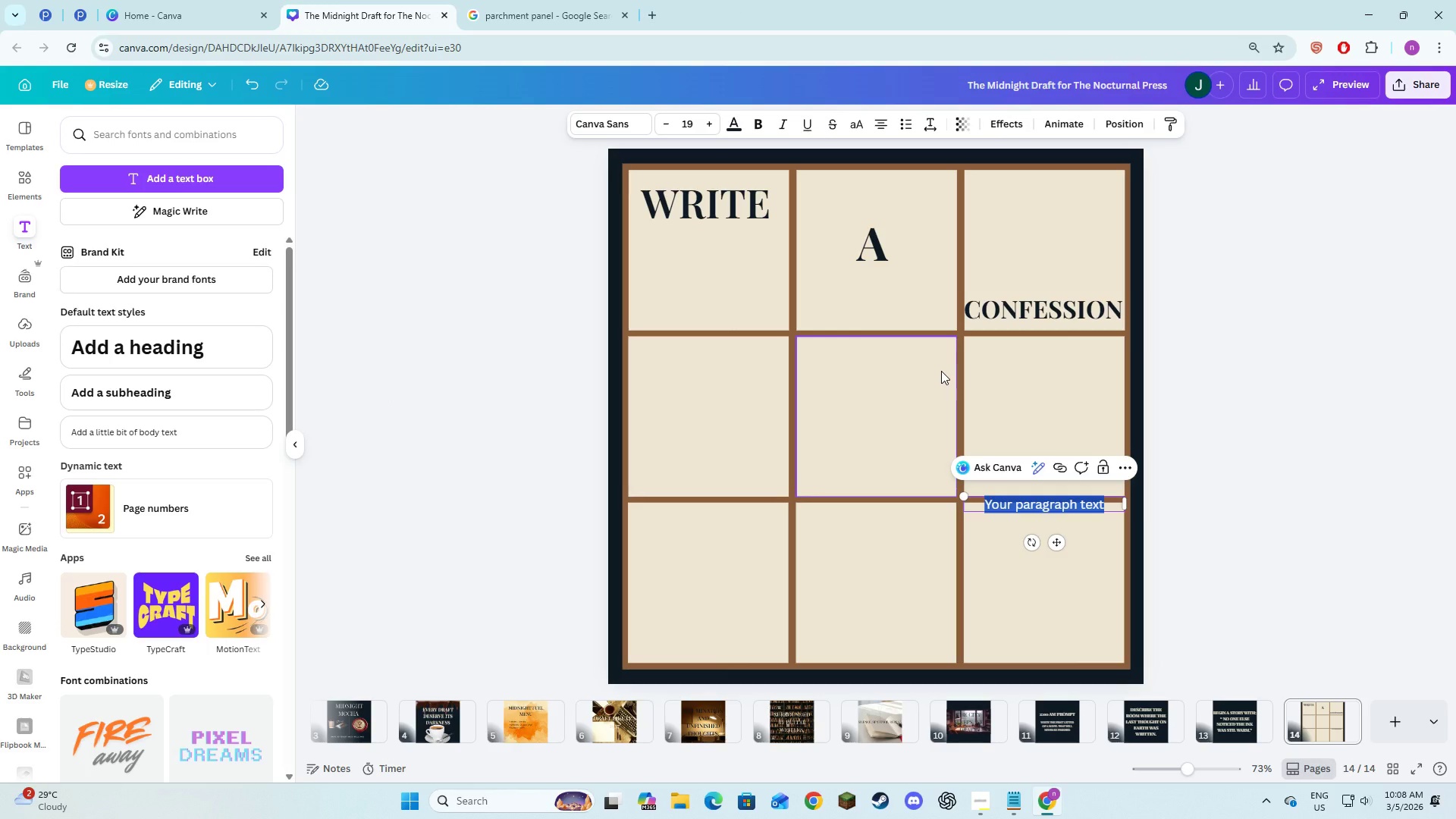 
type(disguide)
key(Backspace)
key(Backspace)
type(sed)
 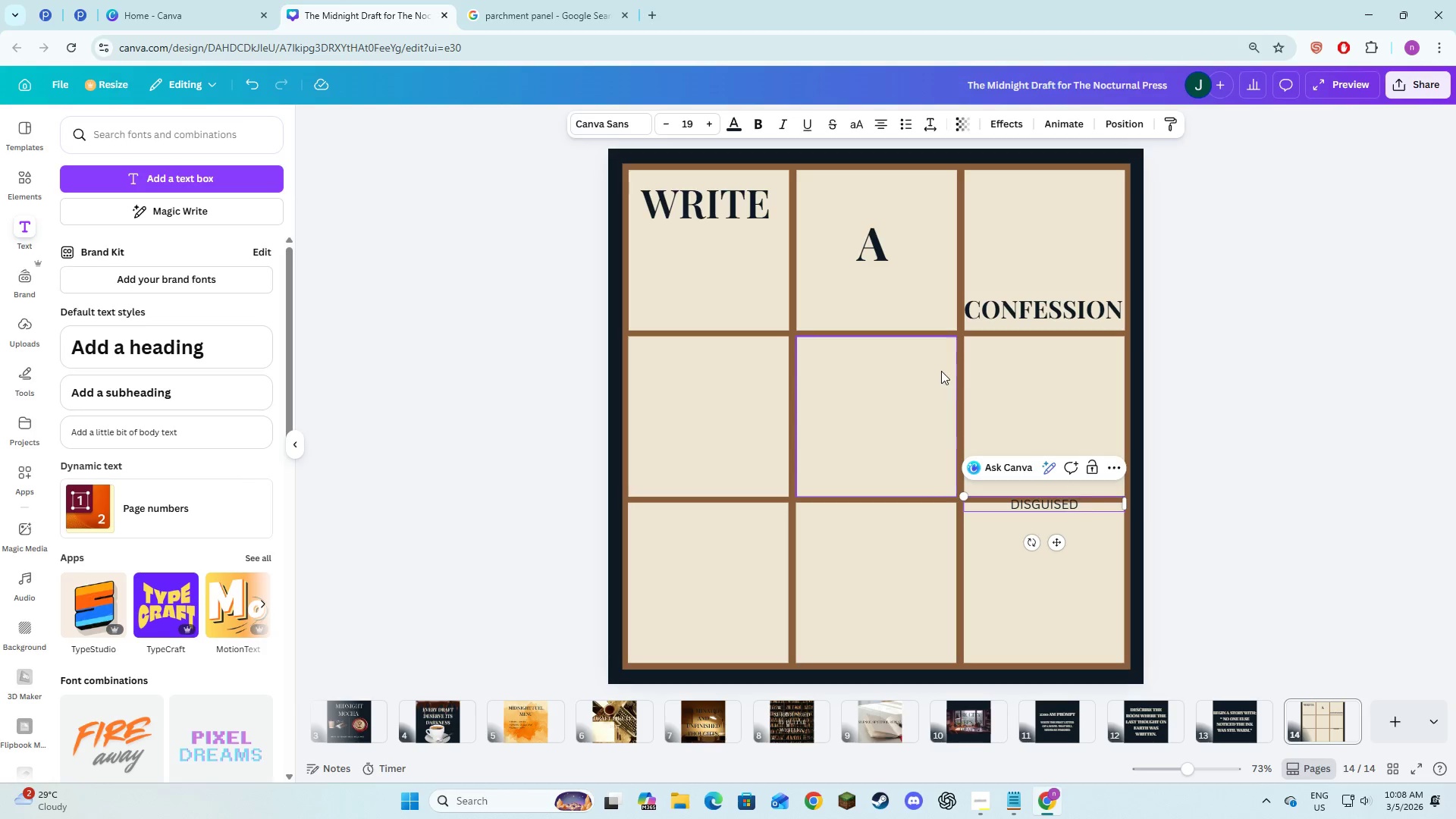 
key(Control+A)
 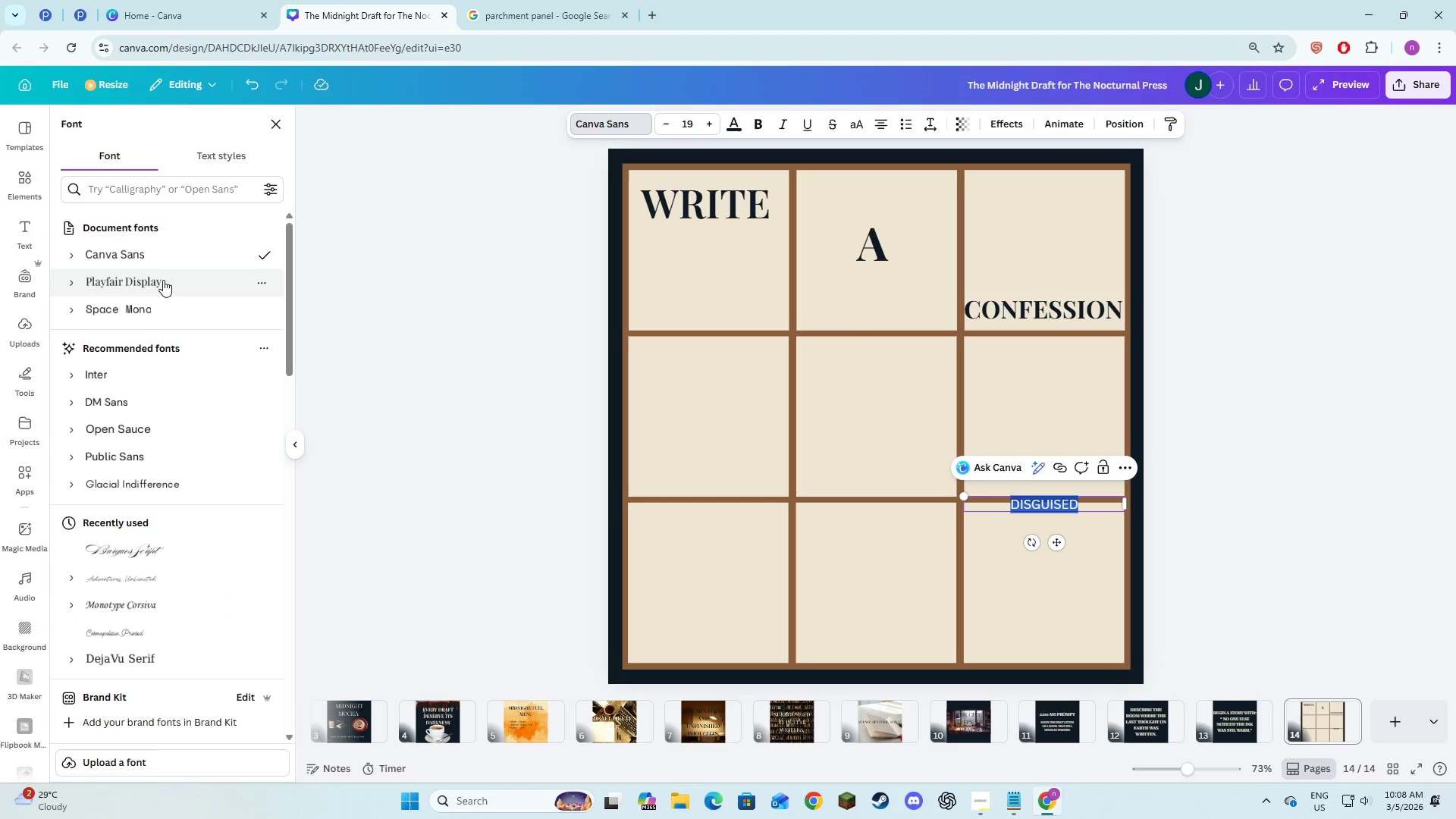 
left_click([74, 308])
 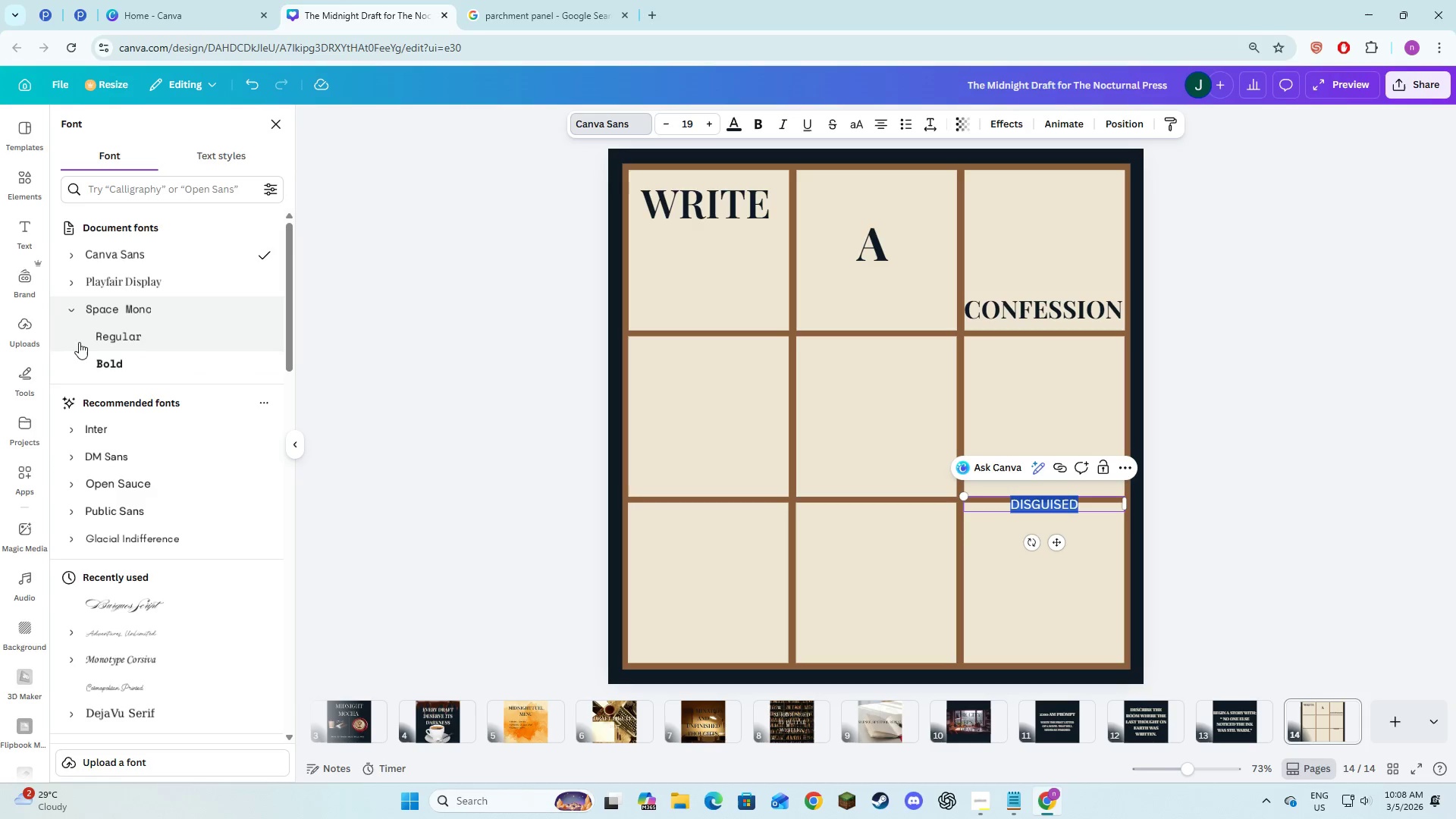 
left_click([80, 337])
 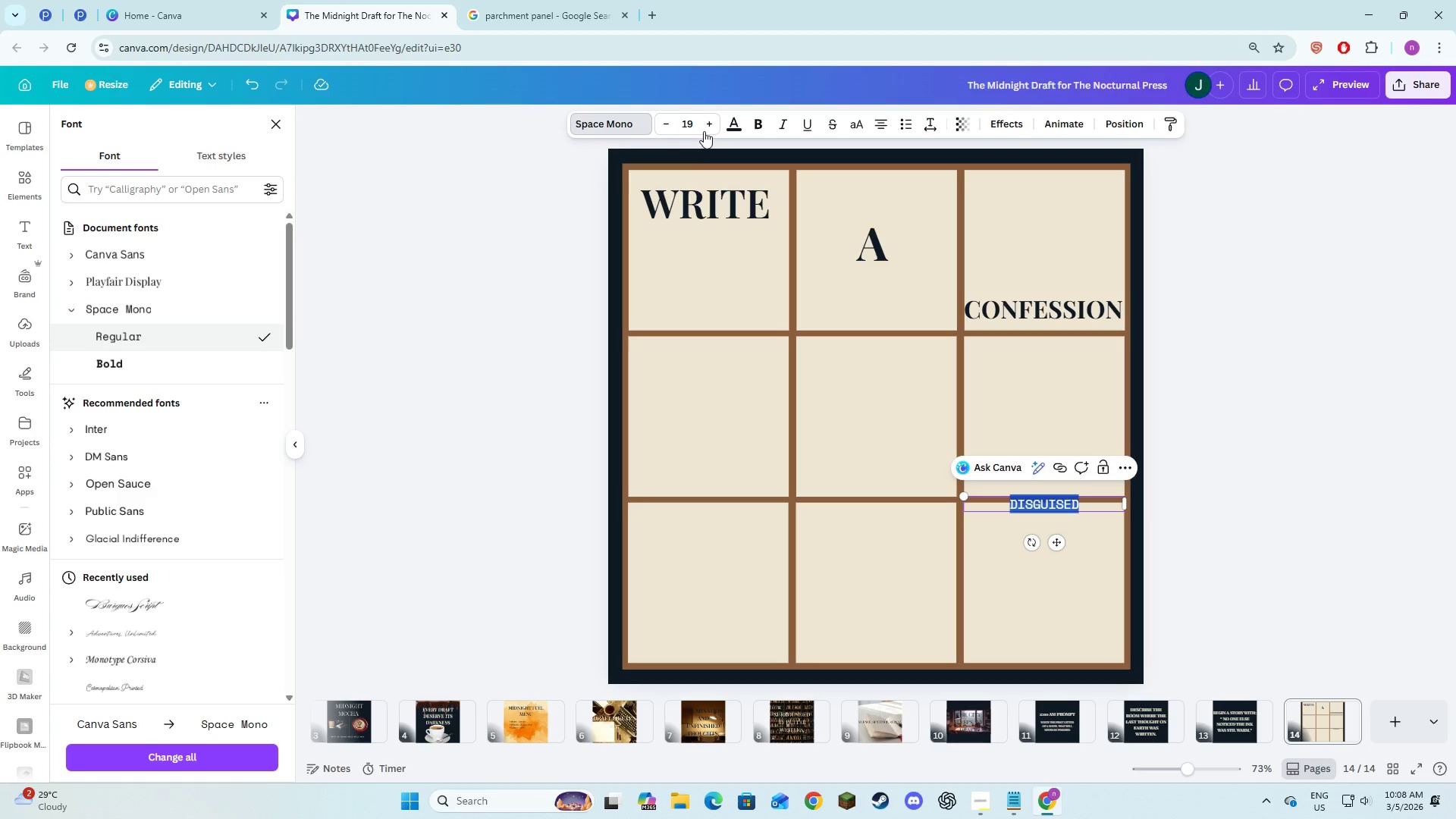 
double_click([705, 130])
 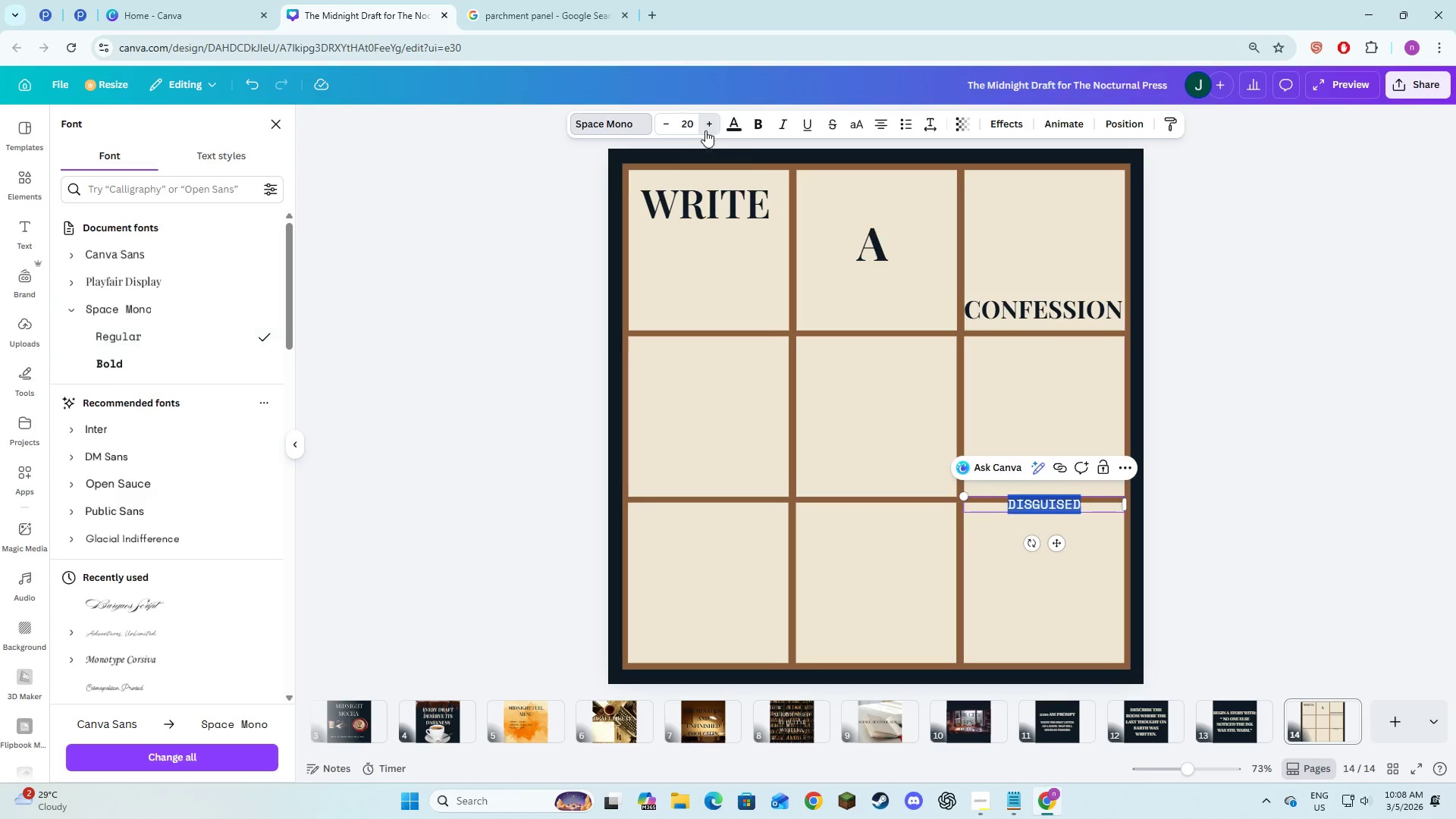 
triple_click([705, 130])
 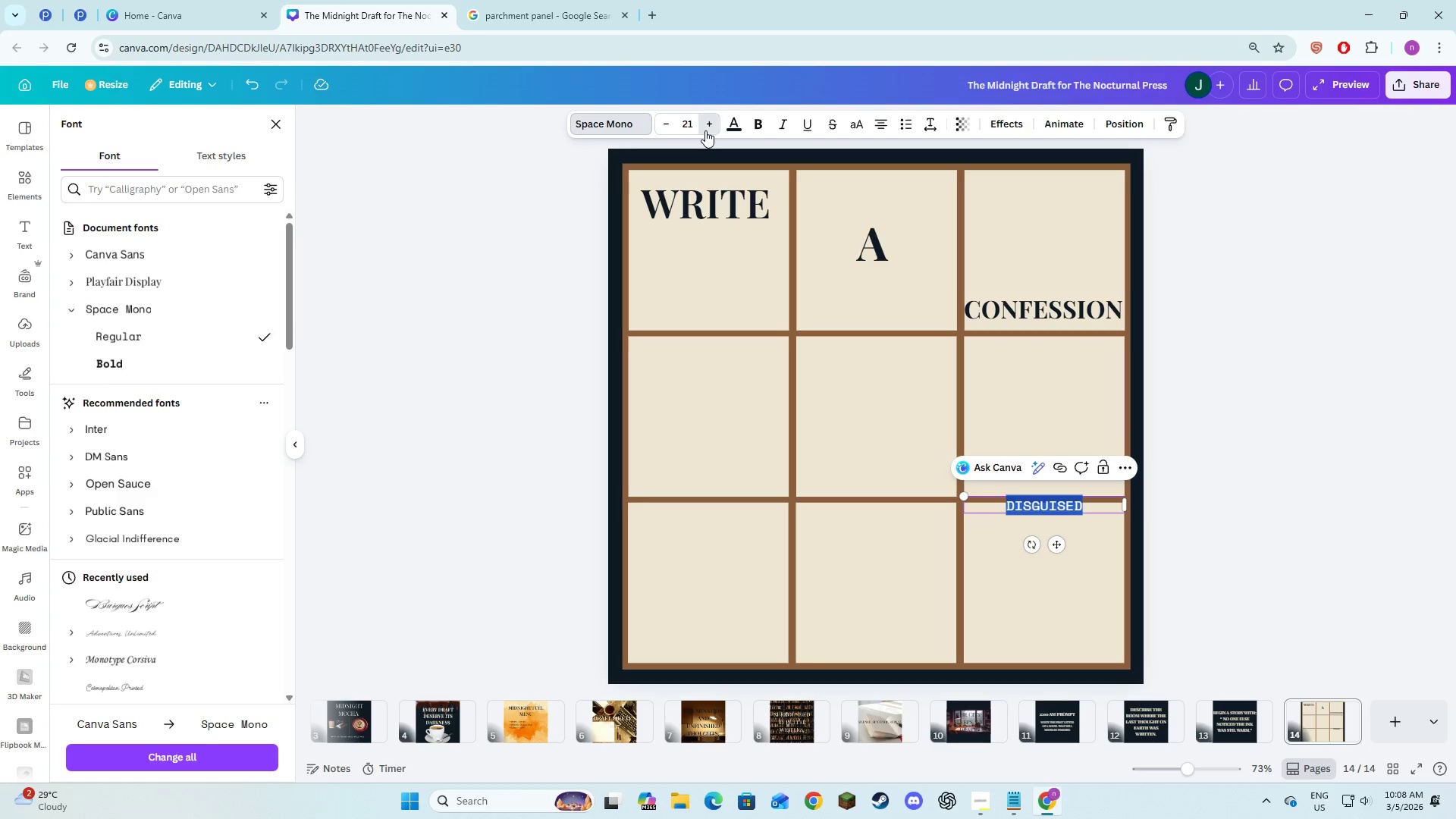 
triple_click([705, 130])
 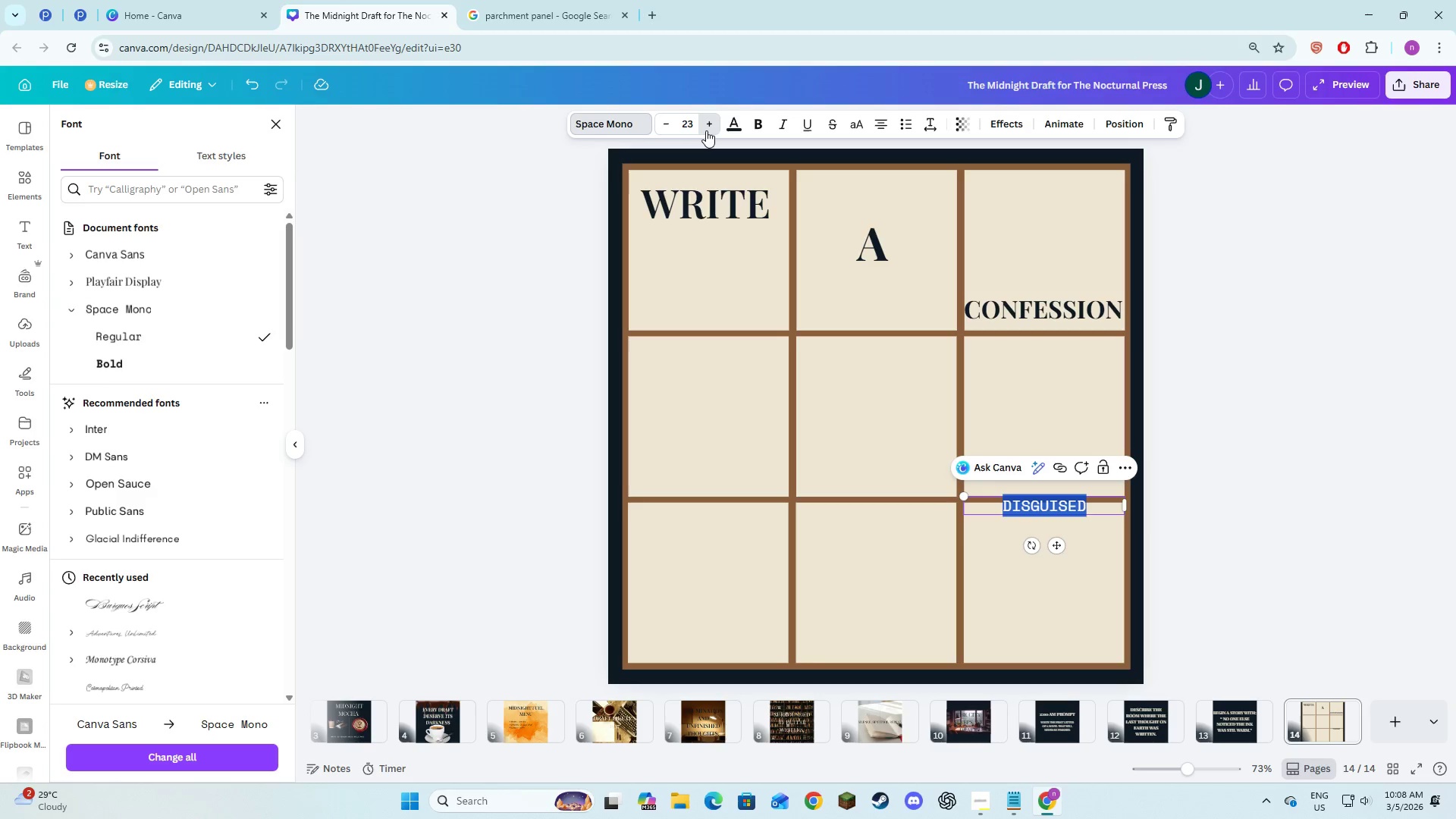 
triple_click([706, 130])
 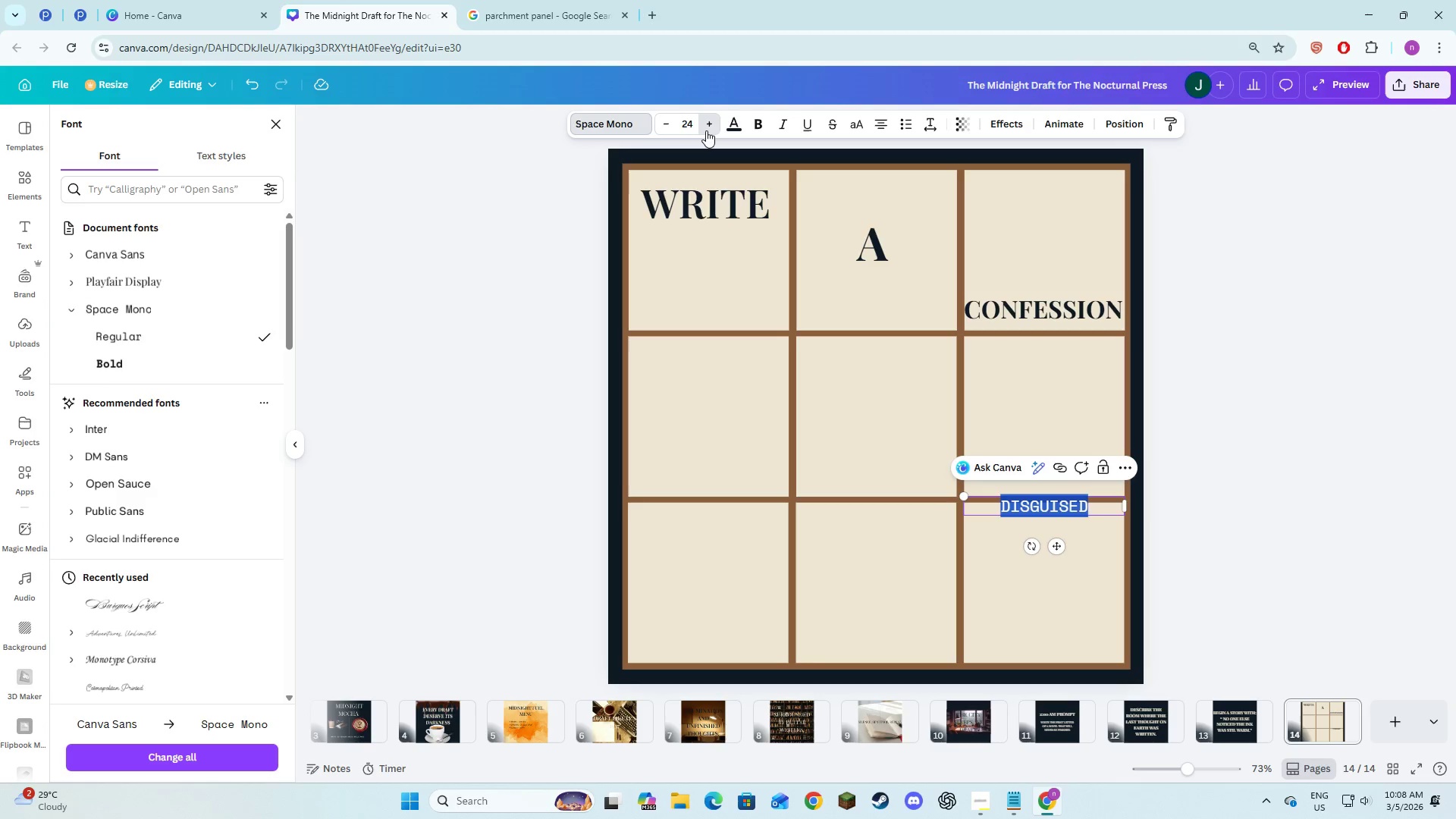 
triple_click([706, 130])
 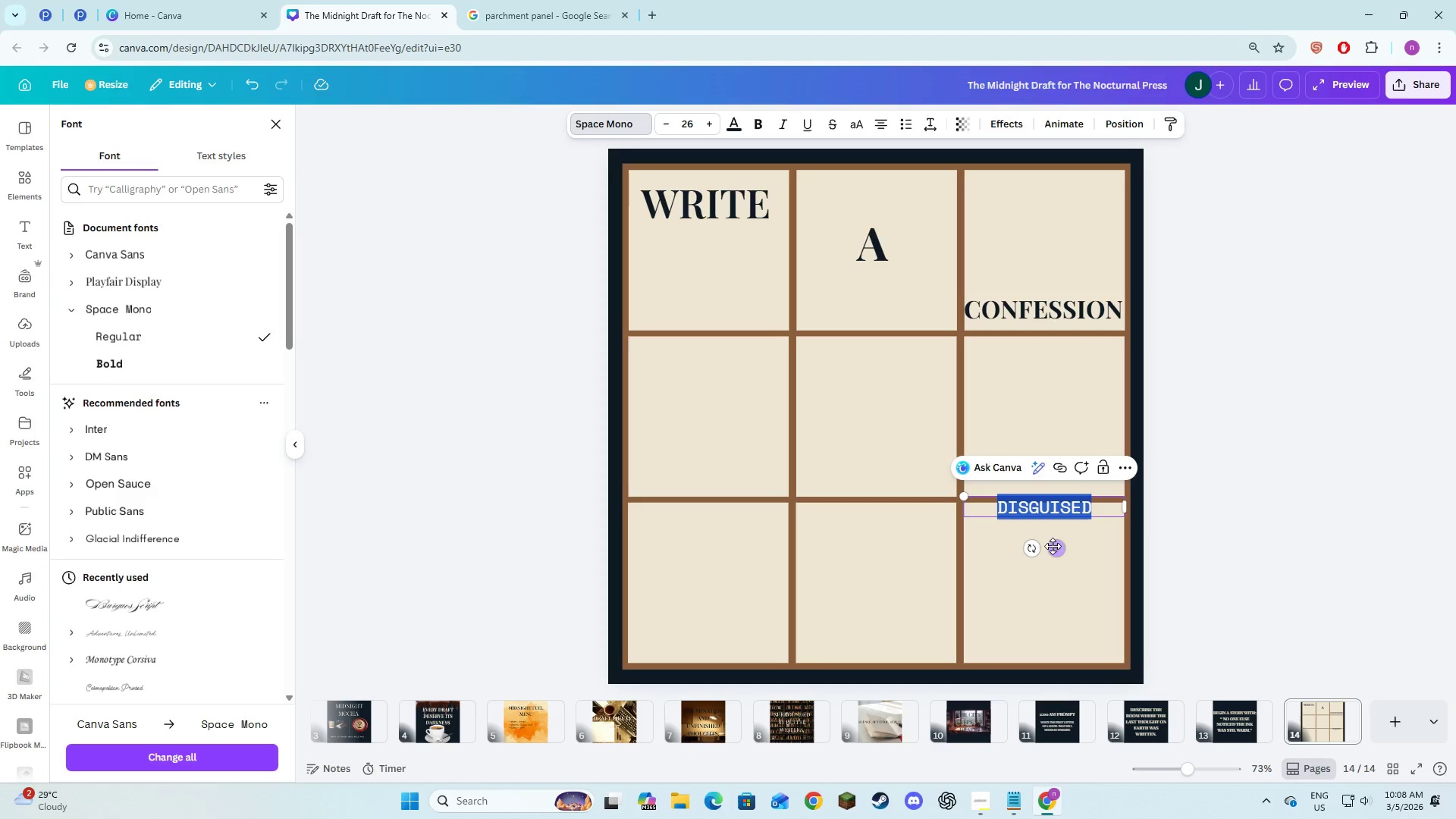 
left_click_drag(start_coordinate=[1053, 546], to_coordinate=[717, 453])
 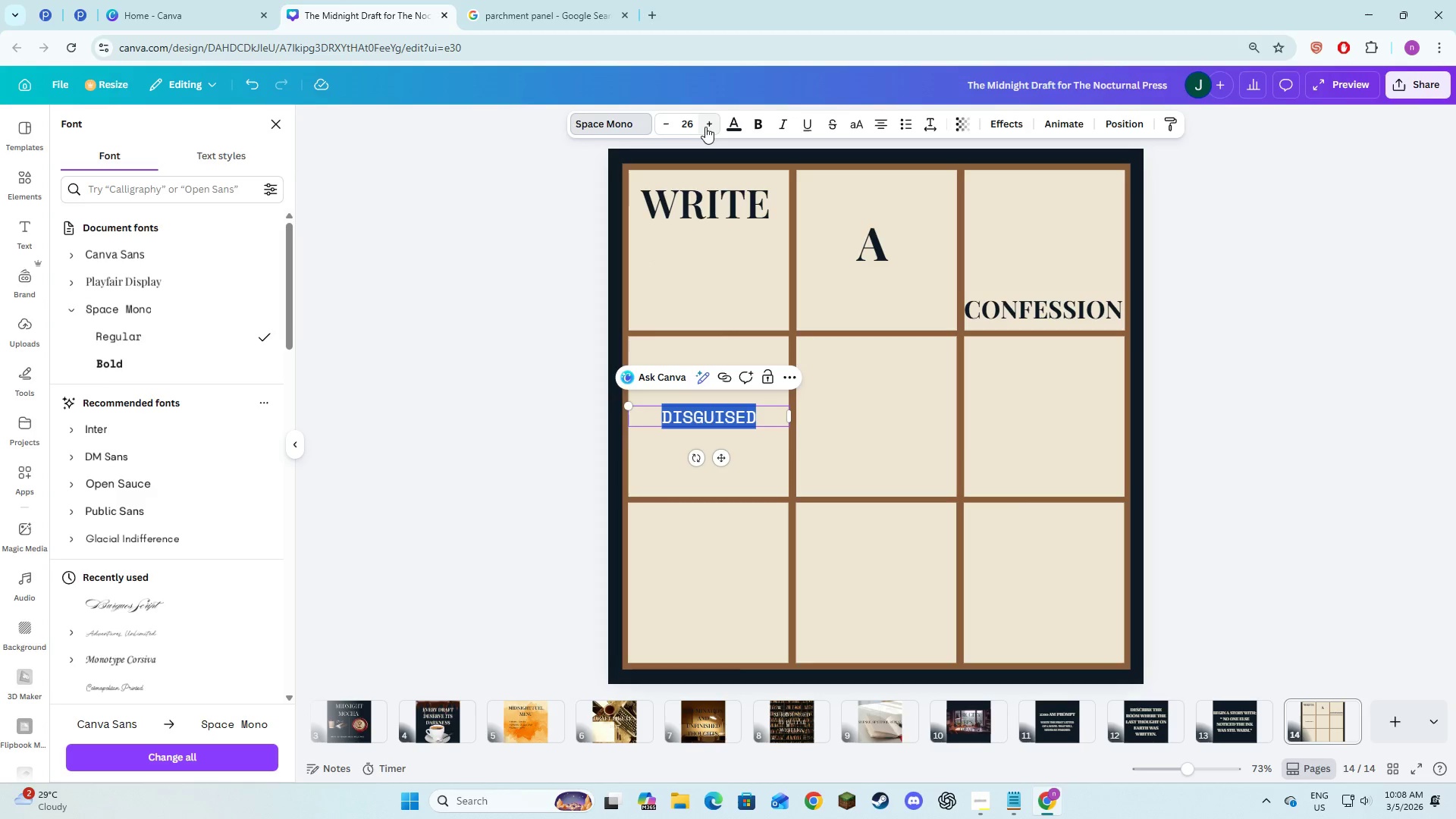 
double_click([708, 127])
 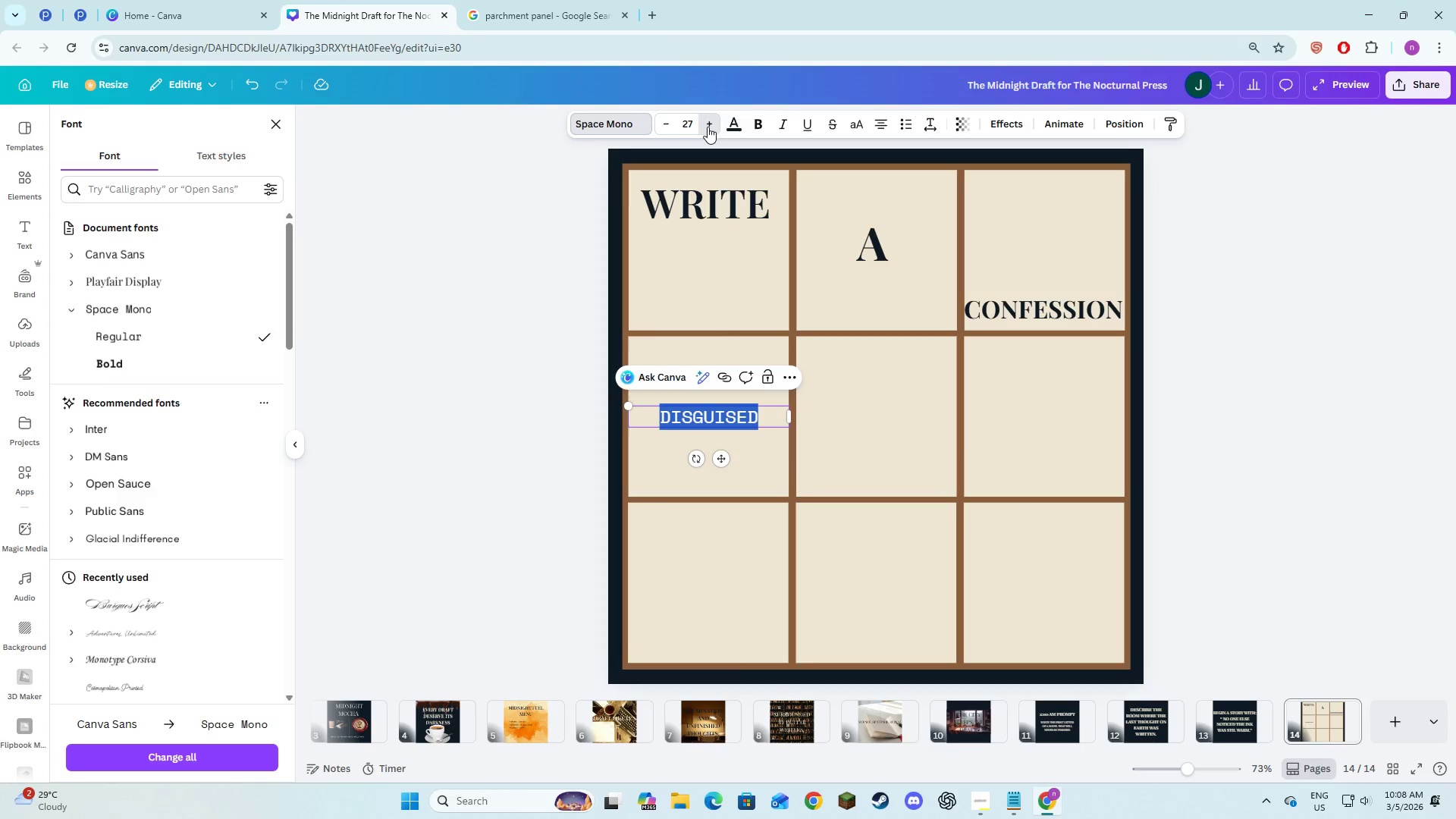 
triple_click([708, 127])
 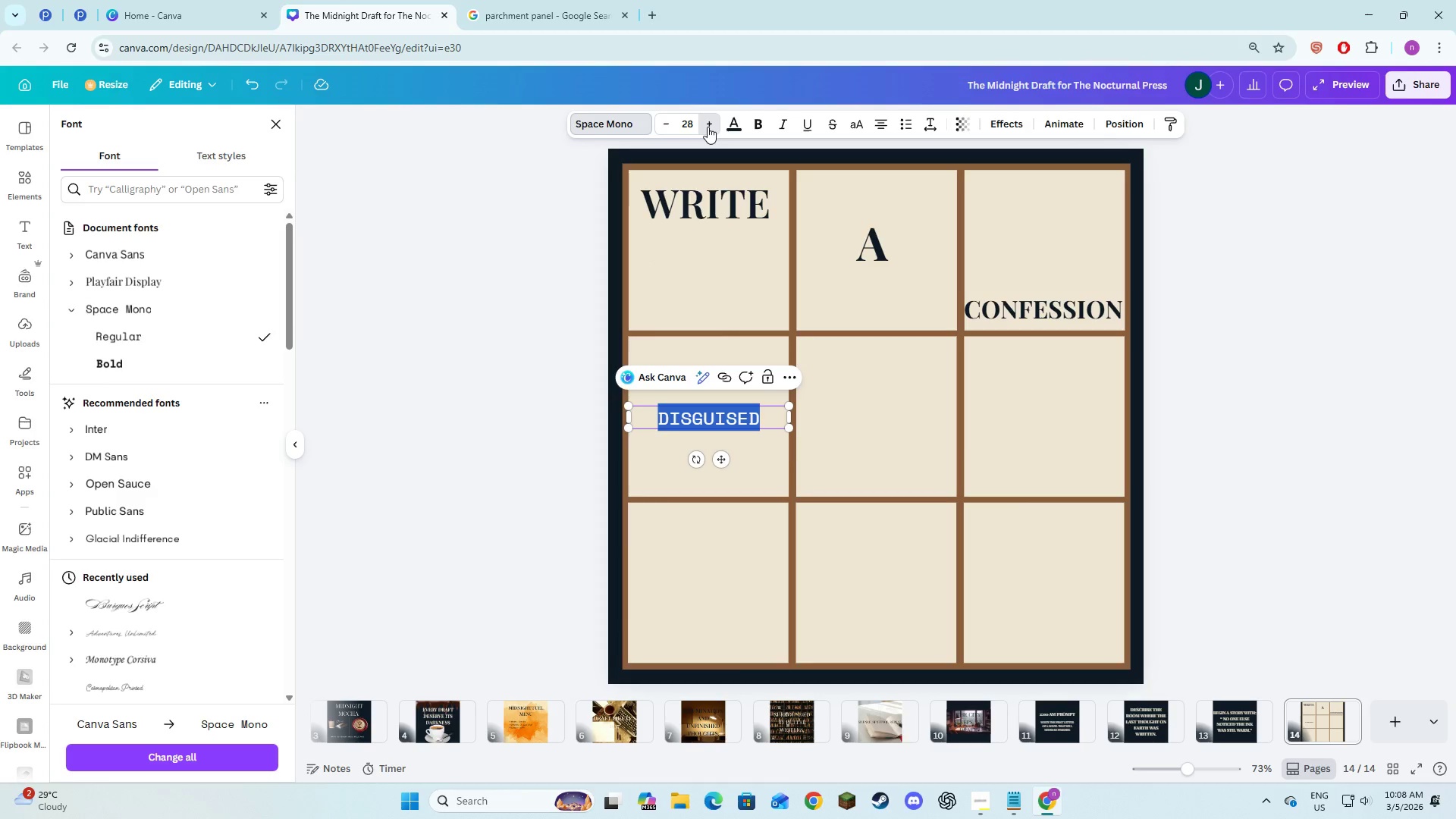 
triple_click([708, 127])
 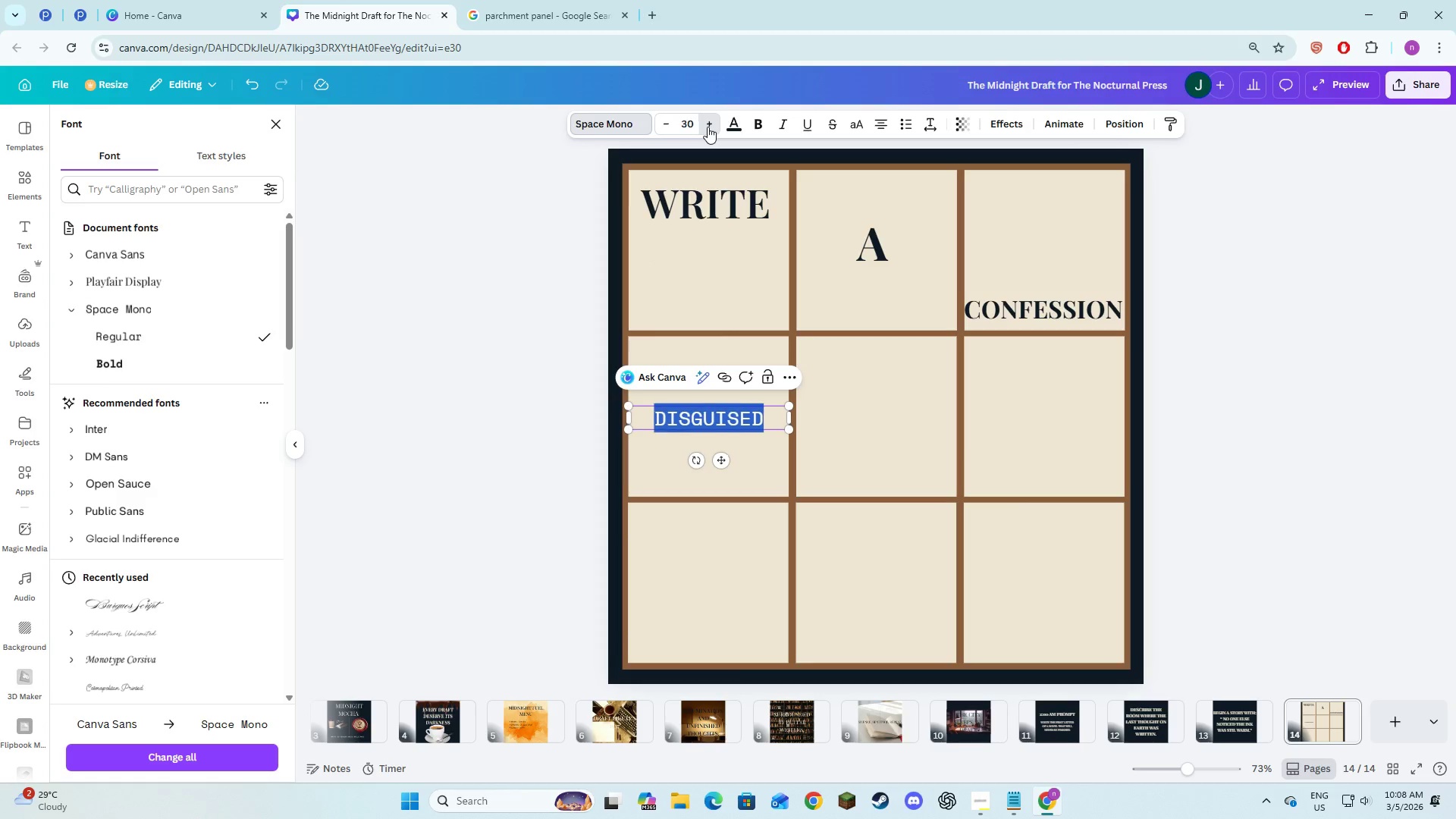 
triple_click([708, 127])
 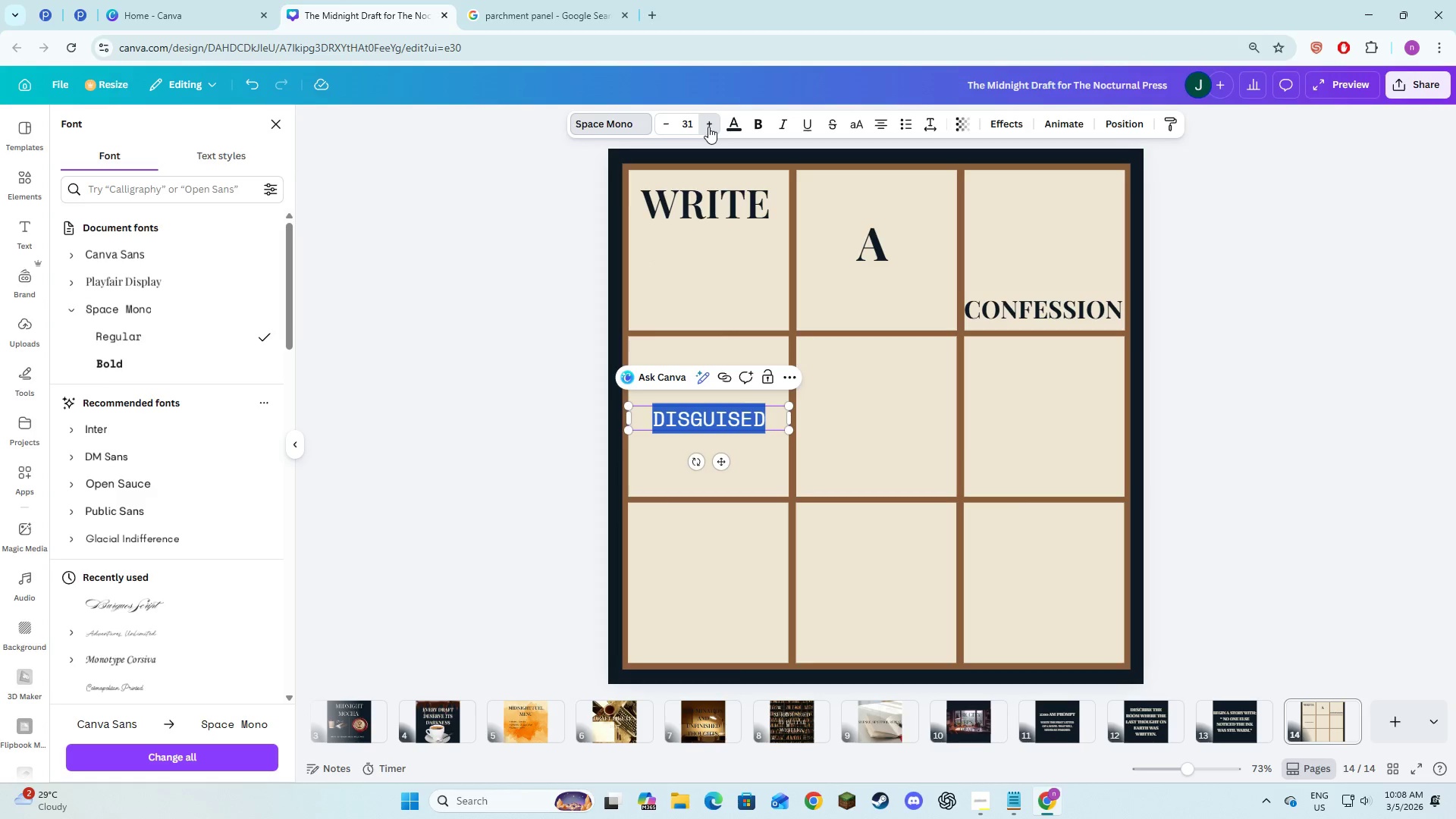 
triple_click([708, 127])
 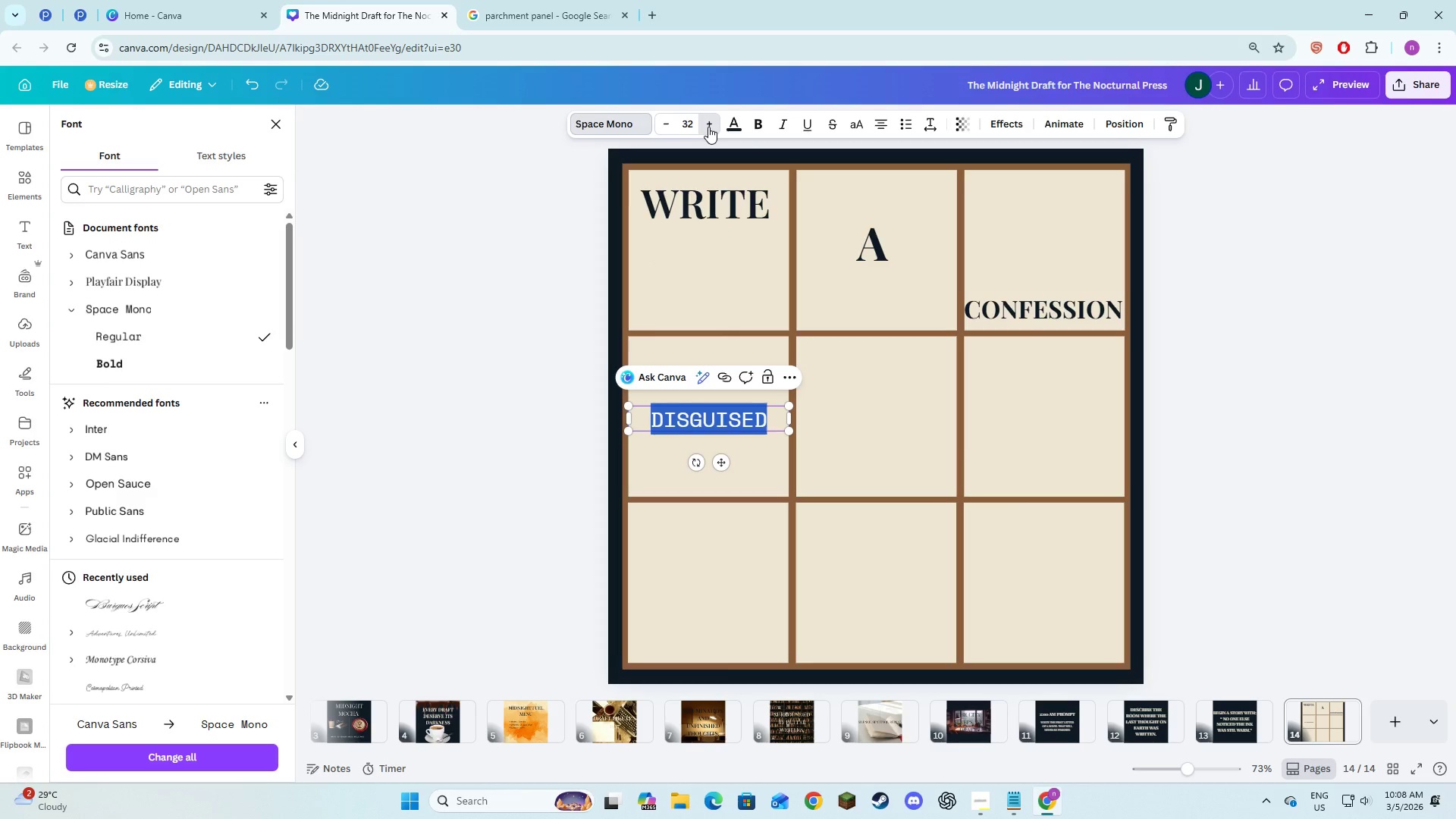 
triple_click([708, 127])
 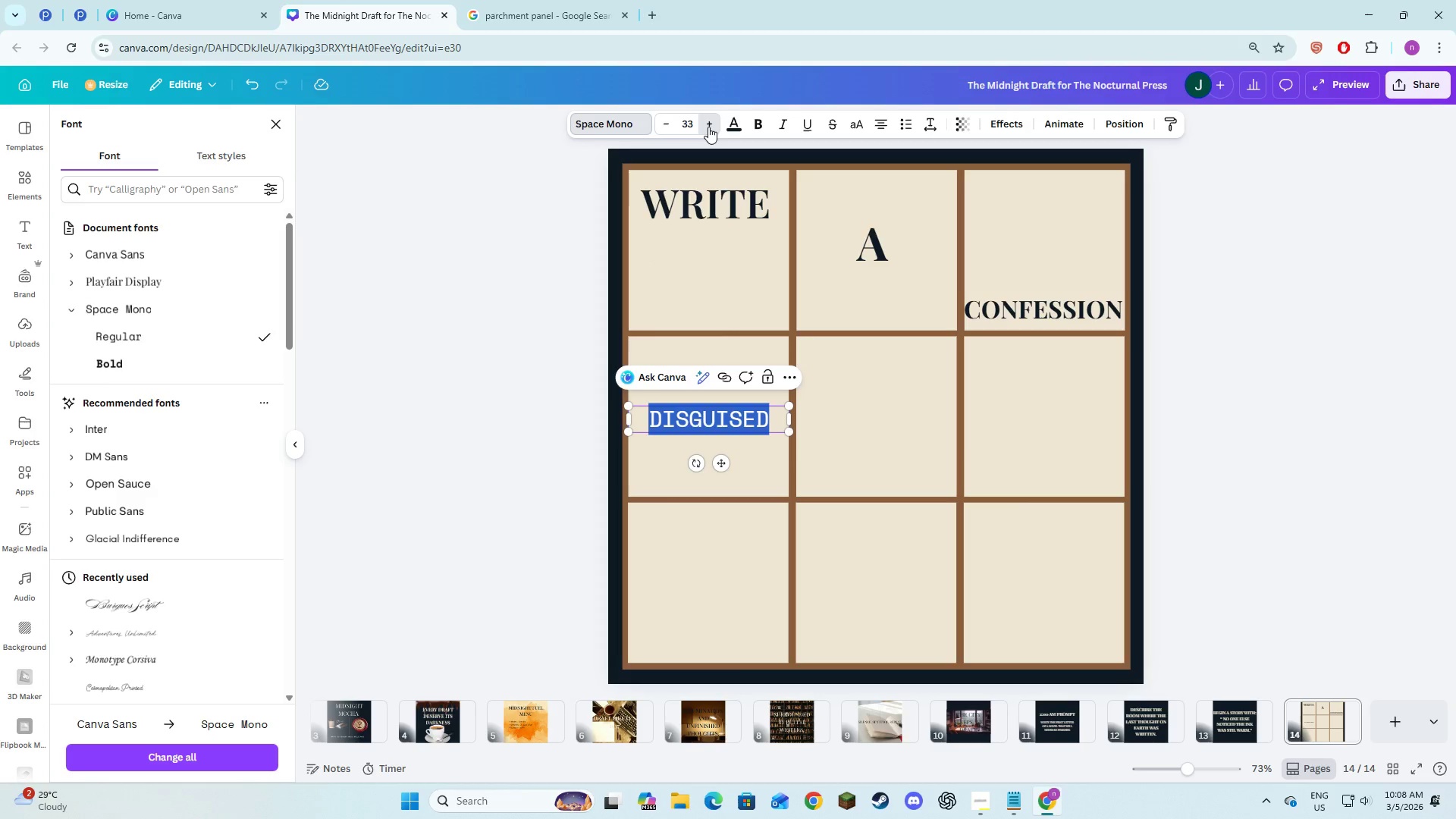 
triple_click([708, 127])
 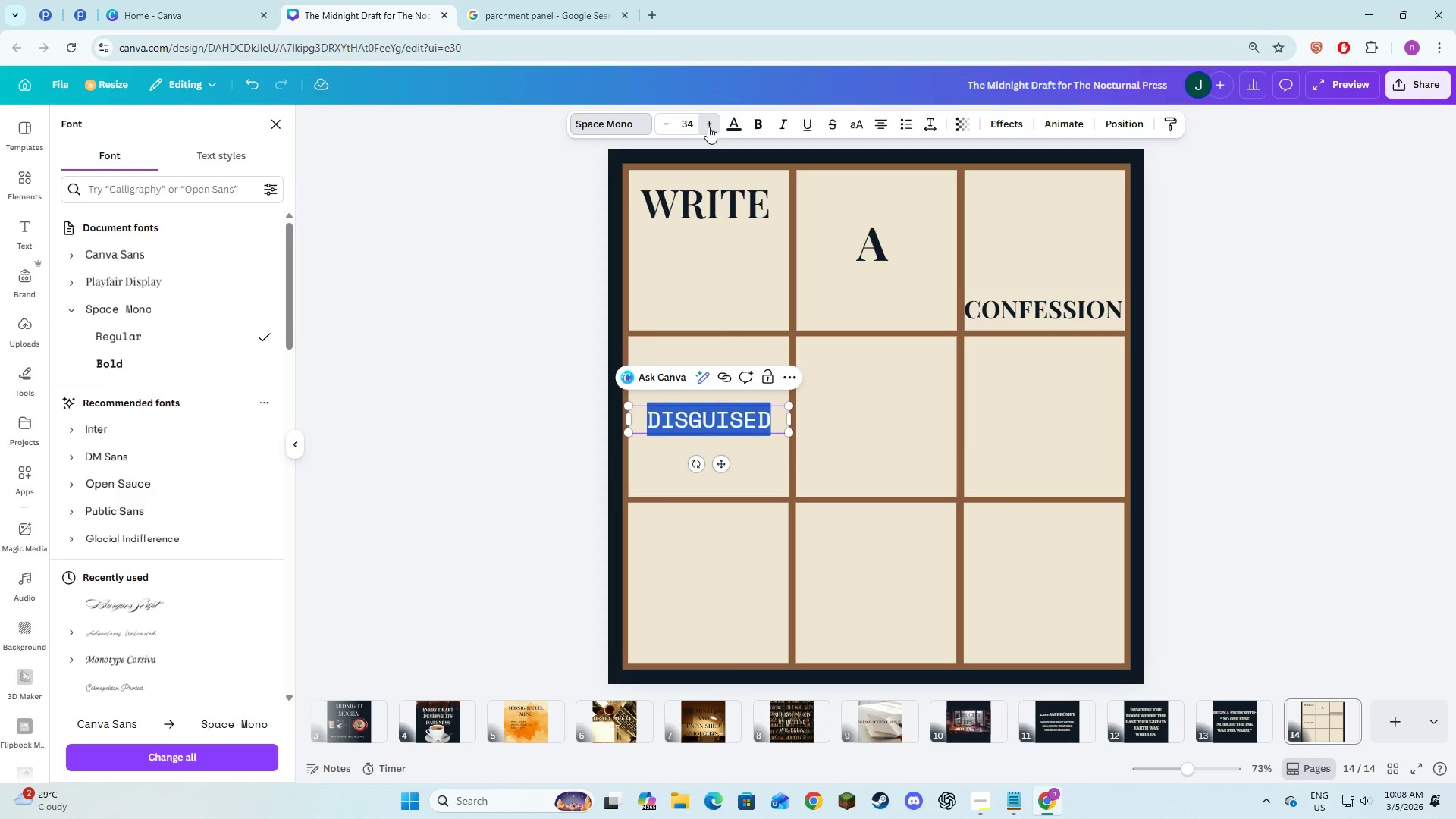 
triple_click([708, 127])
 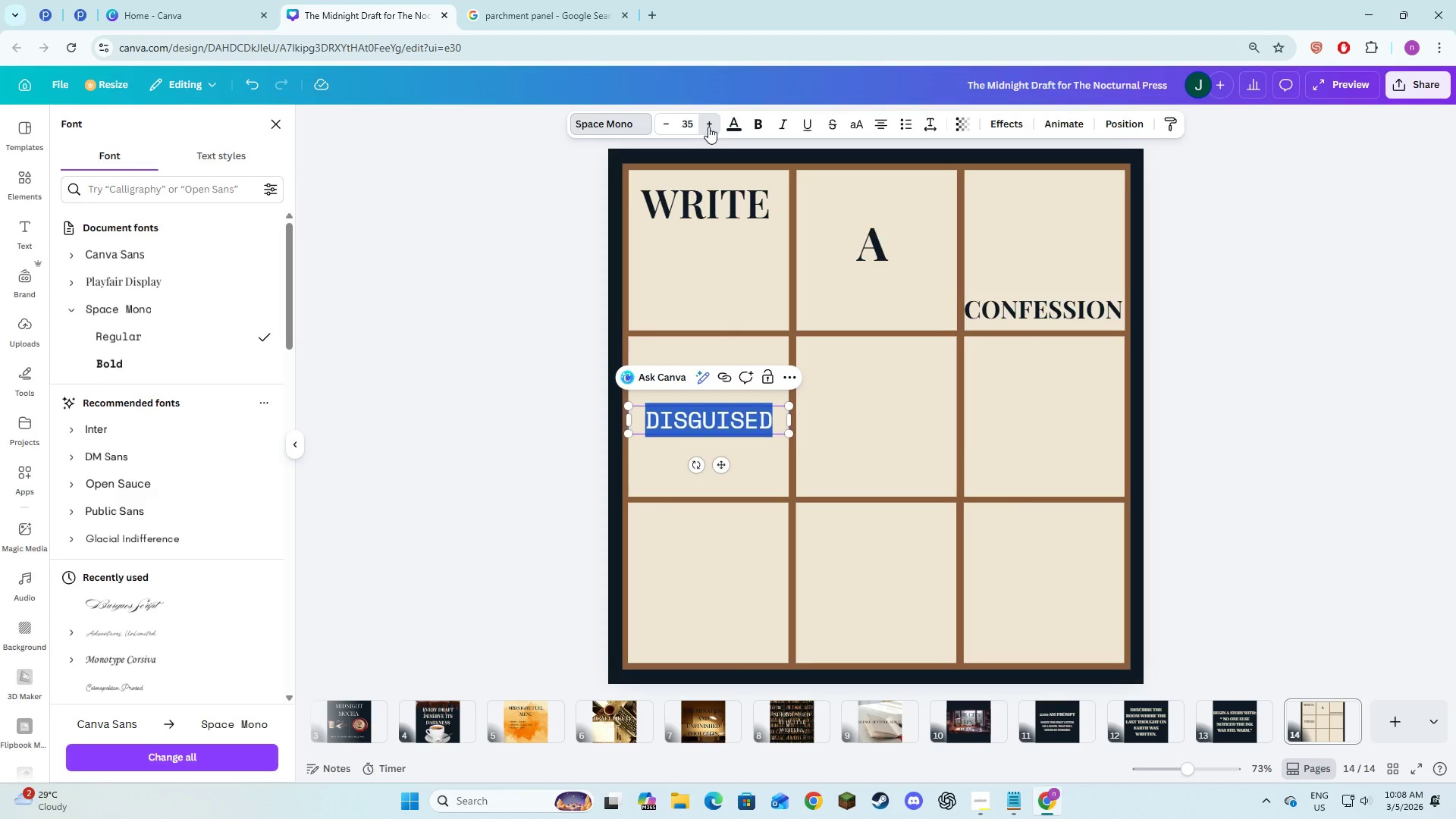 
triple_click([708, 127])
 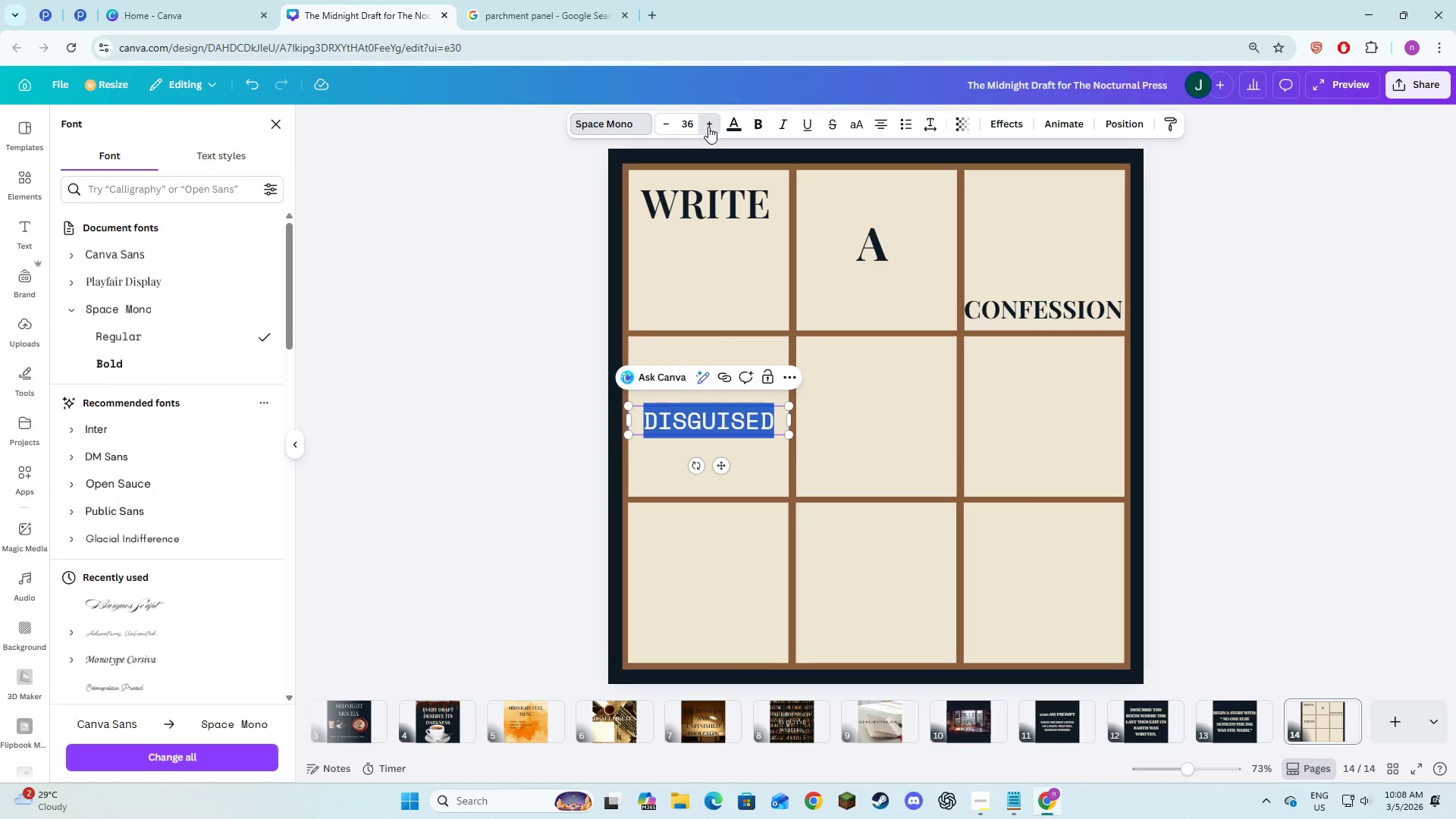 
triple_click([708, 127])
 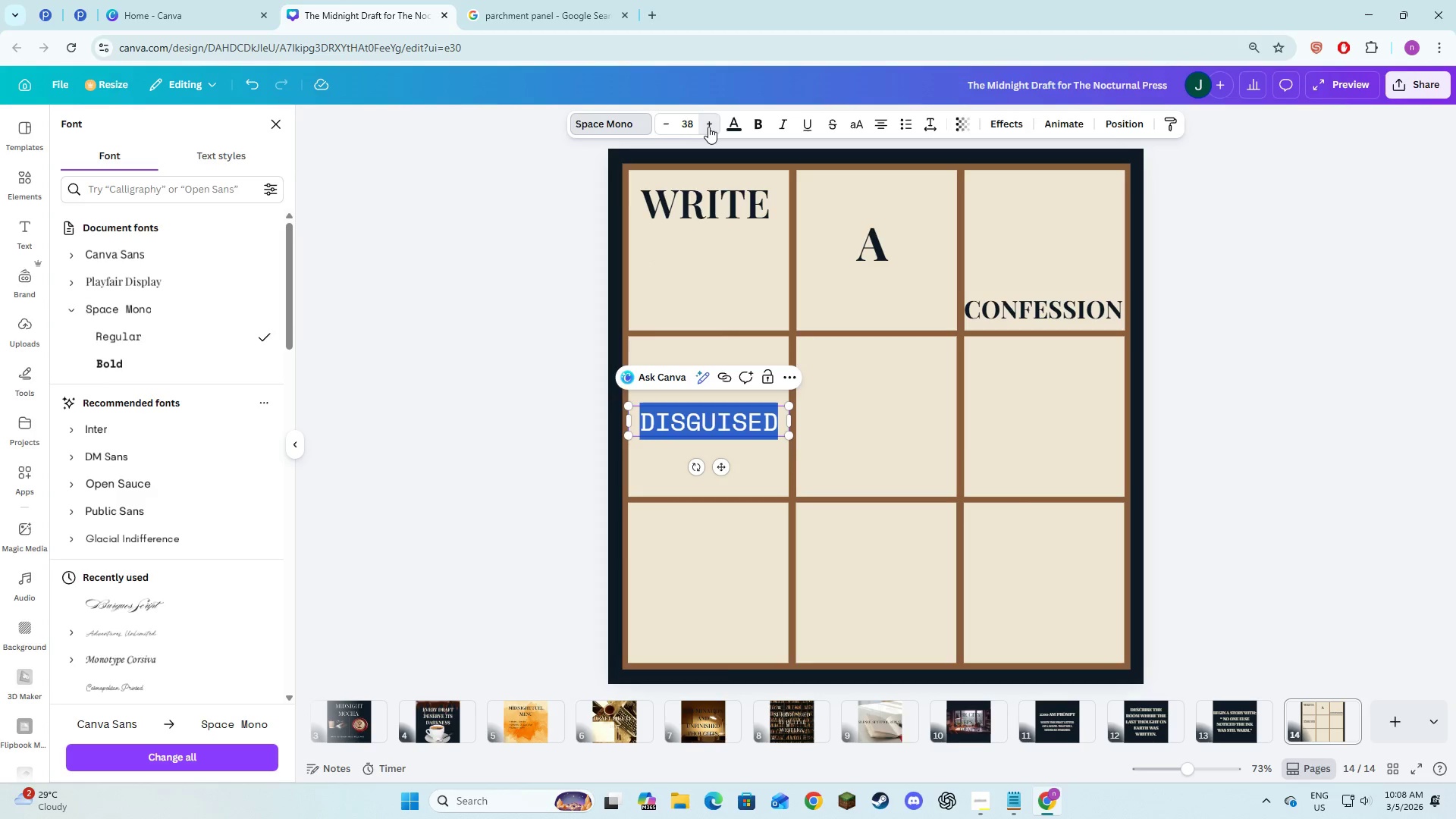 
triple_click([708, 127])
 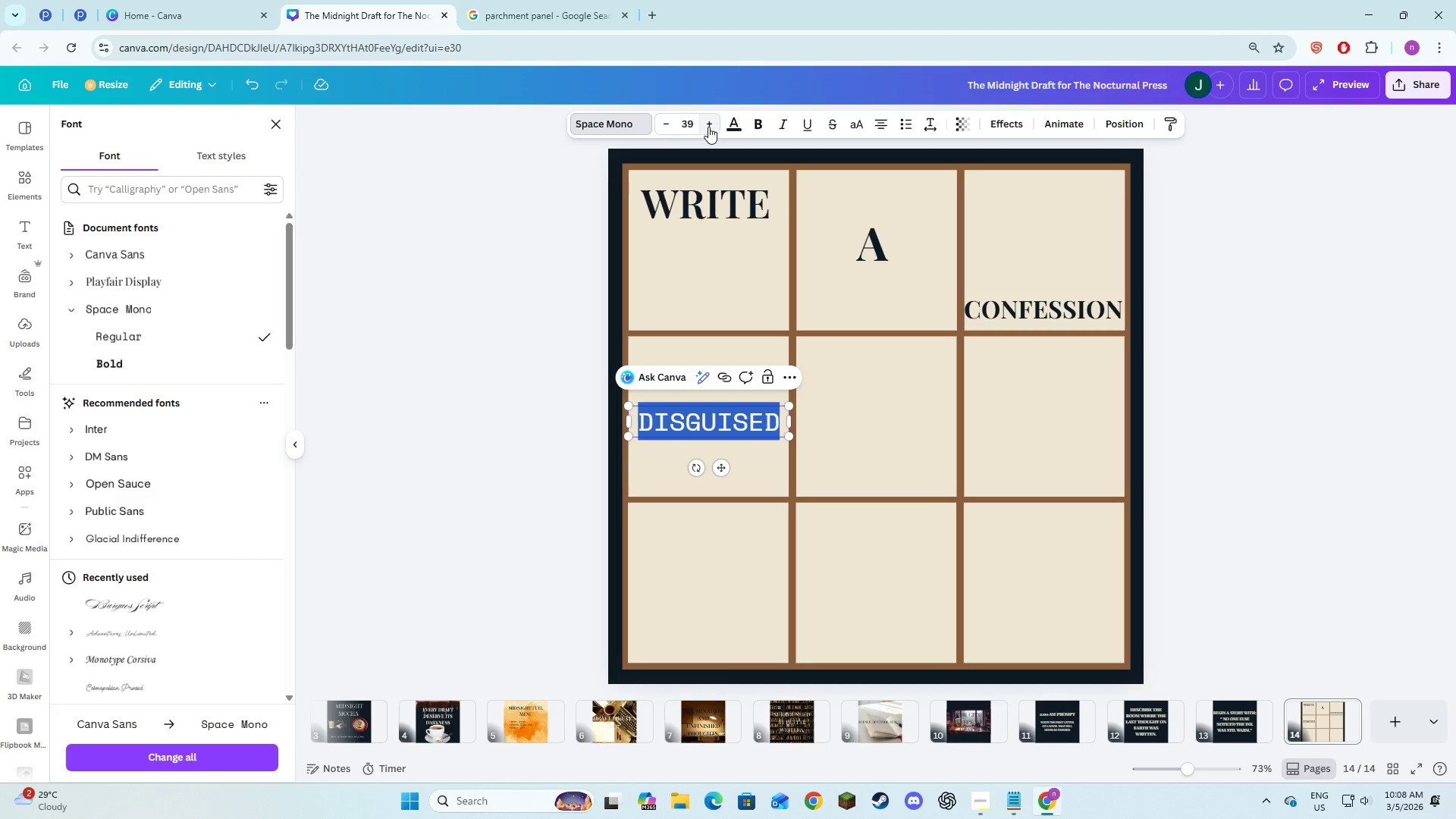 
triple_click([708, 127])
 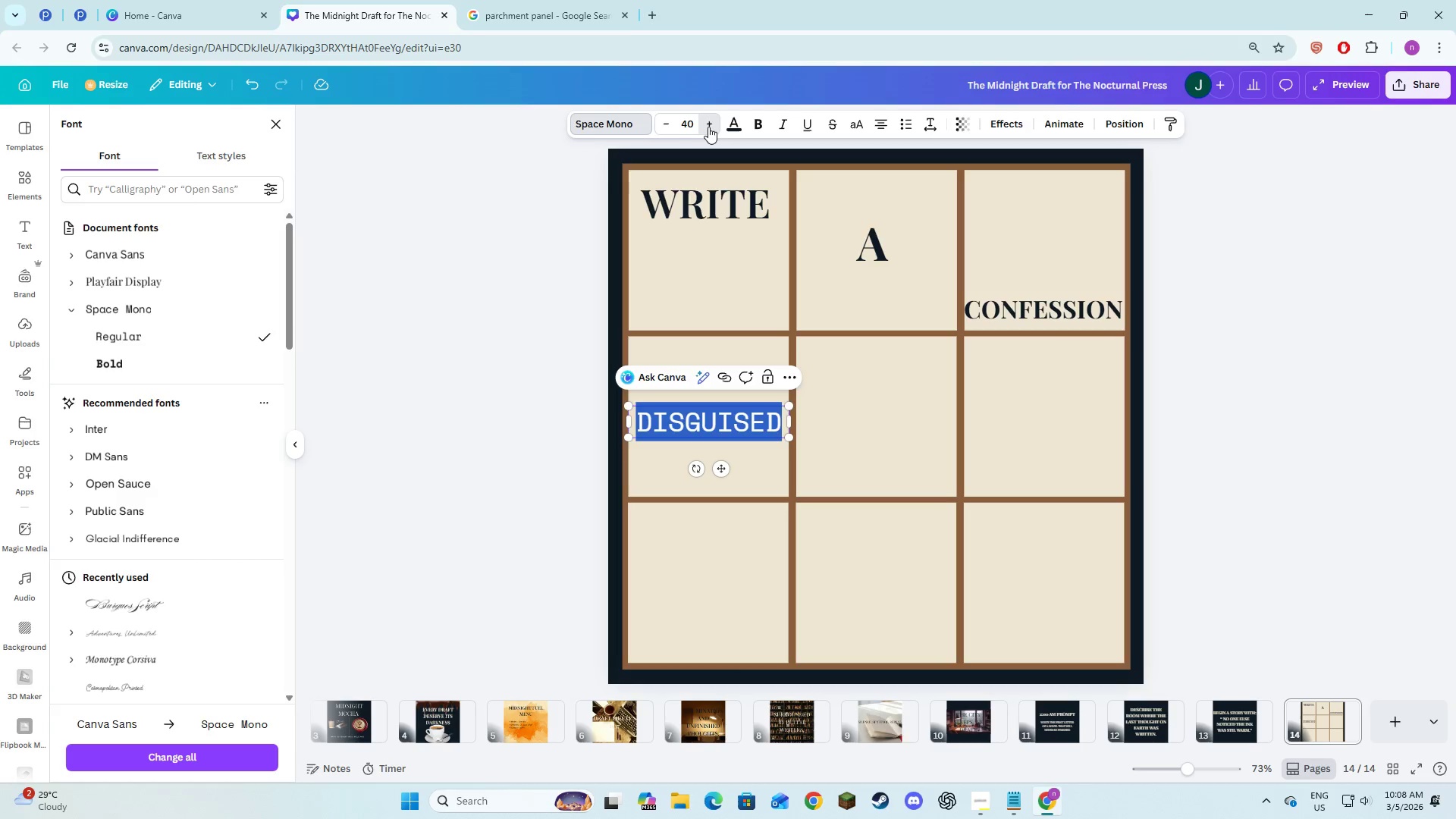 
triple_click([708, 127])
 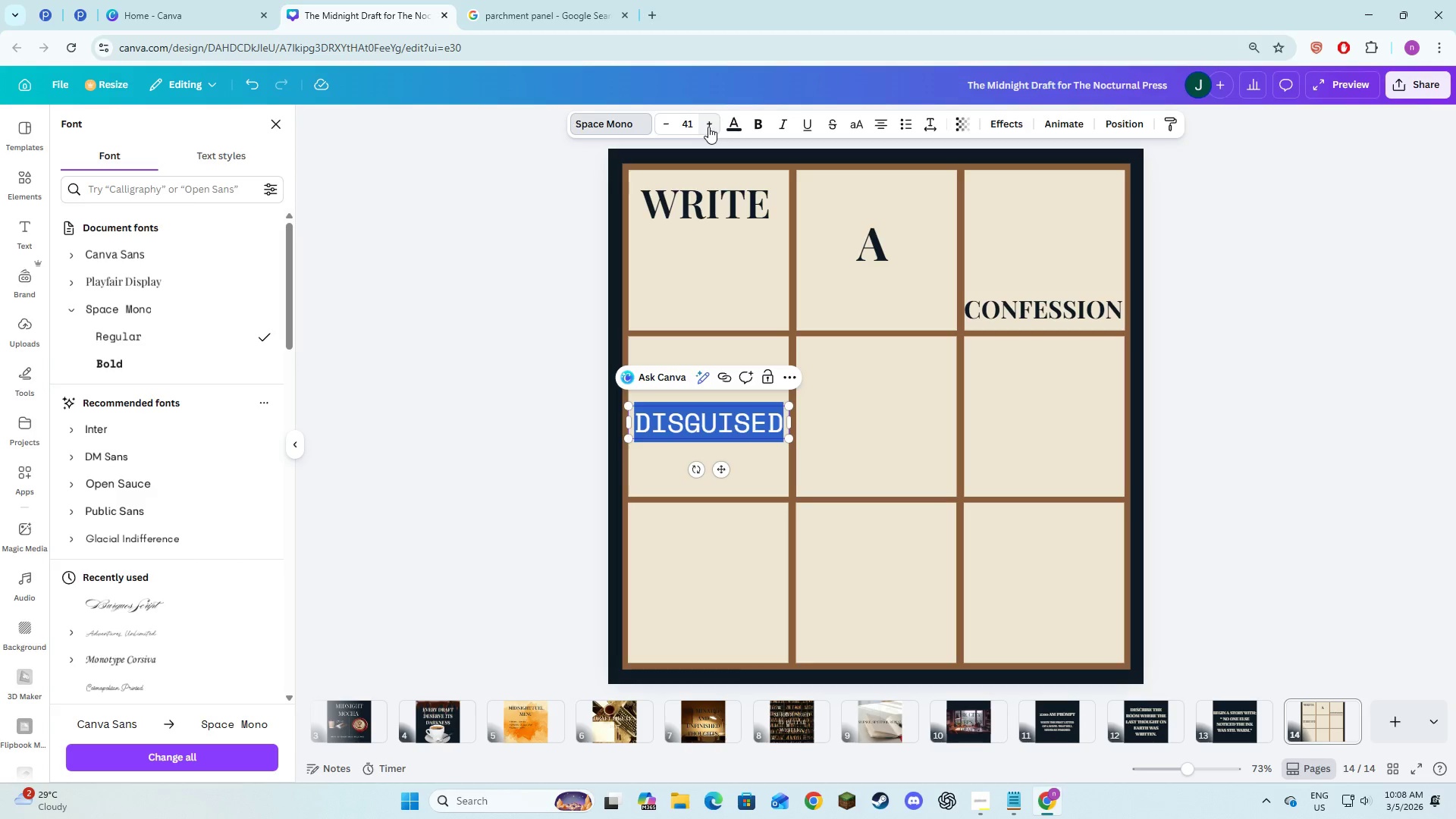 
left_click([708, 127])
 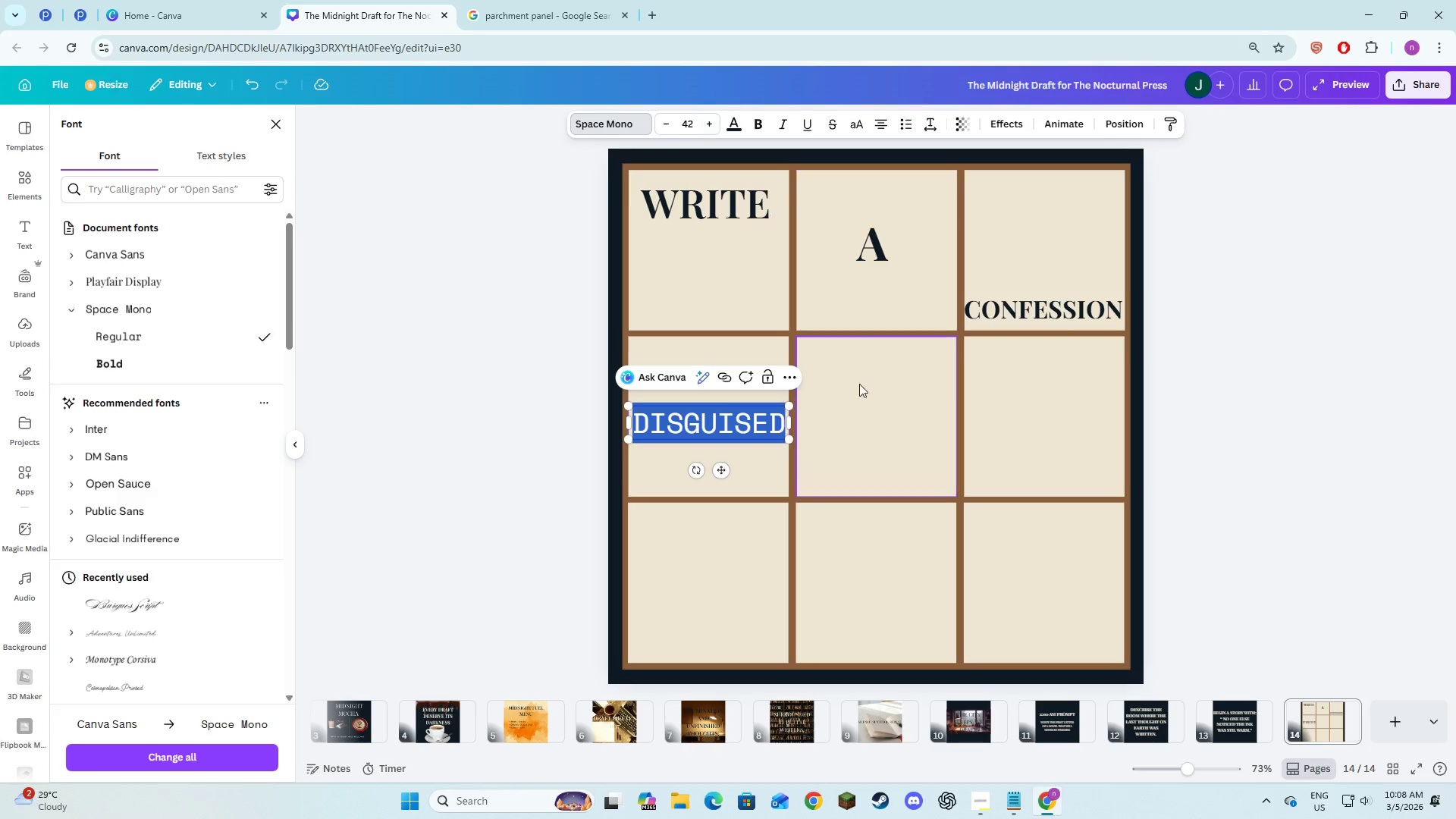 
left_click([859, 384])
 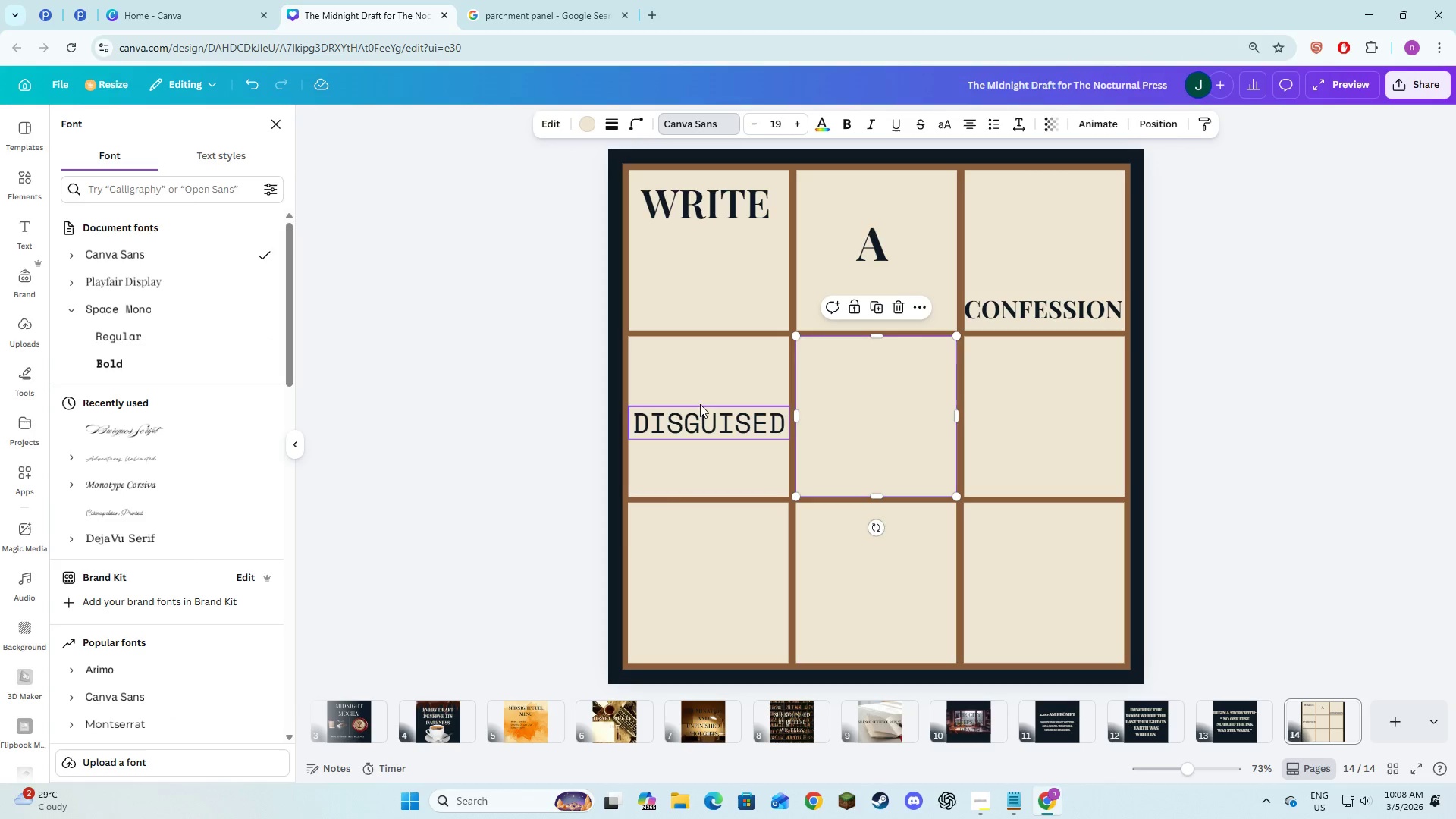 
left_click([700, 410])
 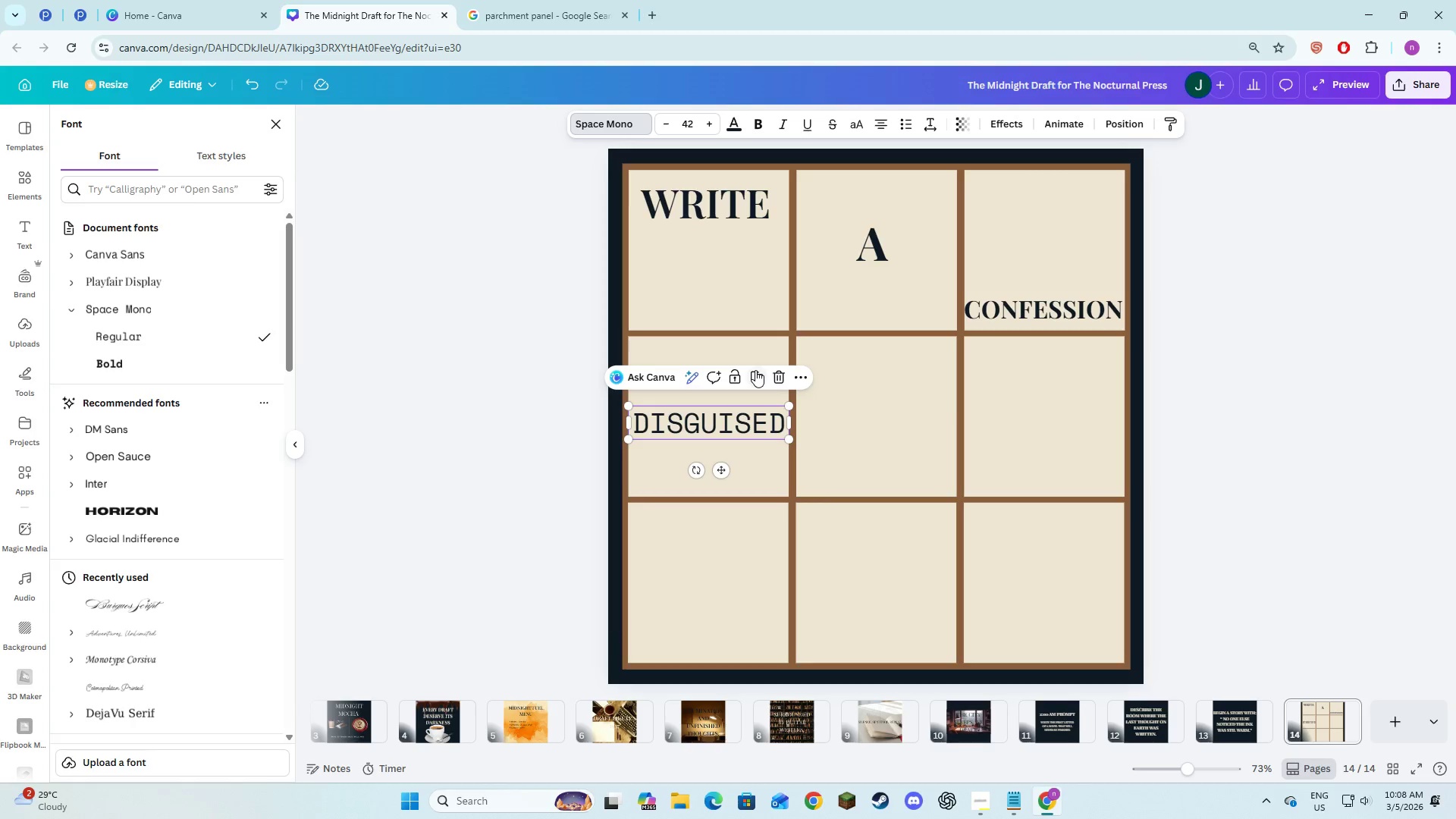 
left_click([755, 370])
 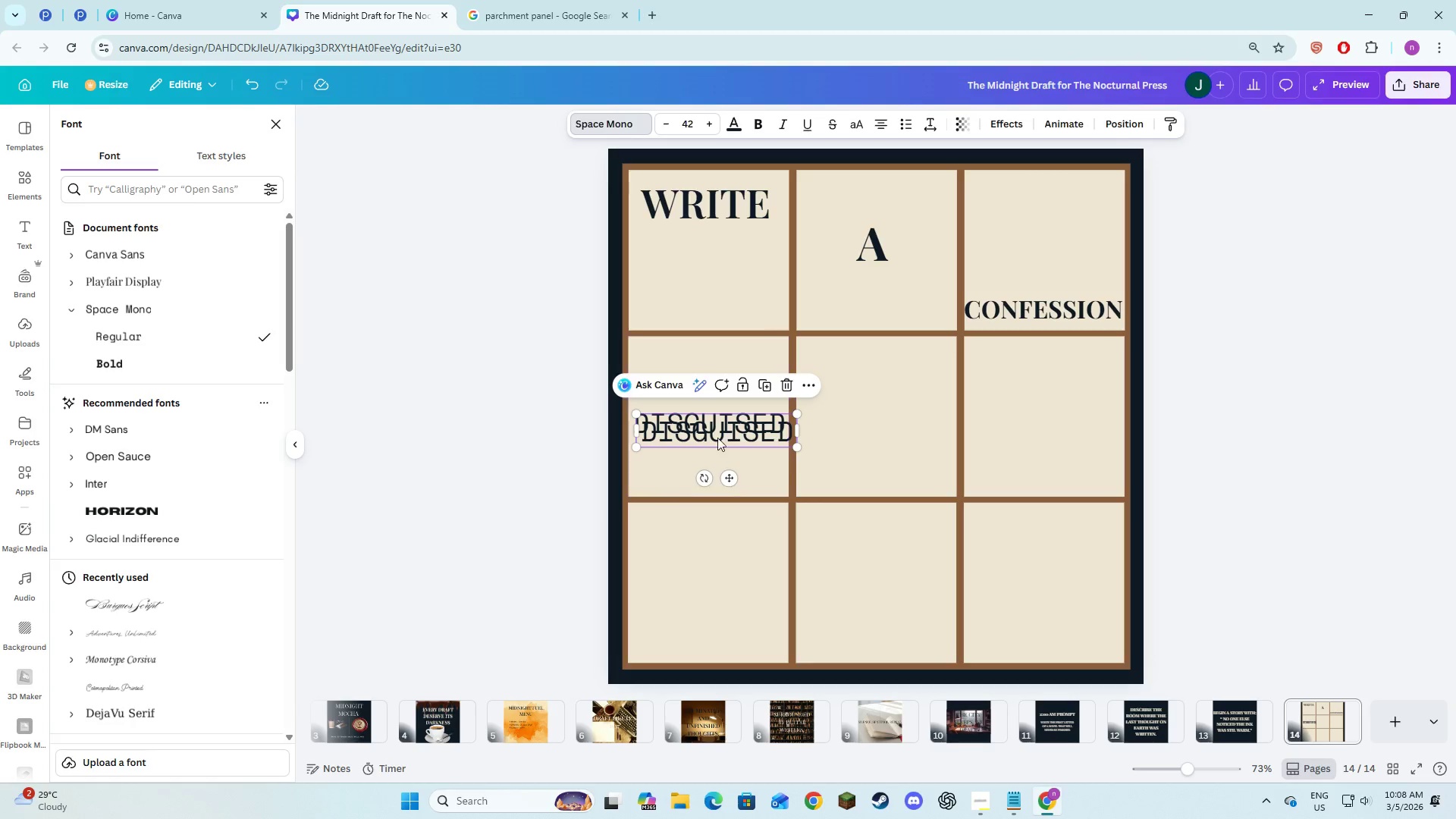 
left_click_drag(start_coordinate=[721, 426], to_coordinate=[887, 371])
 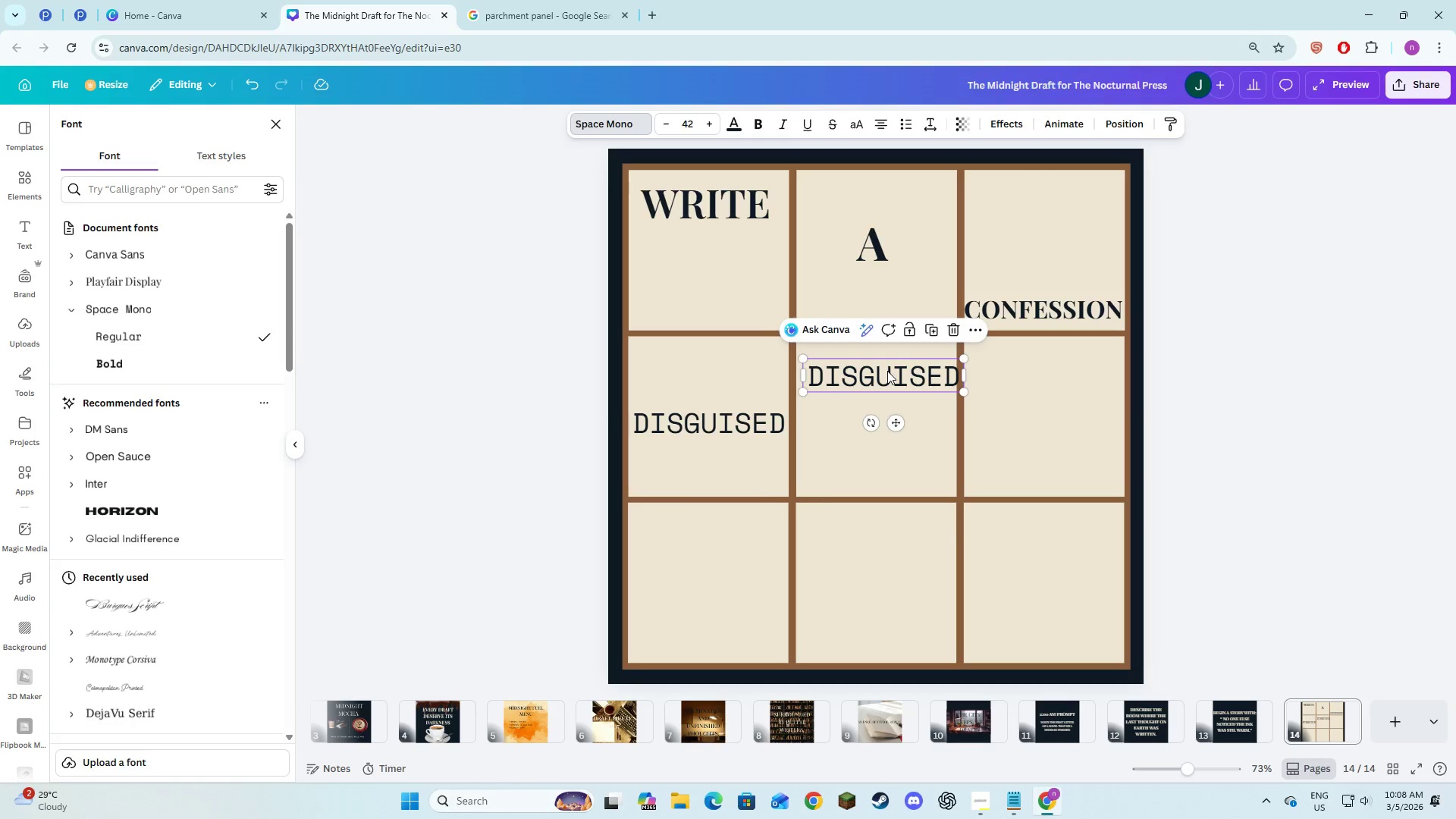 
key(Alt+AltLeft)
 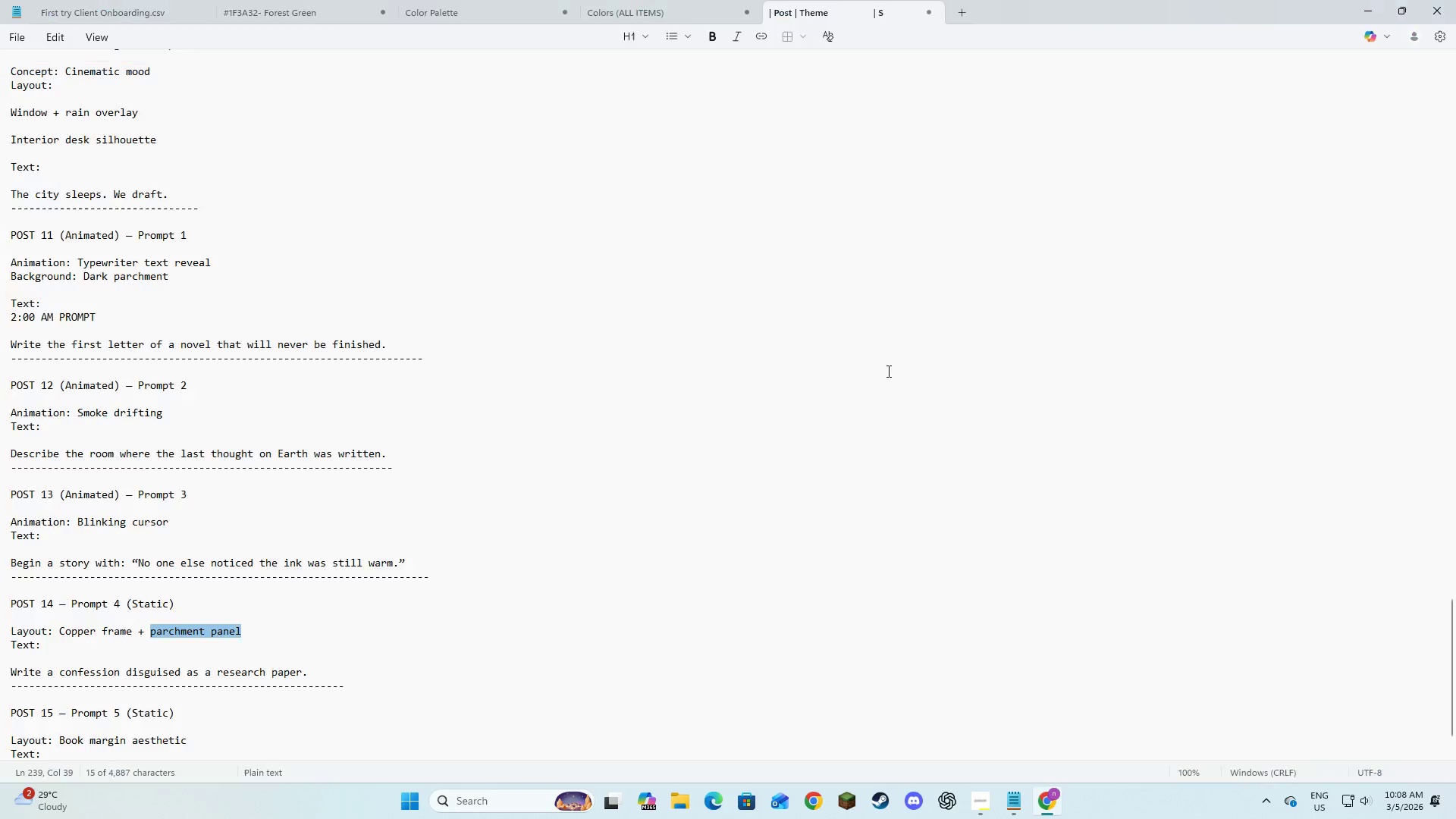 
key(Alt+Tab)
 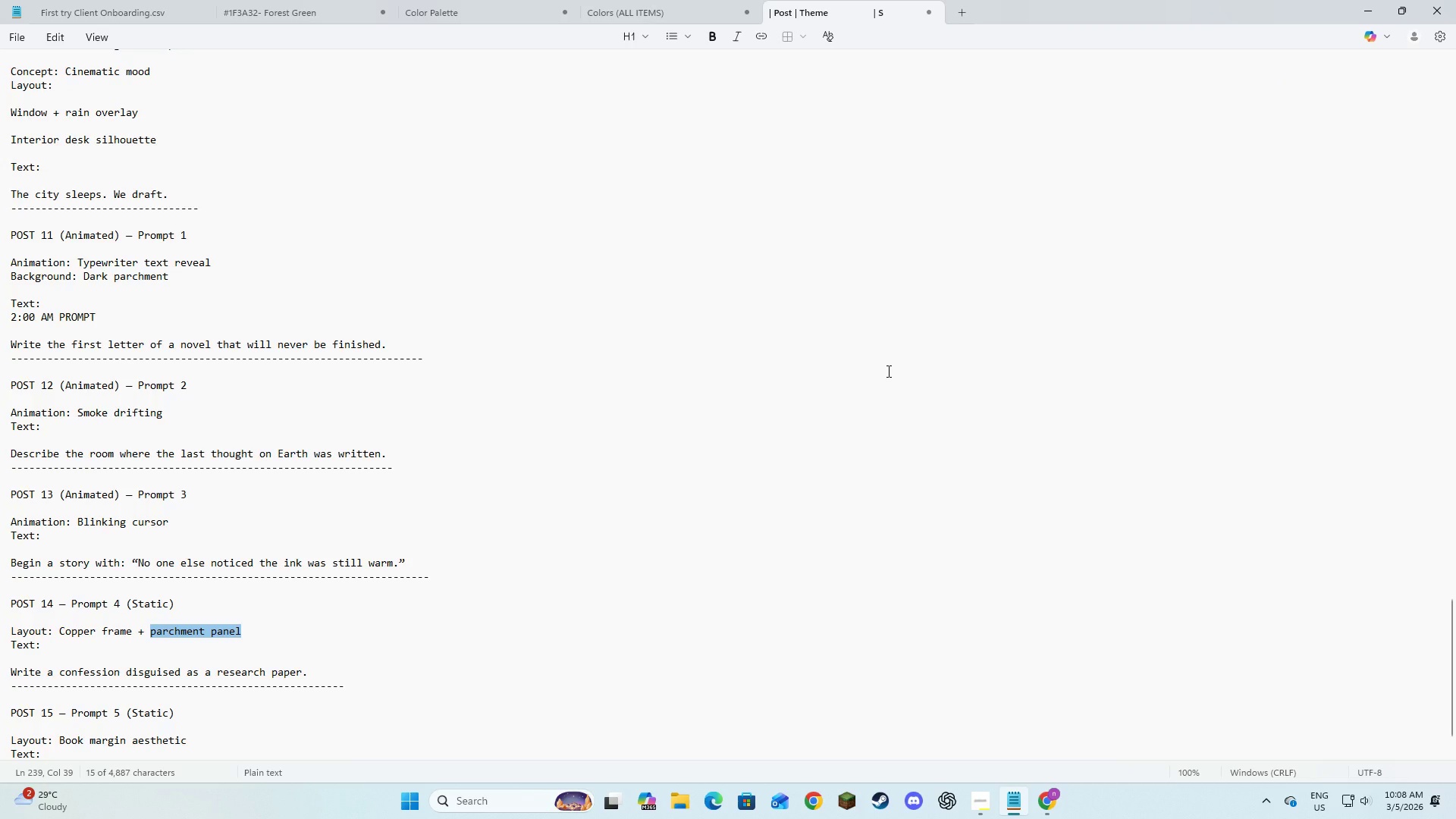 
key(Alt+AltLeft)
 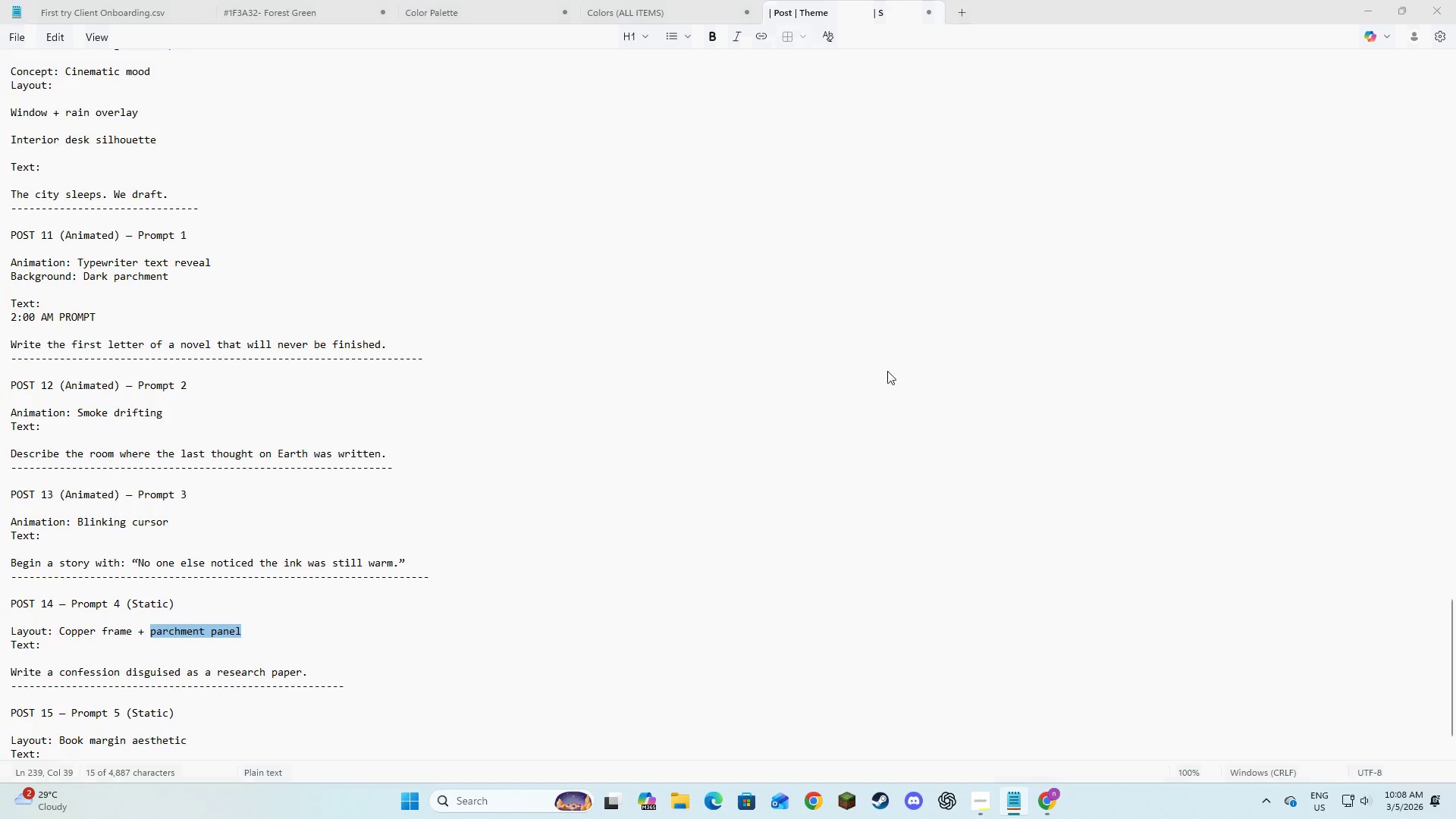 
key(Alt+Tab)
 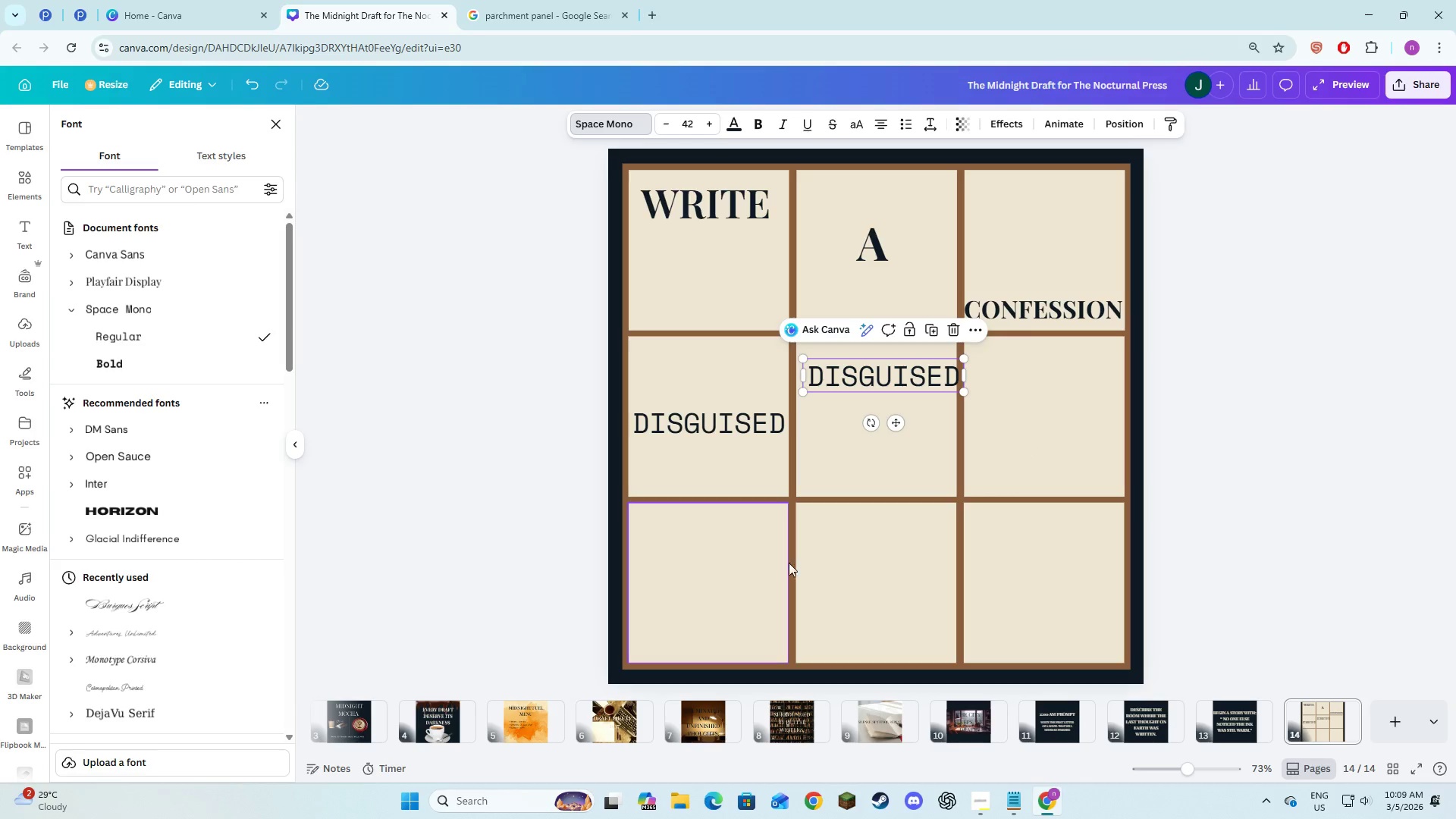 
left_click([854, 382])
 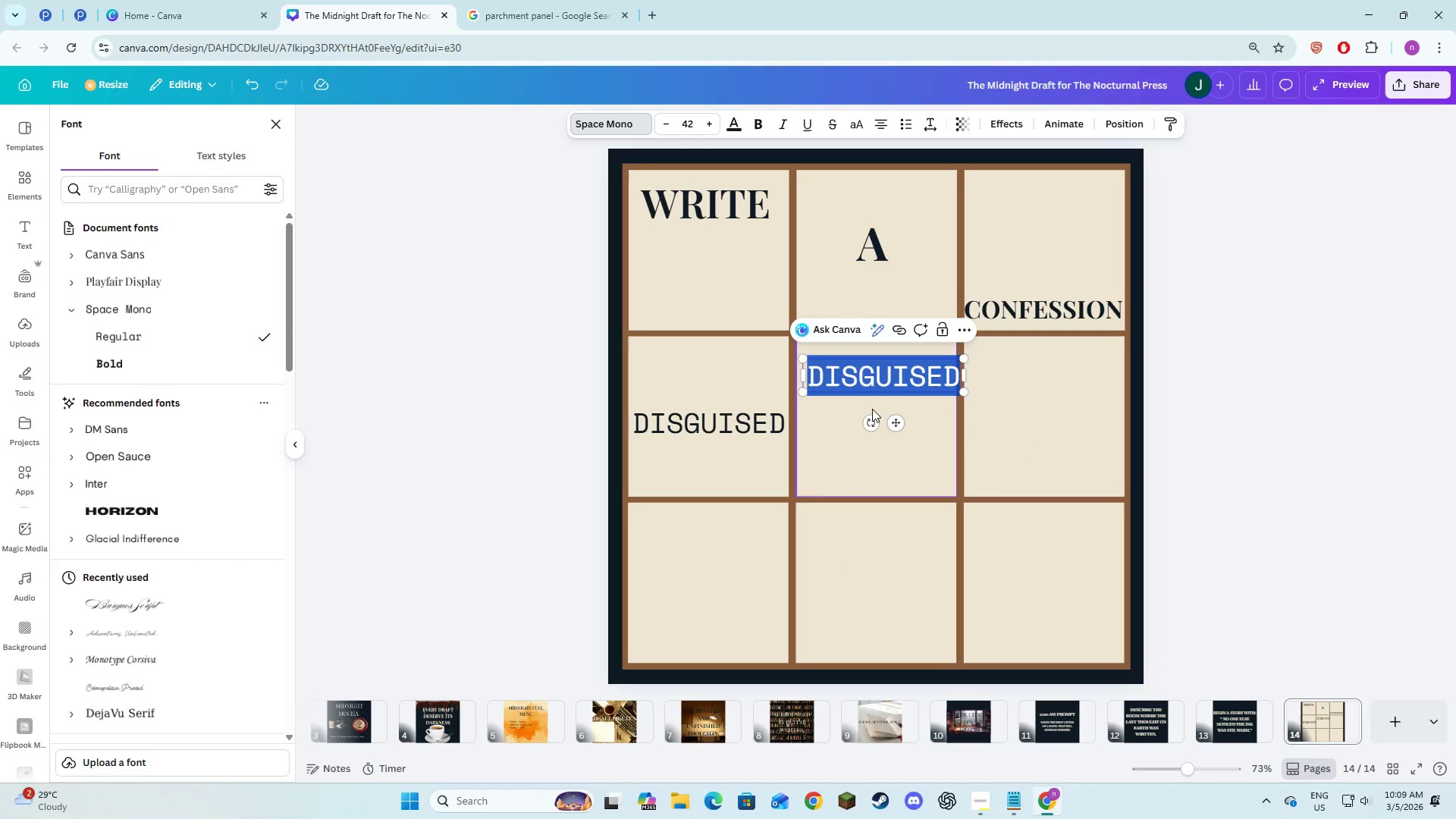 
type(As)
key(Backspace)
key(Backspace)
type(as)
 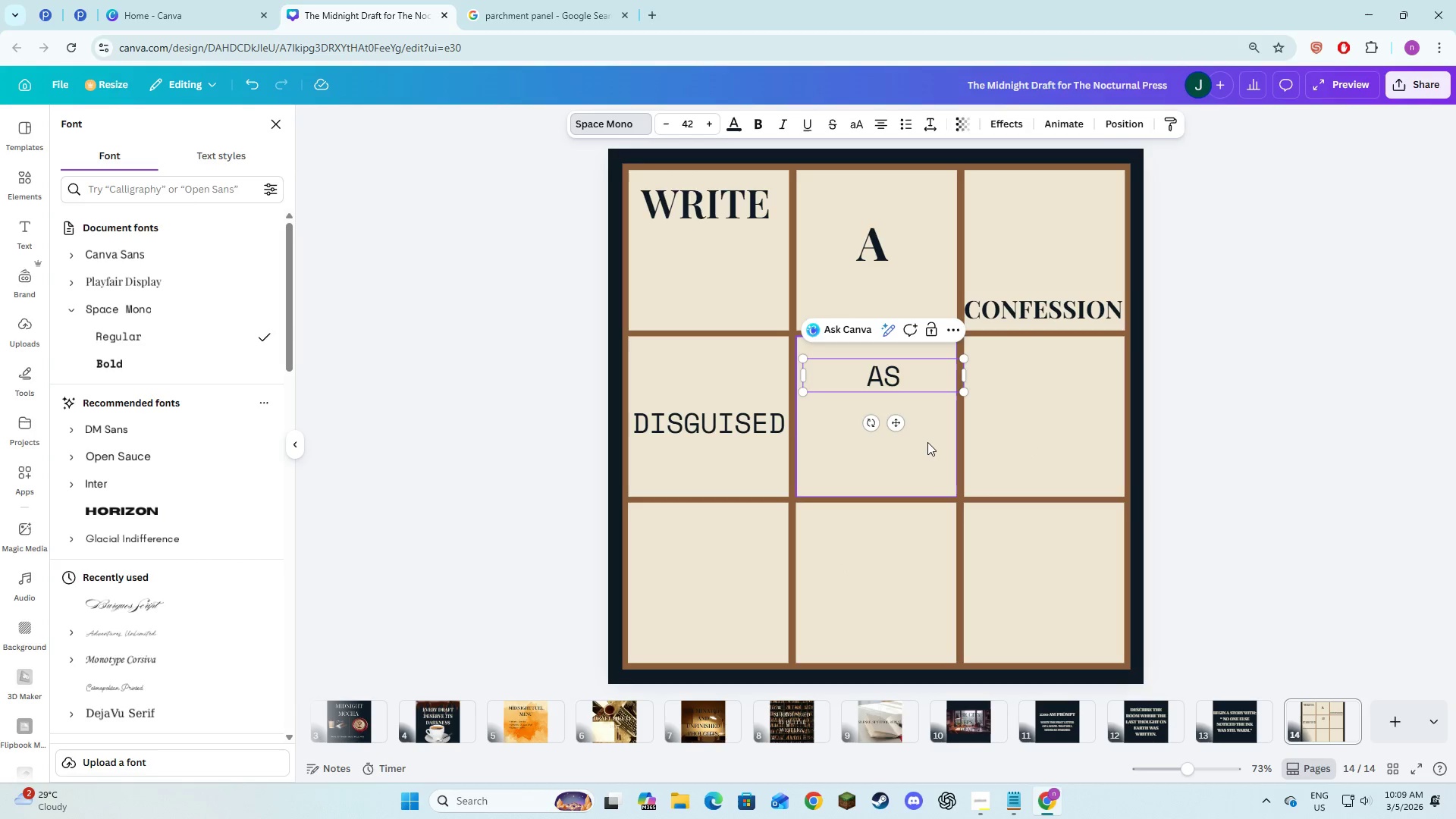 
double_click([899, 376])
 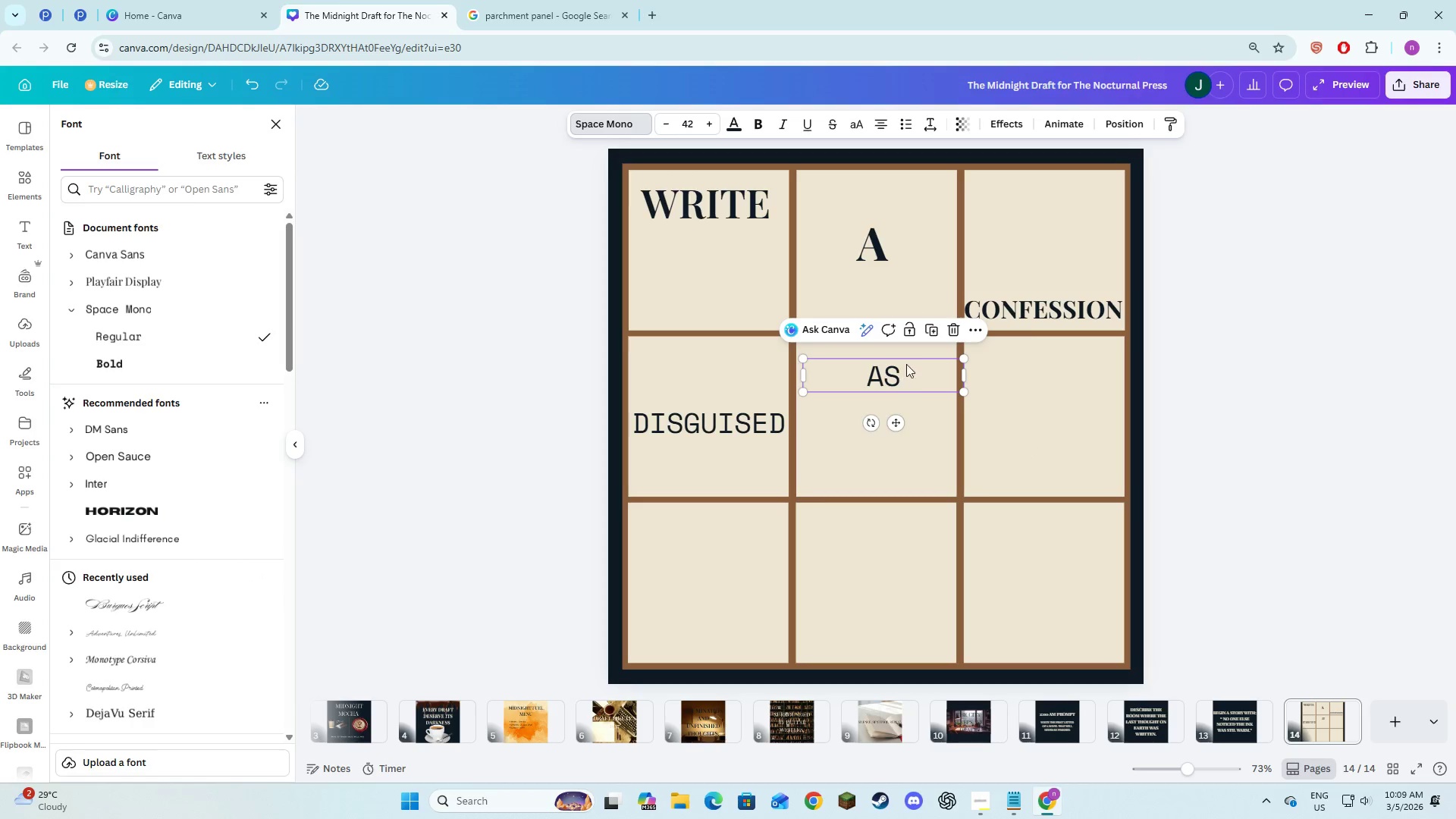 
left_click([934, 331])
 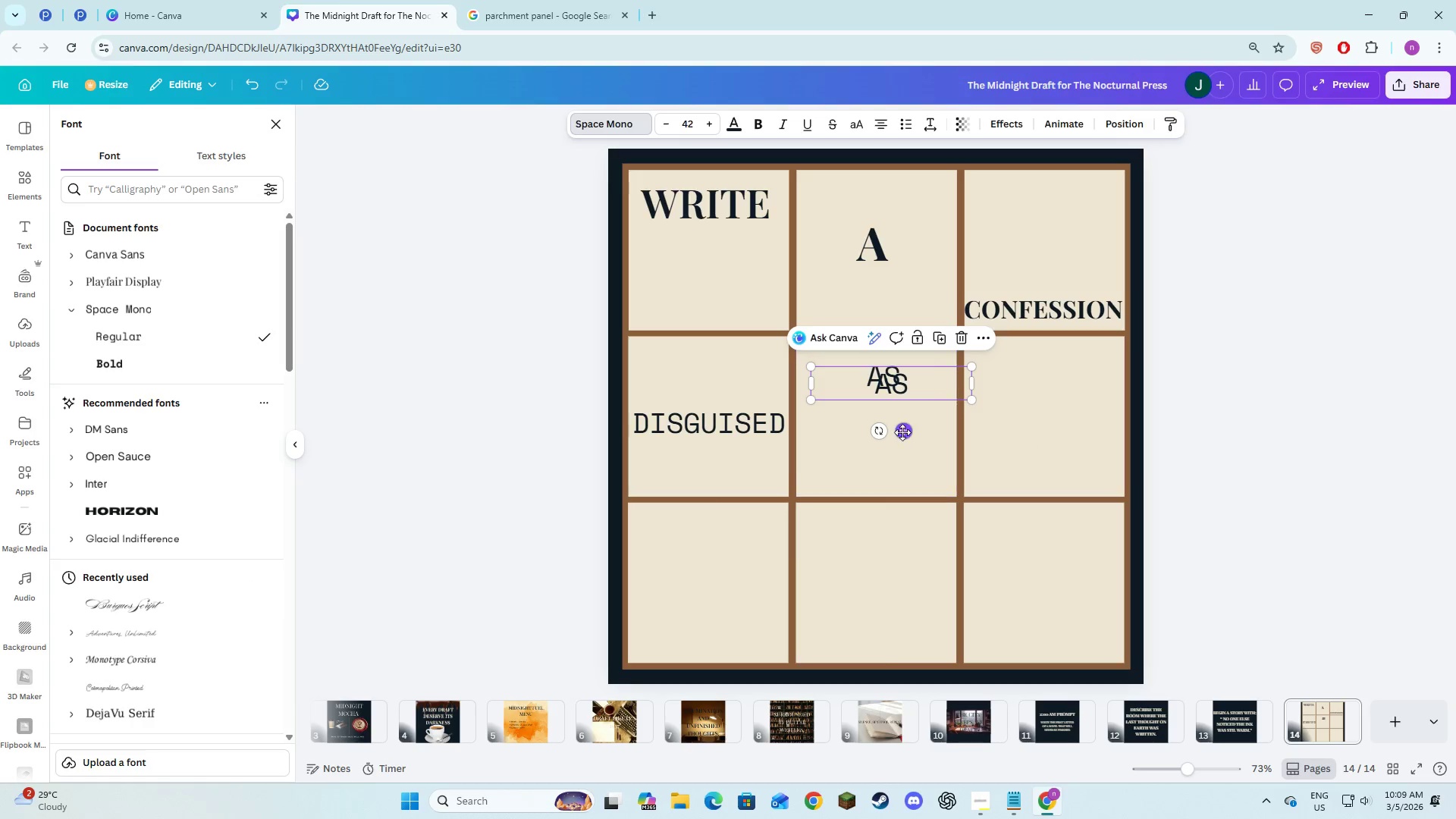 
left_click_drag(start_coordinate=[902, 432], to_coordinate=[1056, 510])
 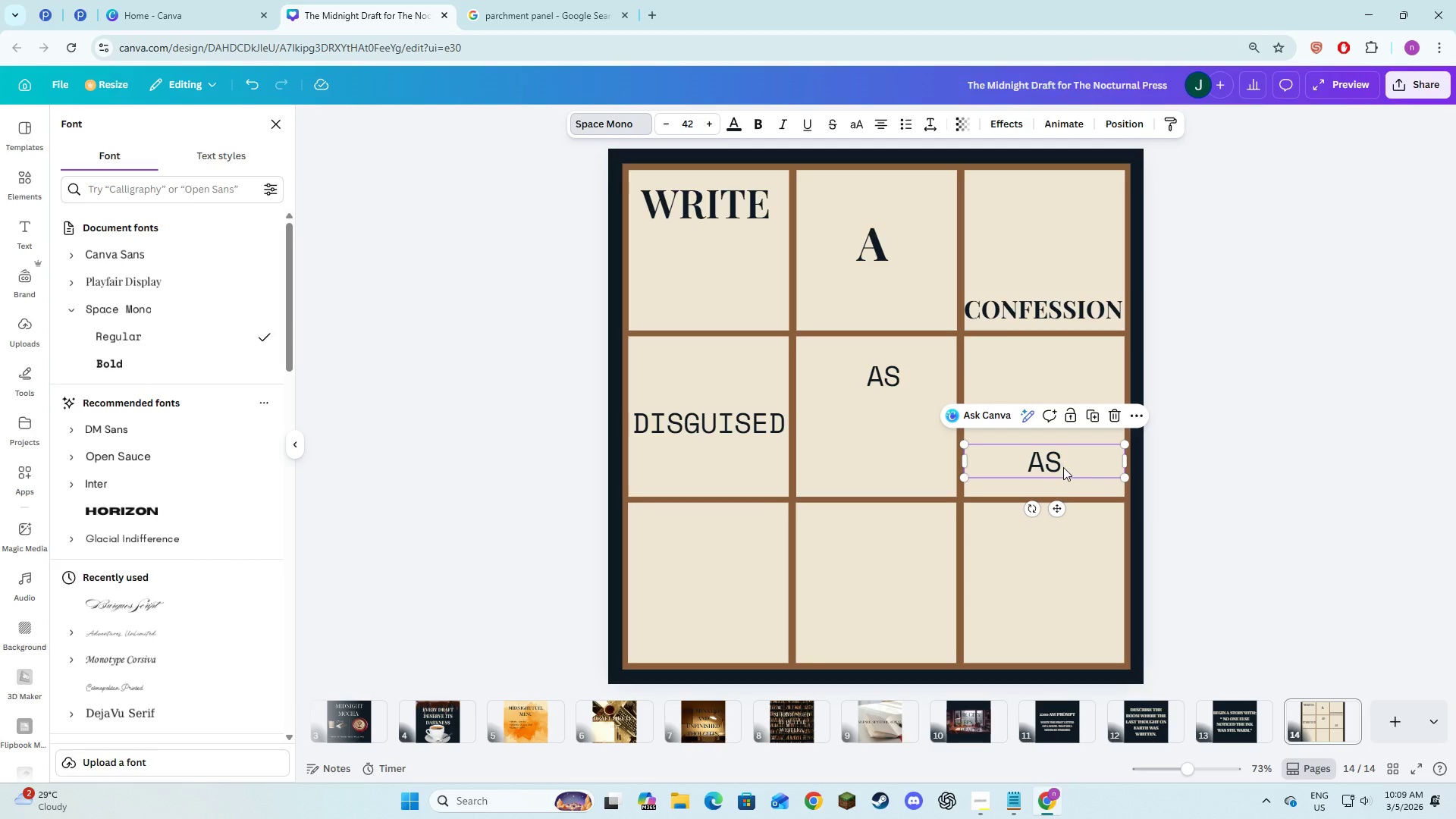 
left_click([1063, 467])
 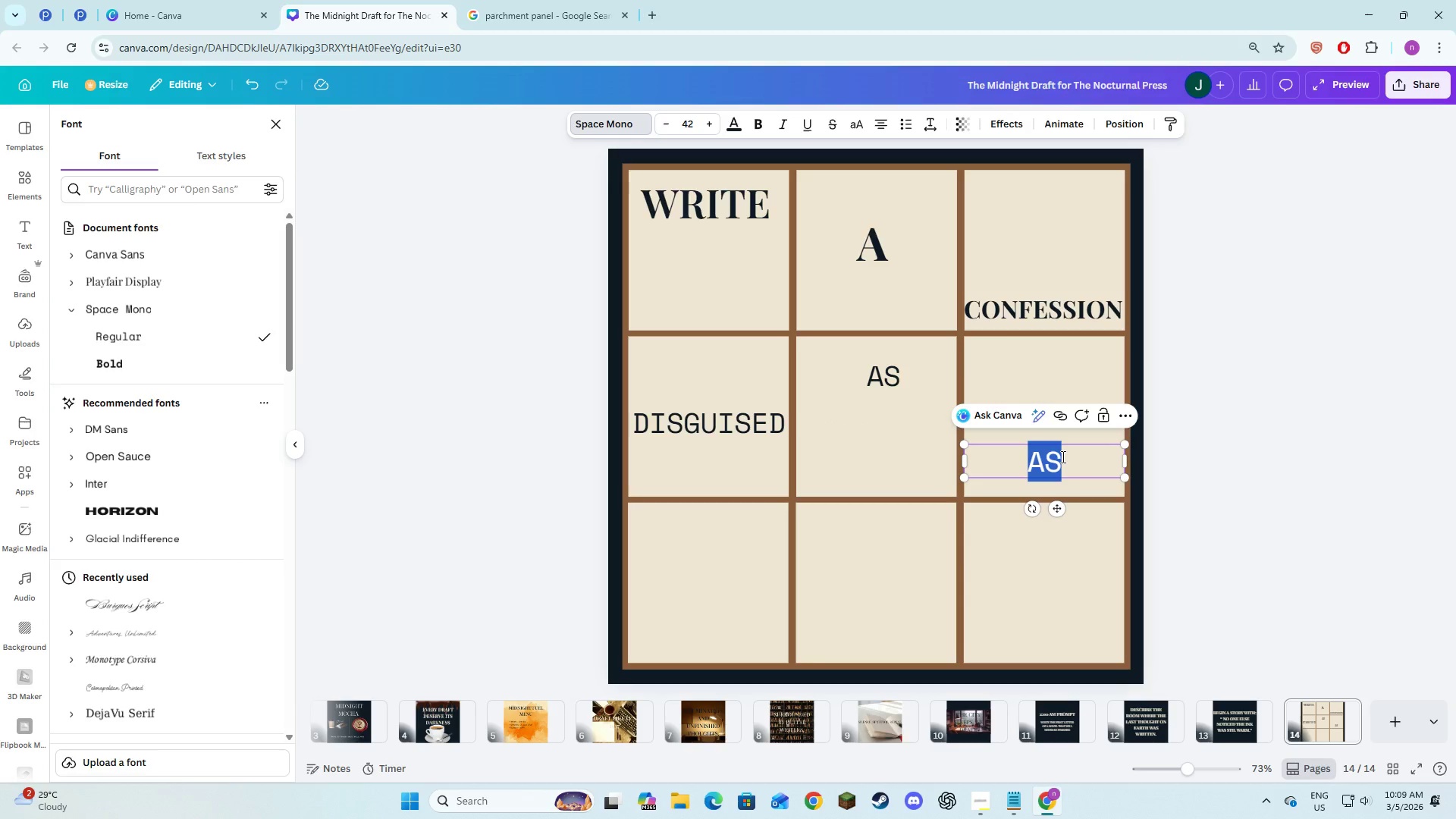 
key(A)
 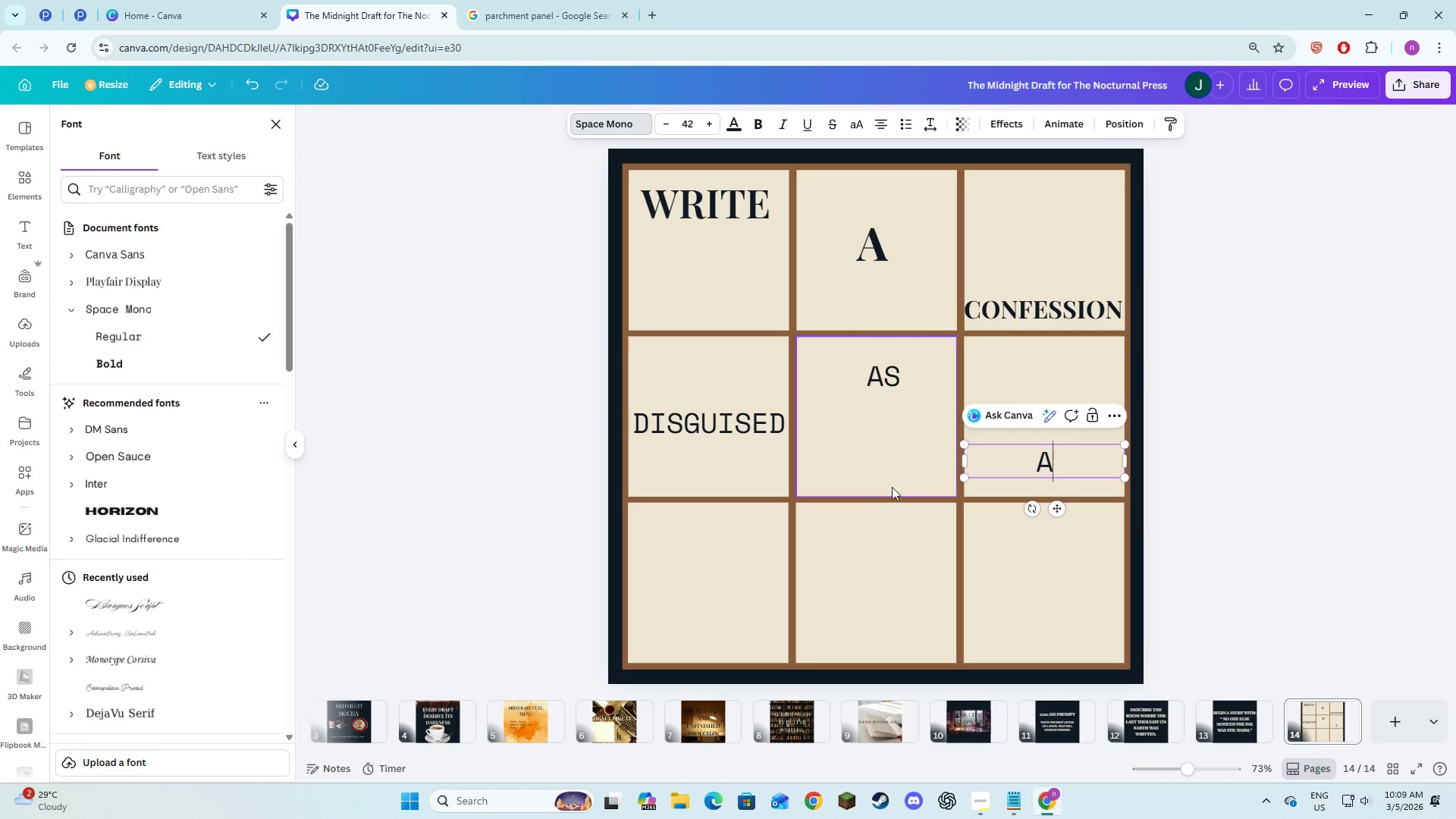 
left_click([715, 615])
 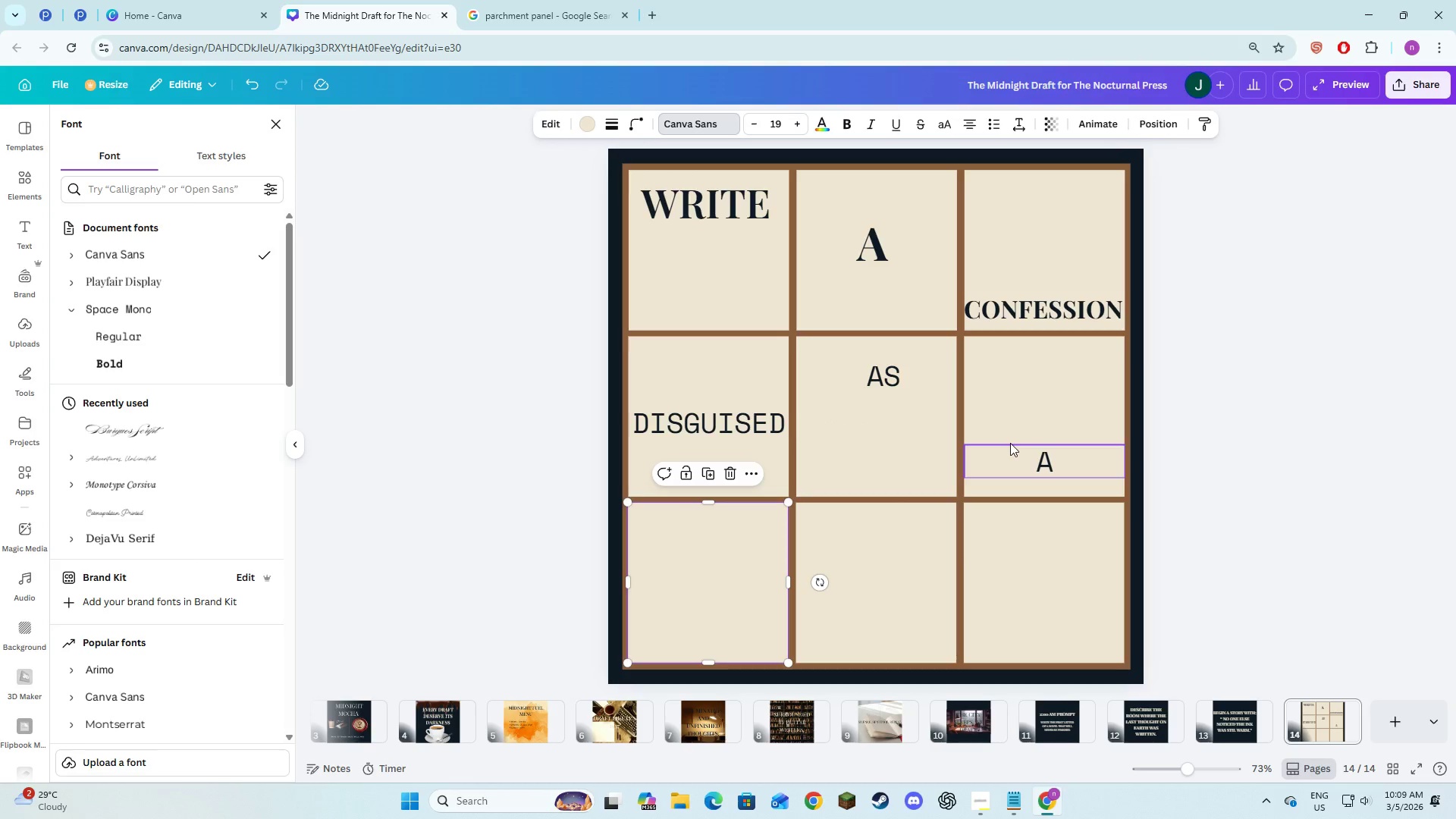 
left_click([670, 199])
 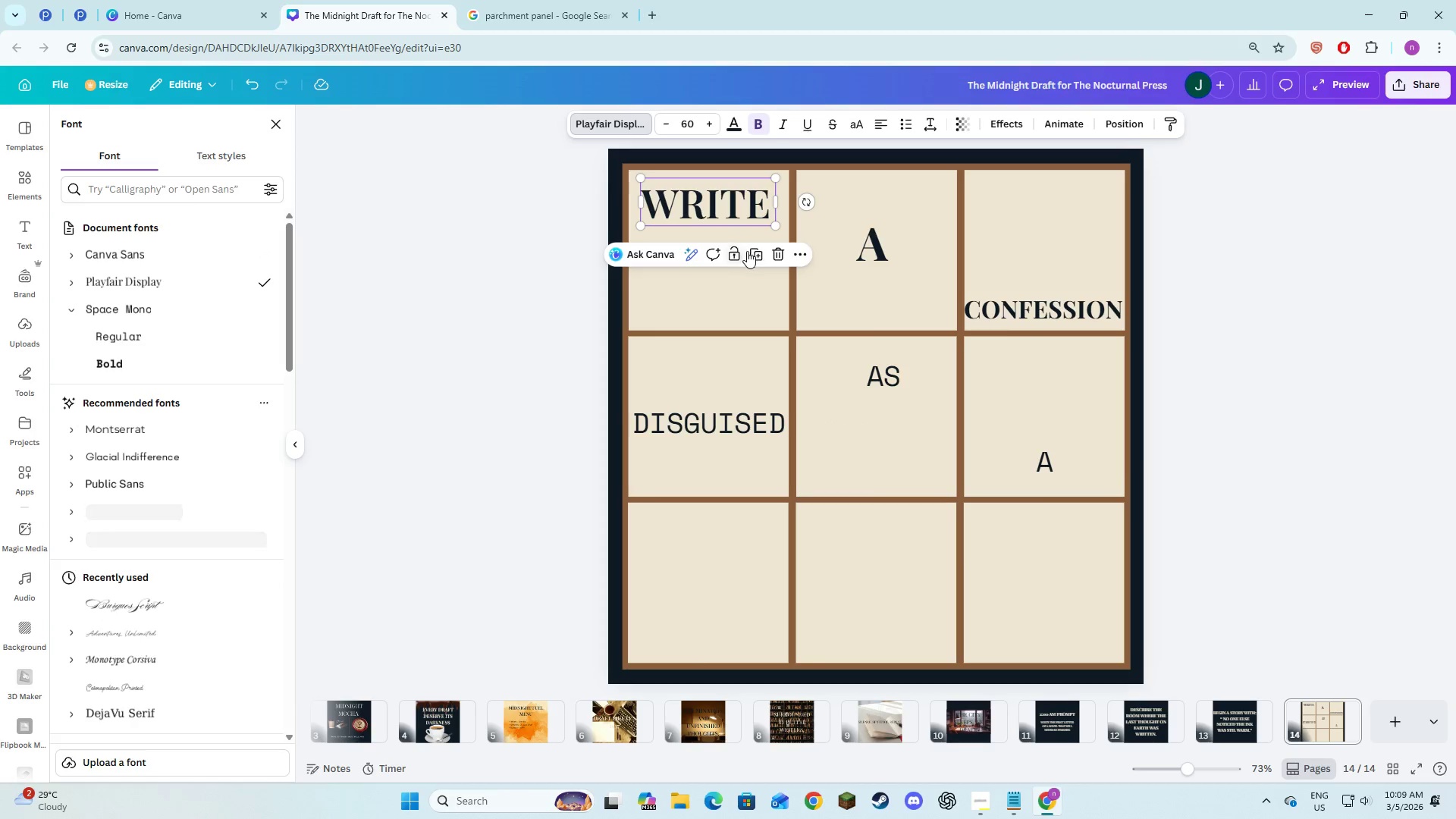 
left_click([753, 251])
 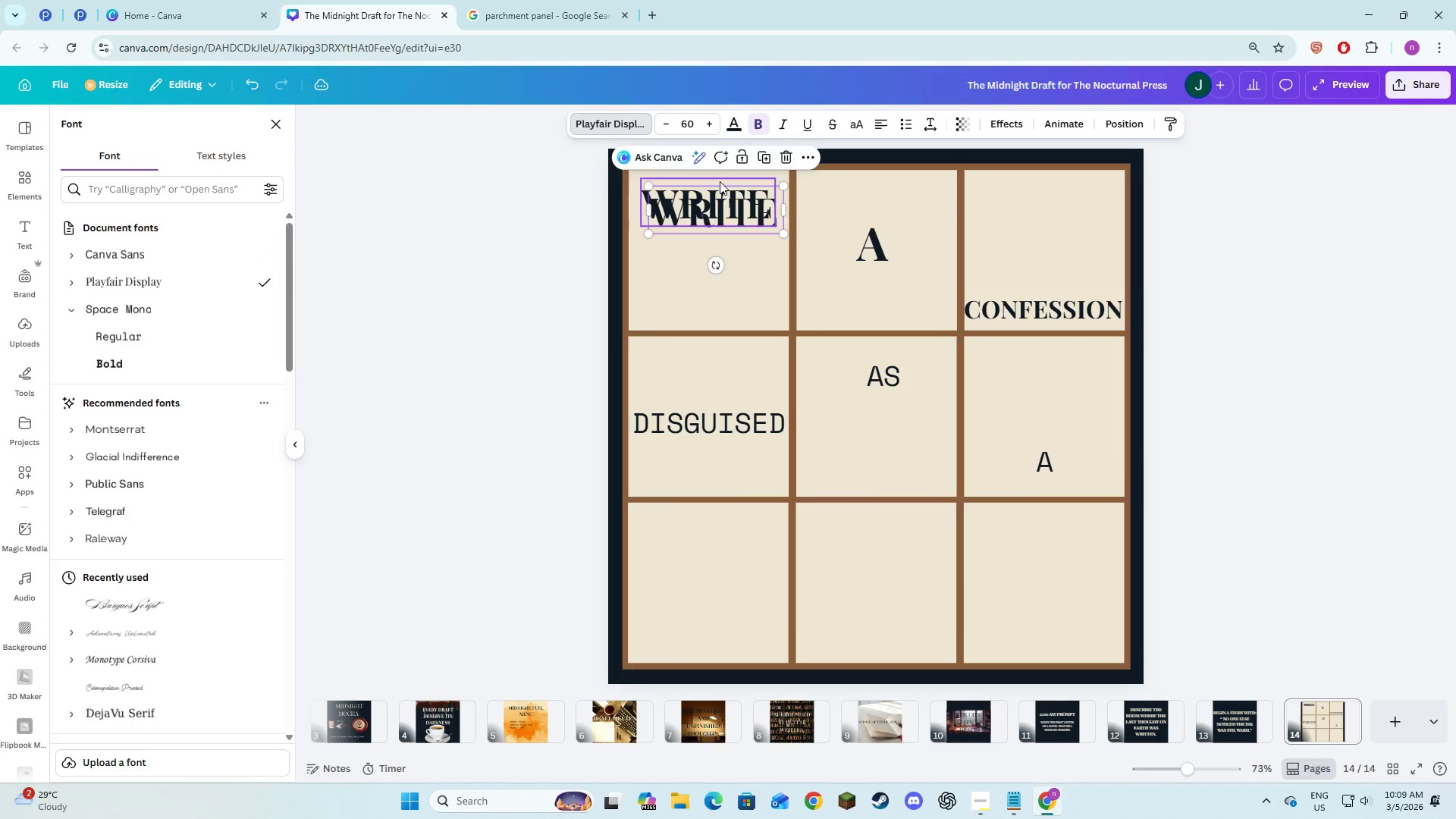 
left_click_drag(start_coordinate=[719, 181], to_coordinate=[715, 532])
 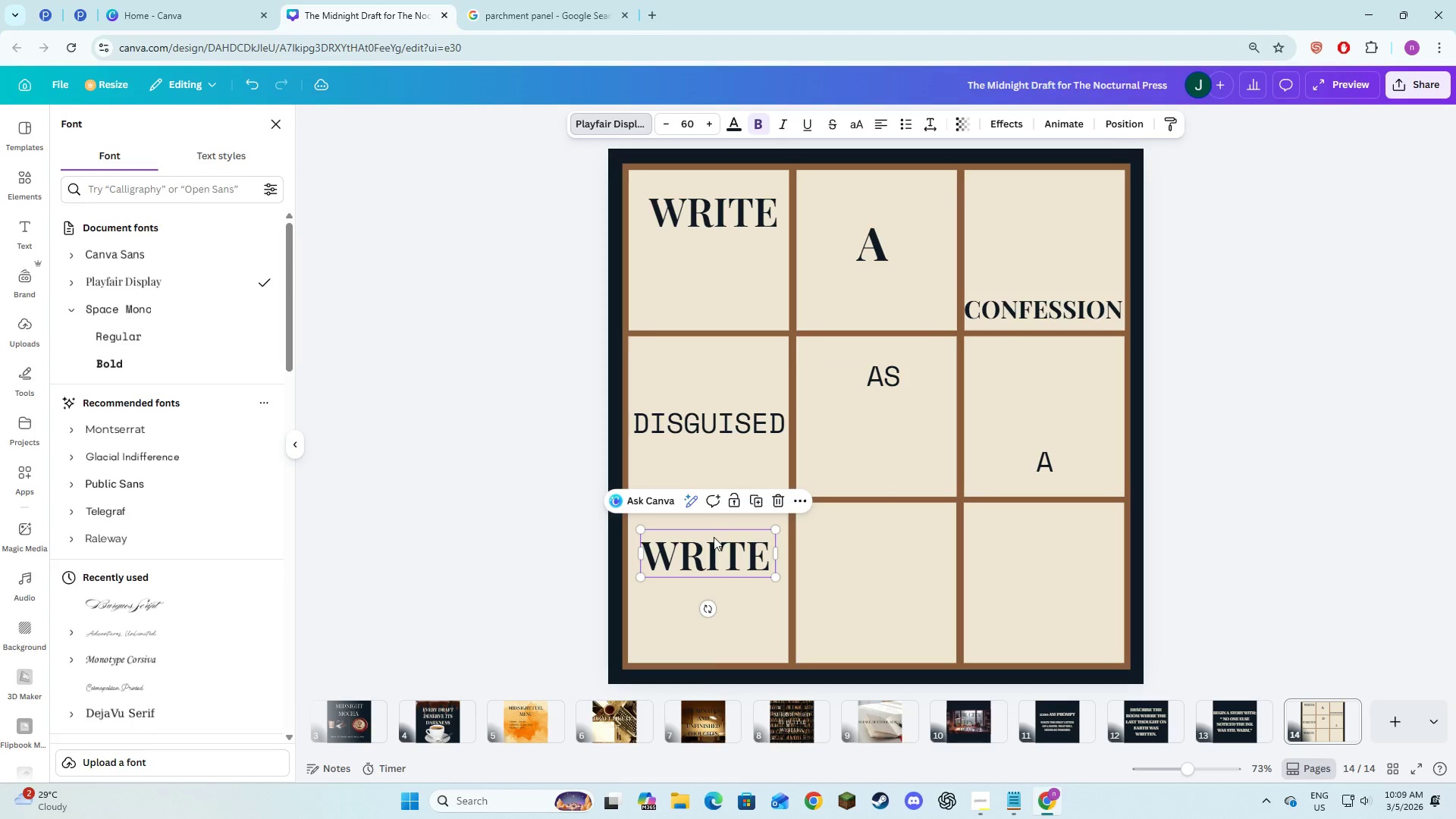 
left_click([714, 537])
 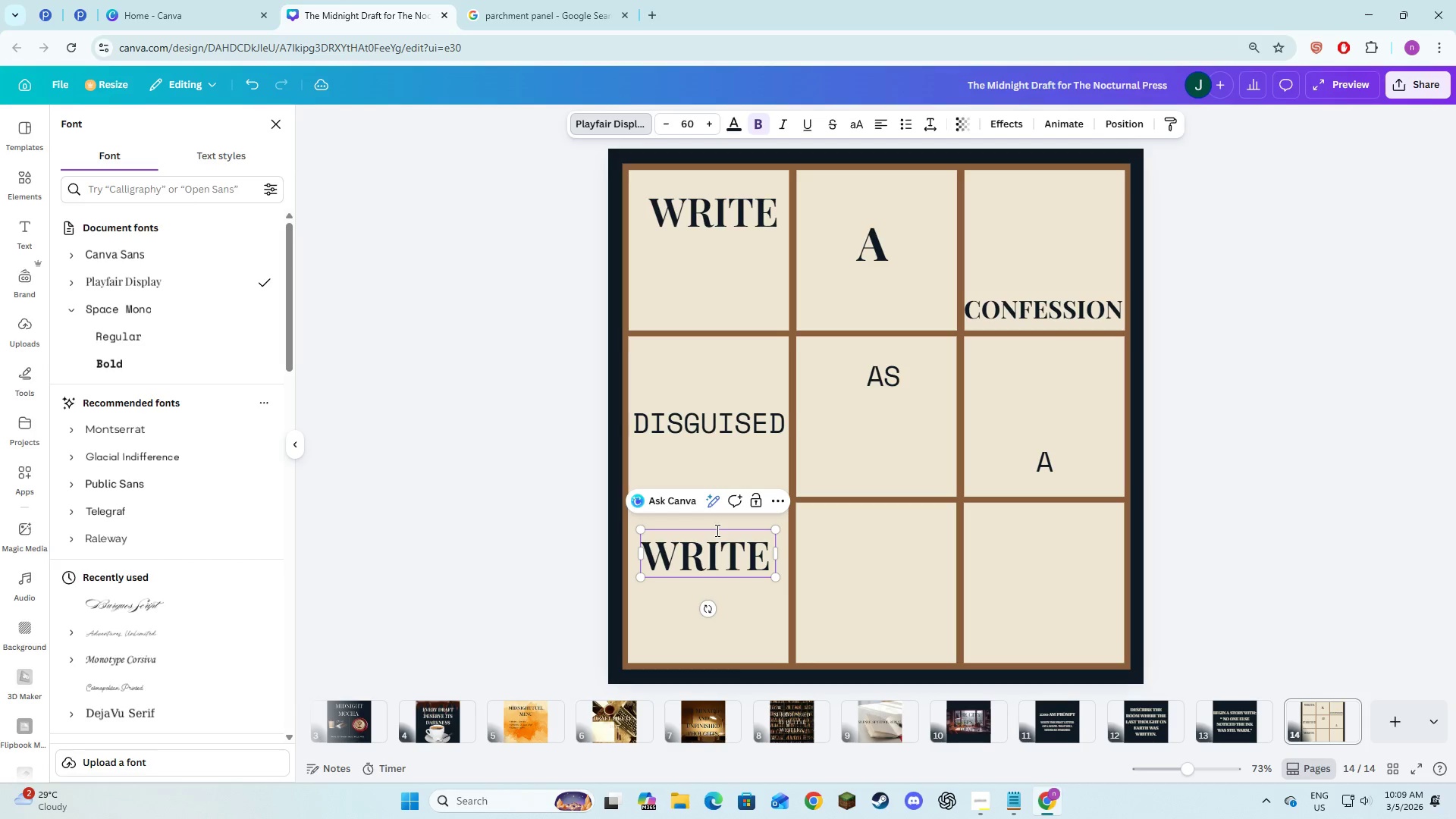 
key(Control+ControlLeft)
 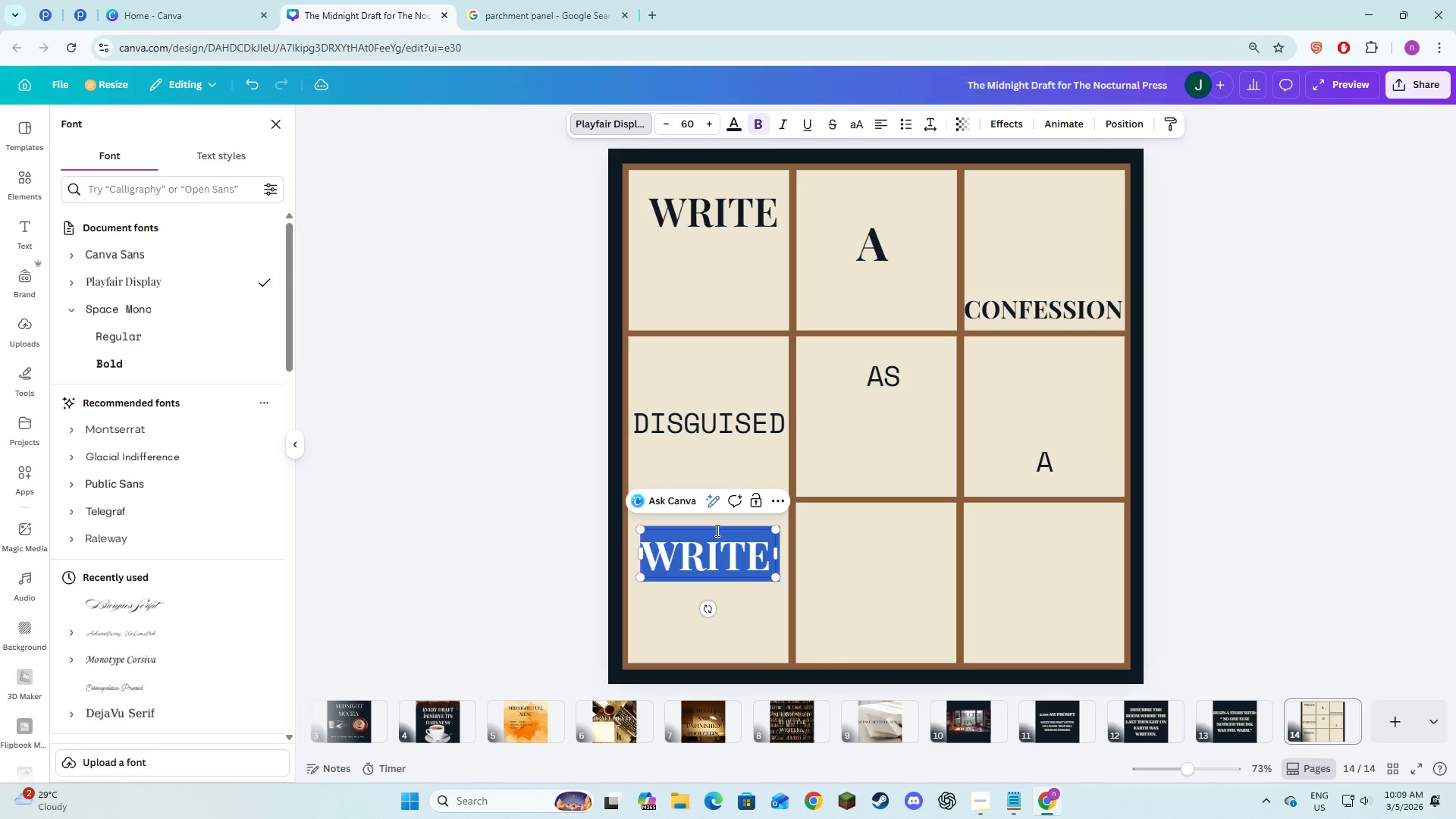 
key(Control+A)
 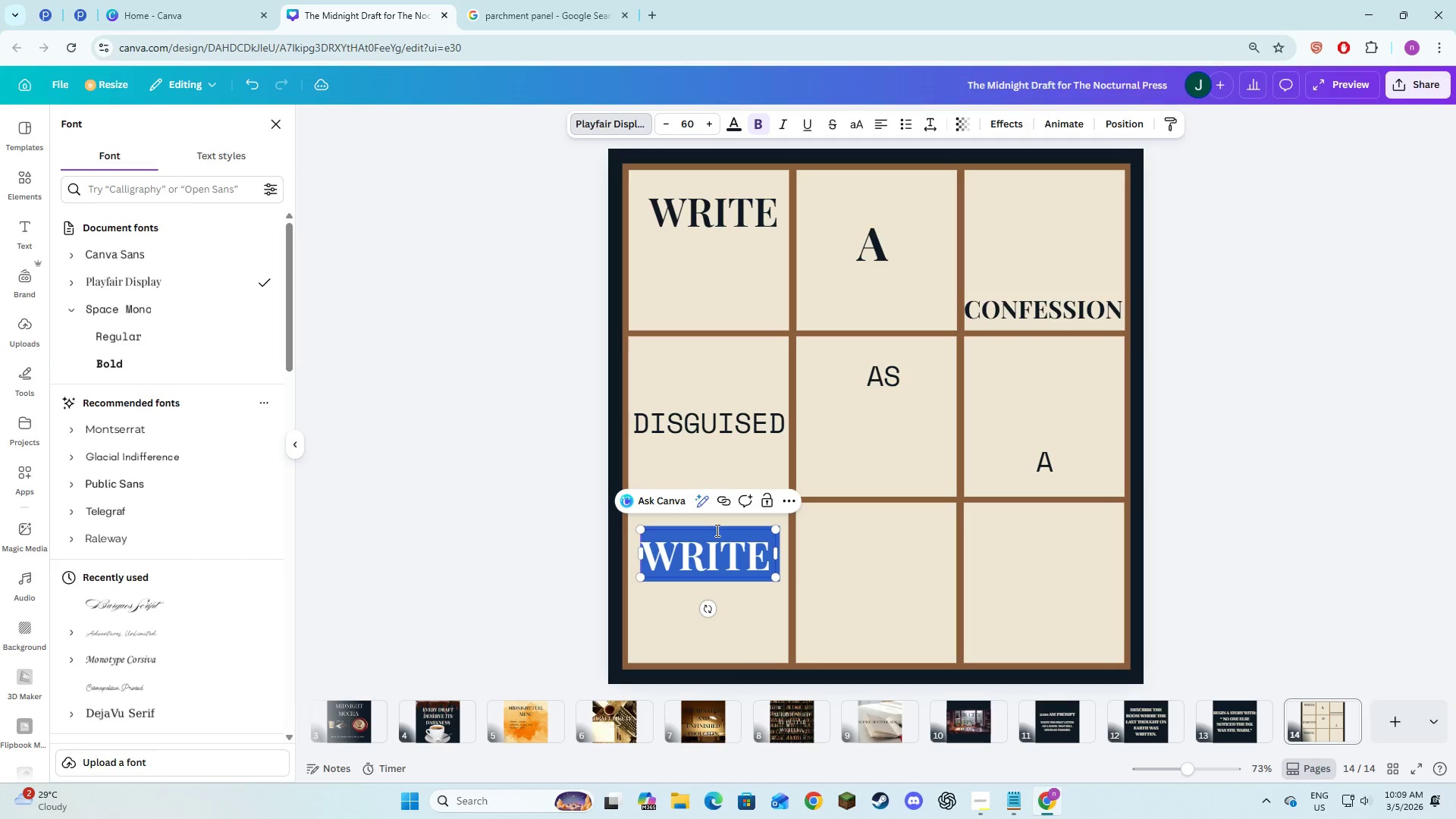 
type(Res)
key(Backspace)
key(Backspace)
key(Backspace)
type(reseach)
key(Backspace)
key(Backspace)
key(Backspace)
type(arch)
 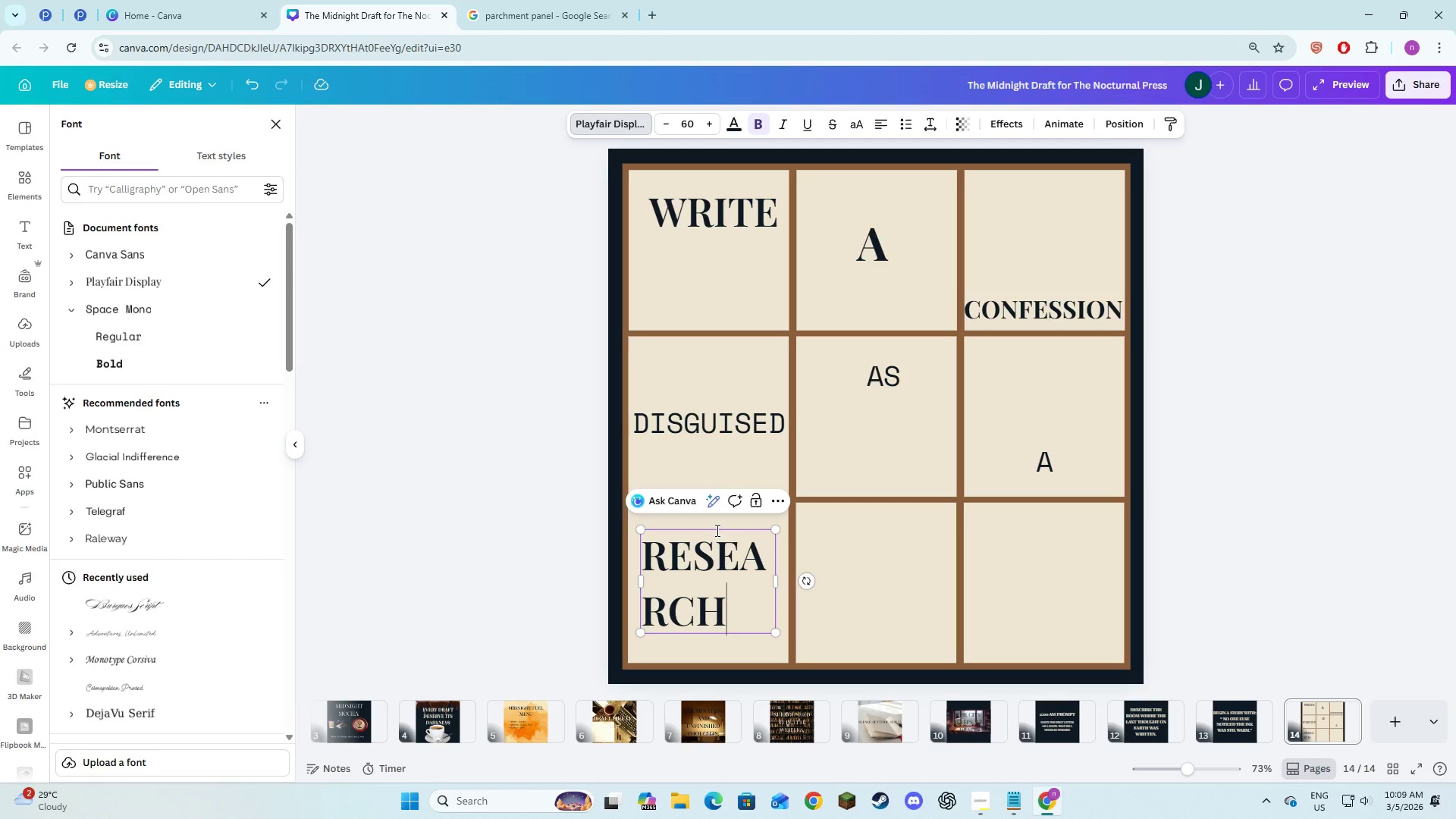 
key(Control+ControlLeft)
 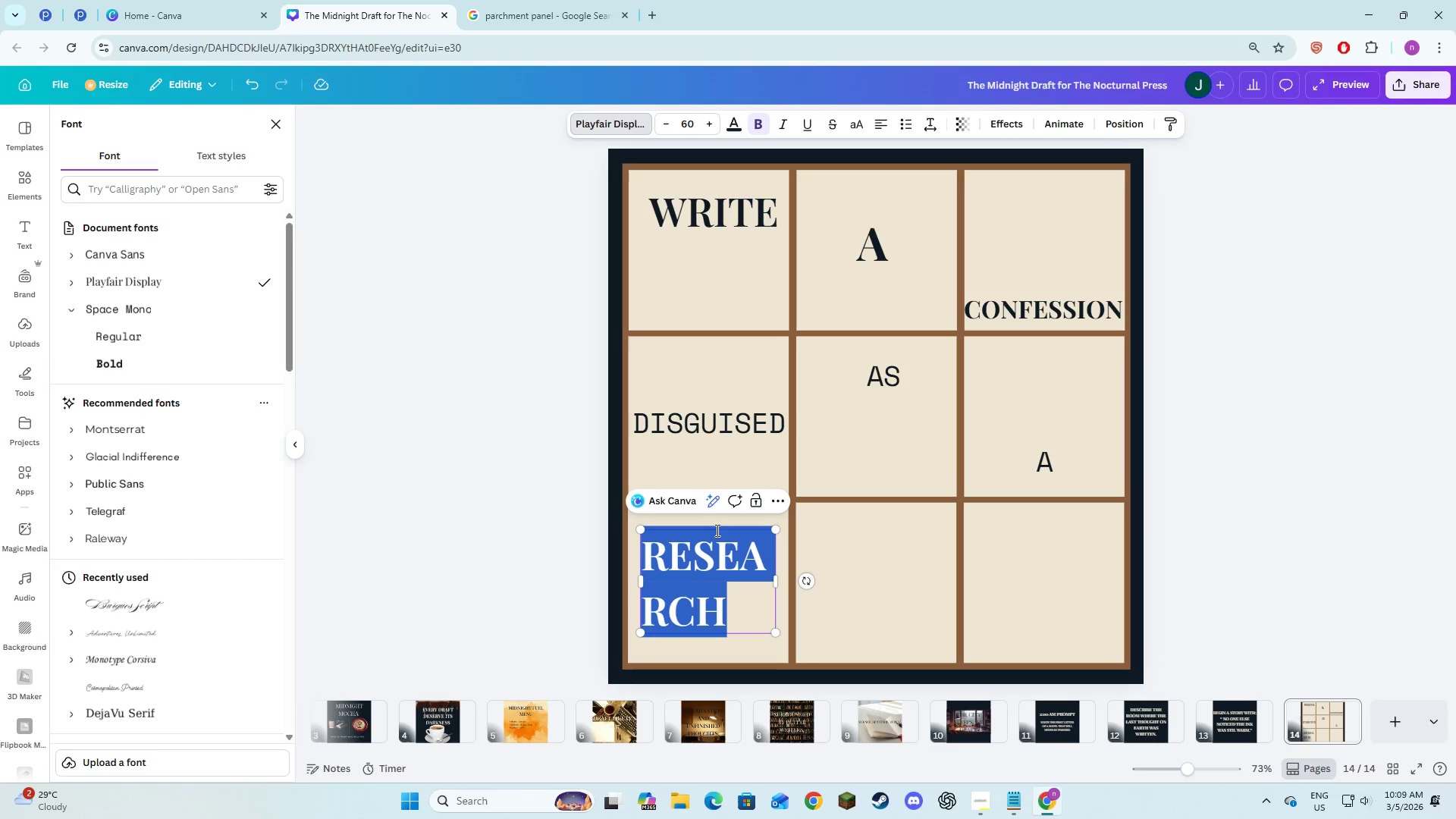 
key(Control+A)
 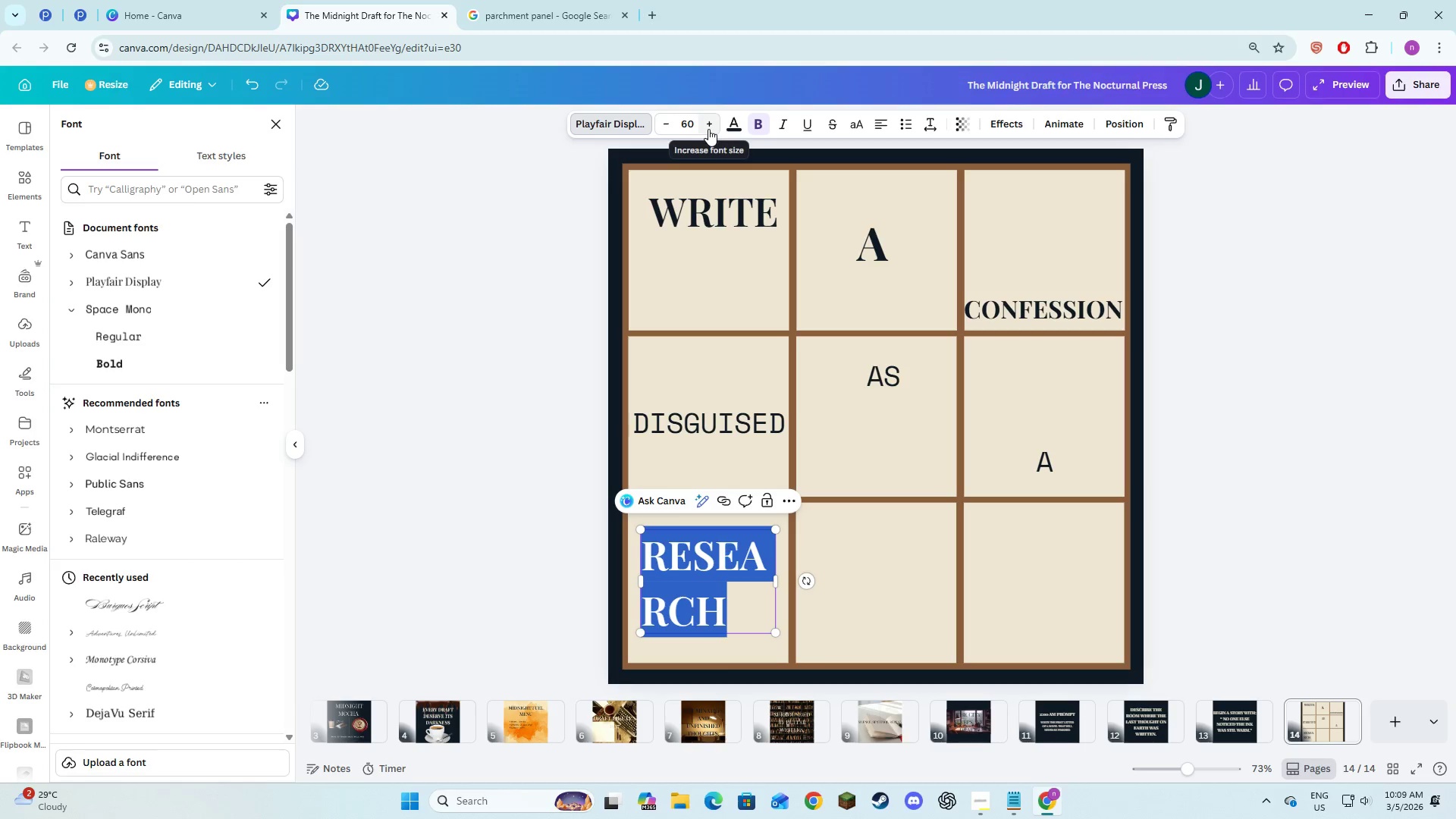 
left_click([877, 573])
 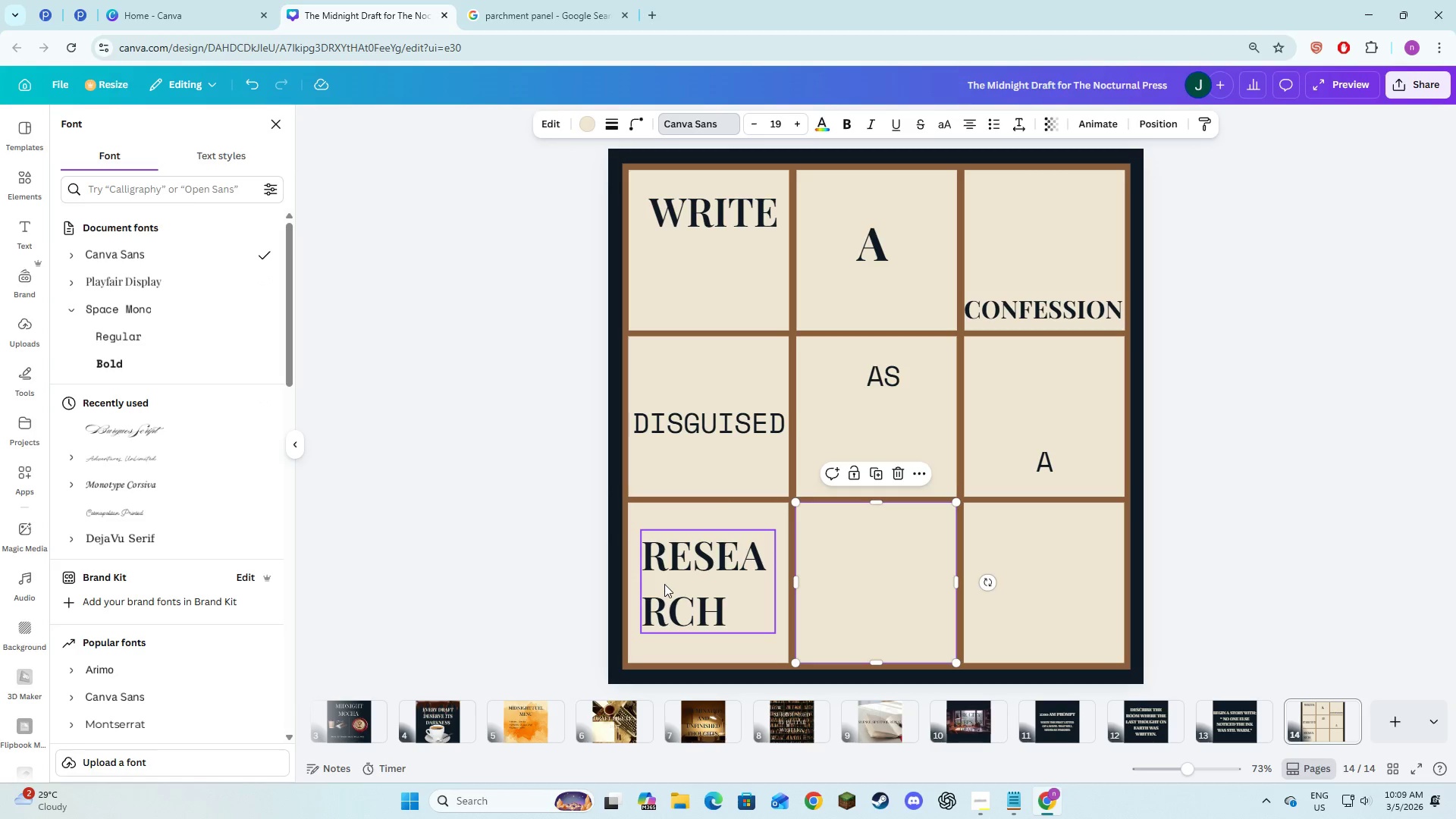 
left_click([664, 584])
 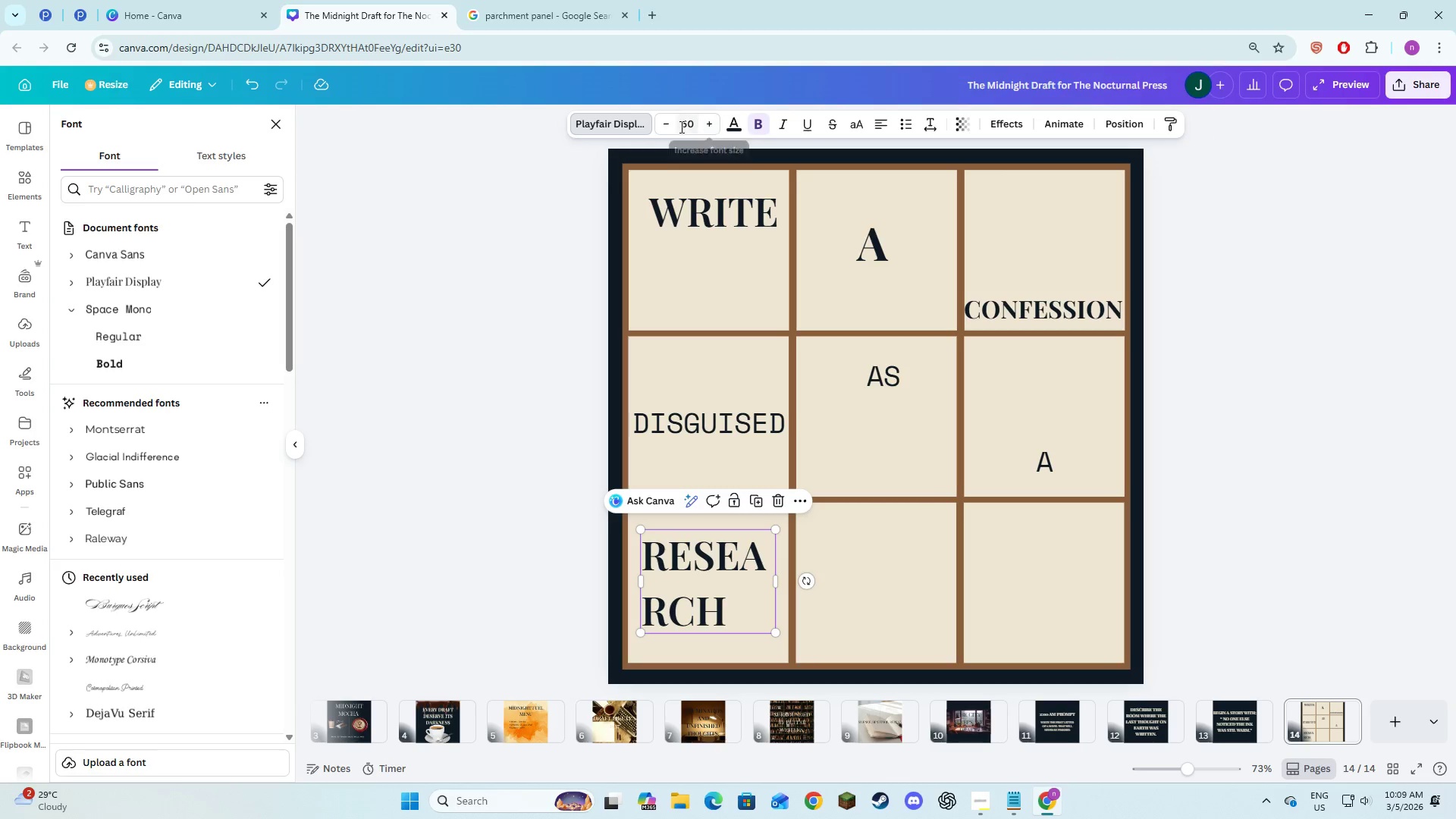 
double_click([670, 127])
 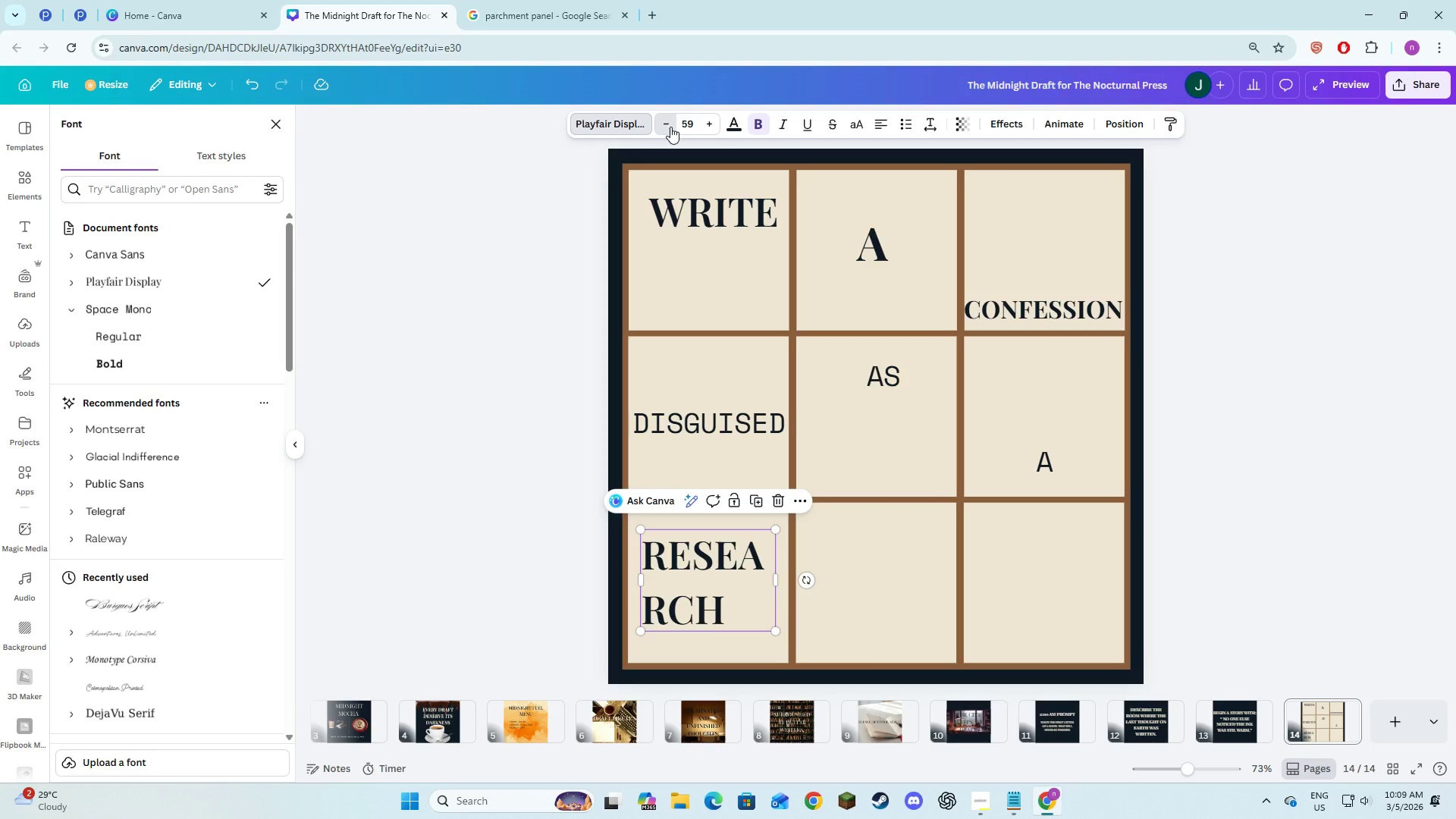 
triple_click([670, 127])
 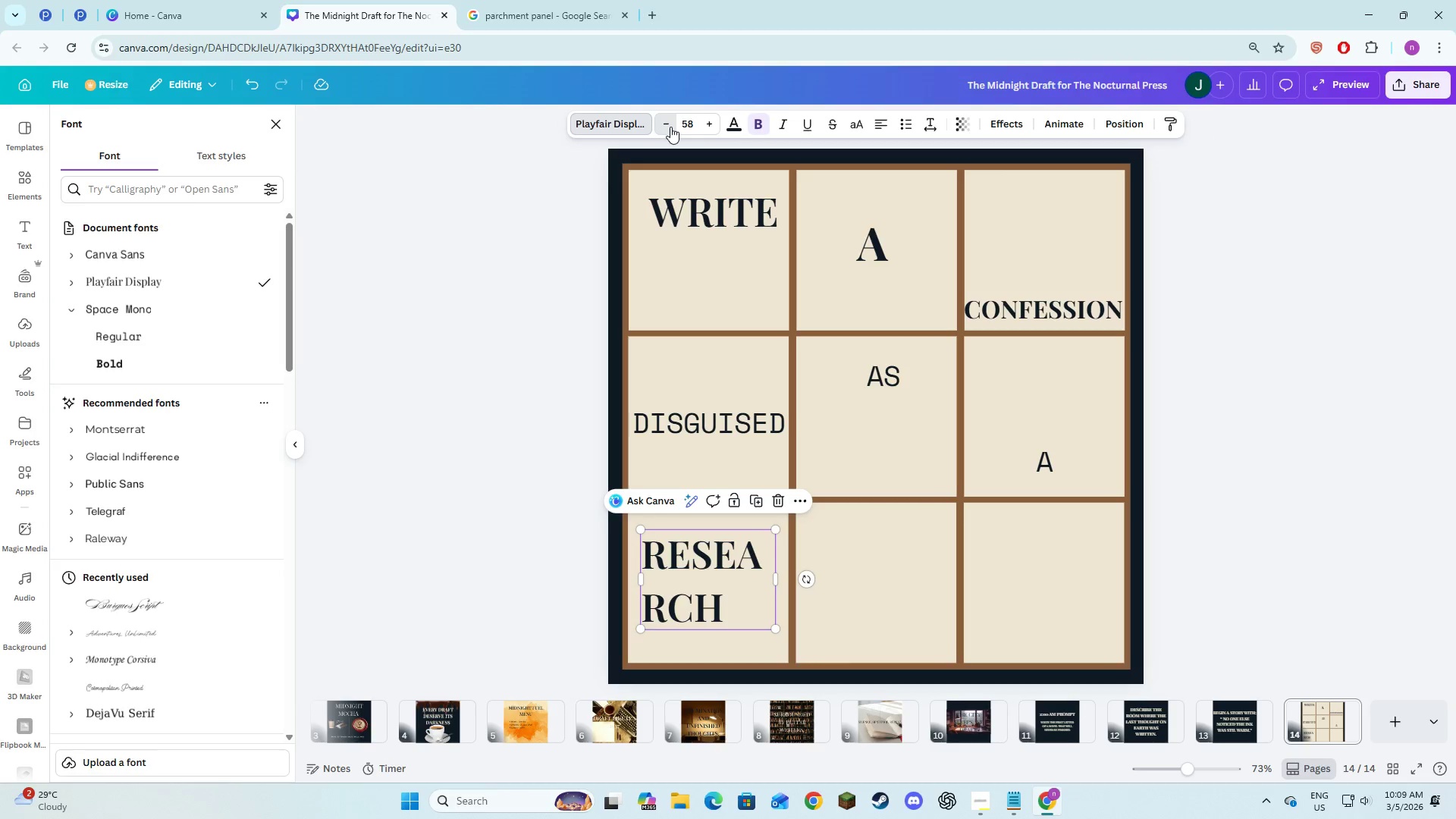 
triple_click([670, 127])
 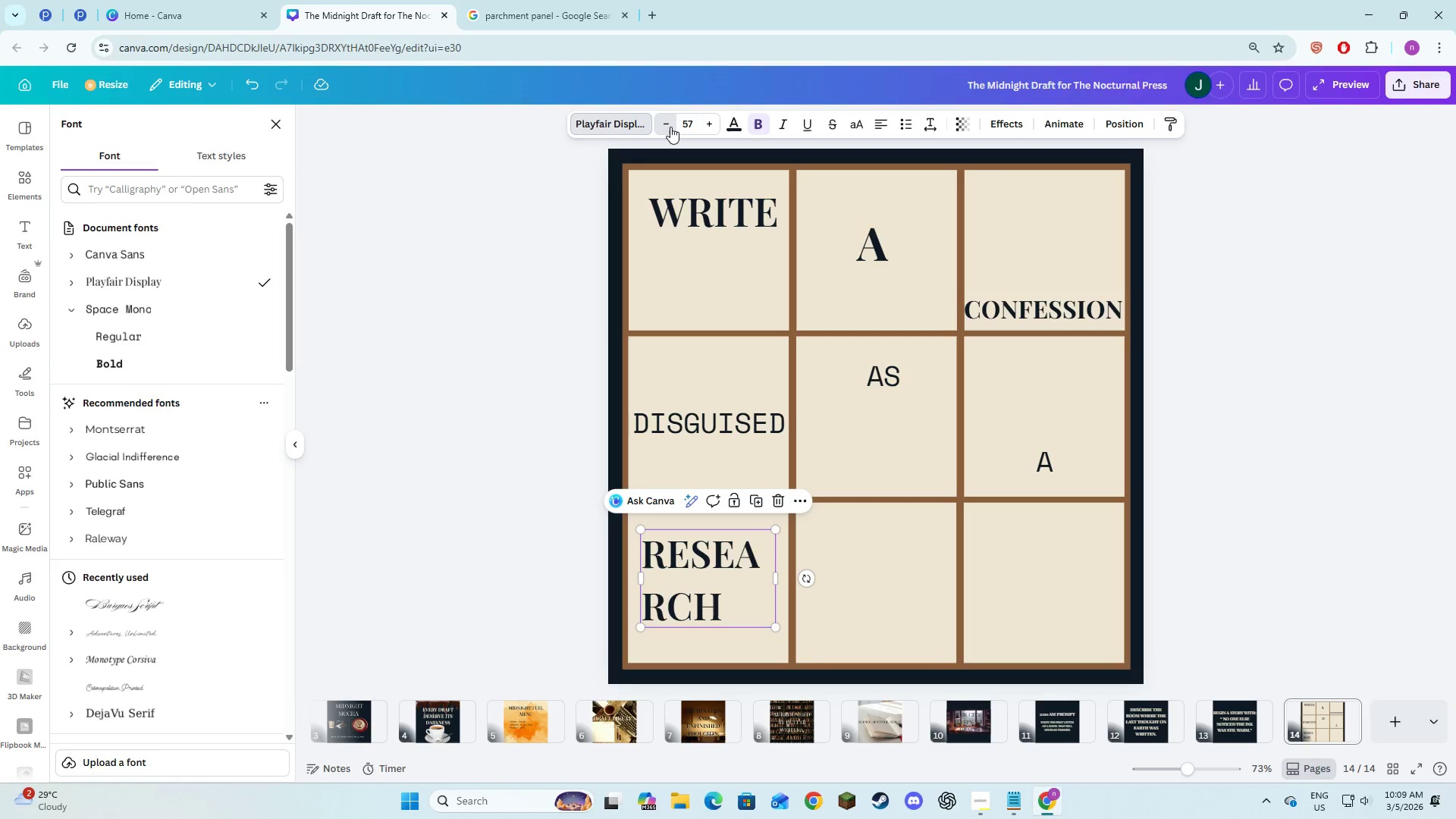 
triple_click([670, 127])
 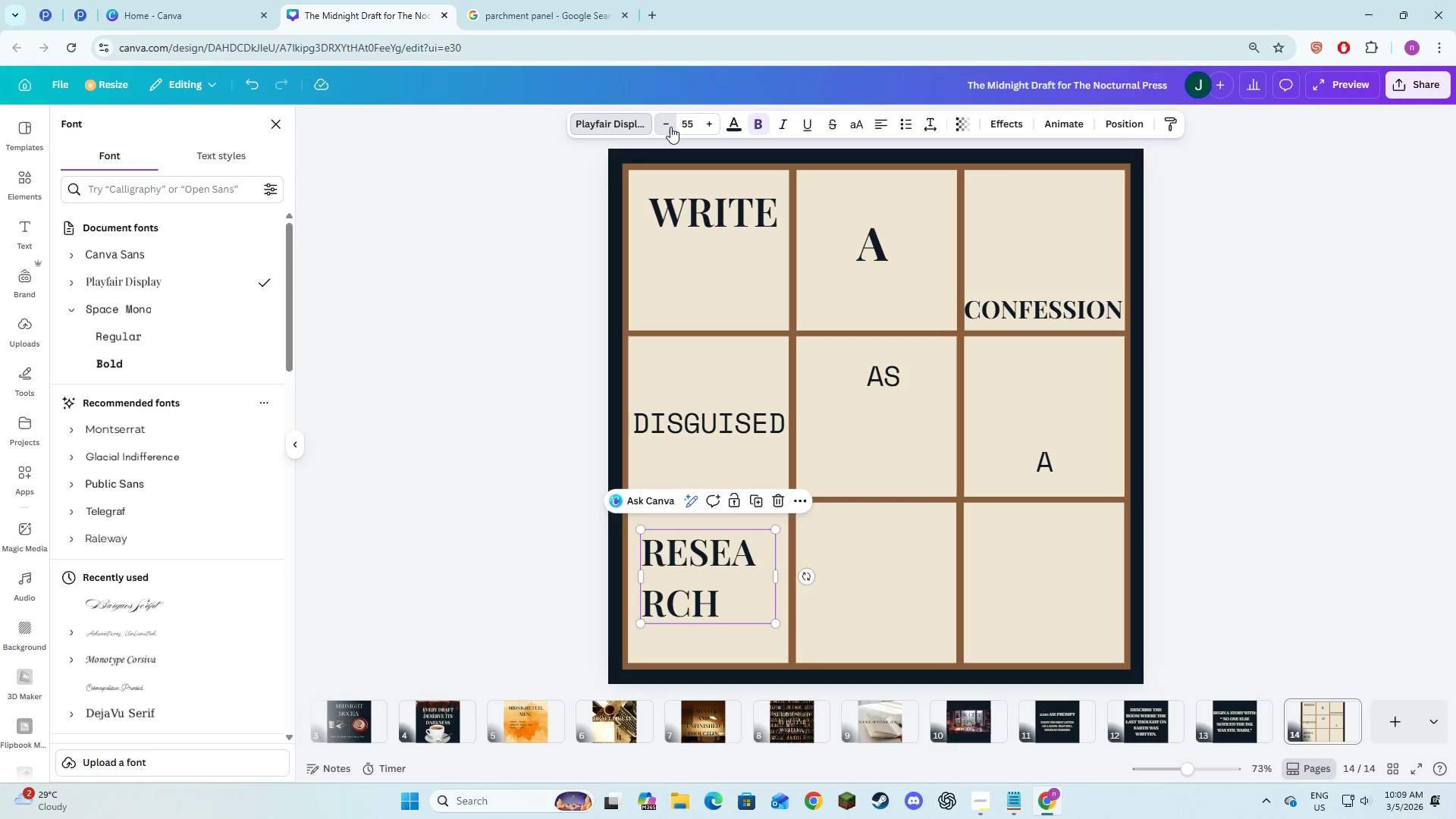 
triple_click([670, 127])
 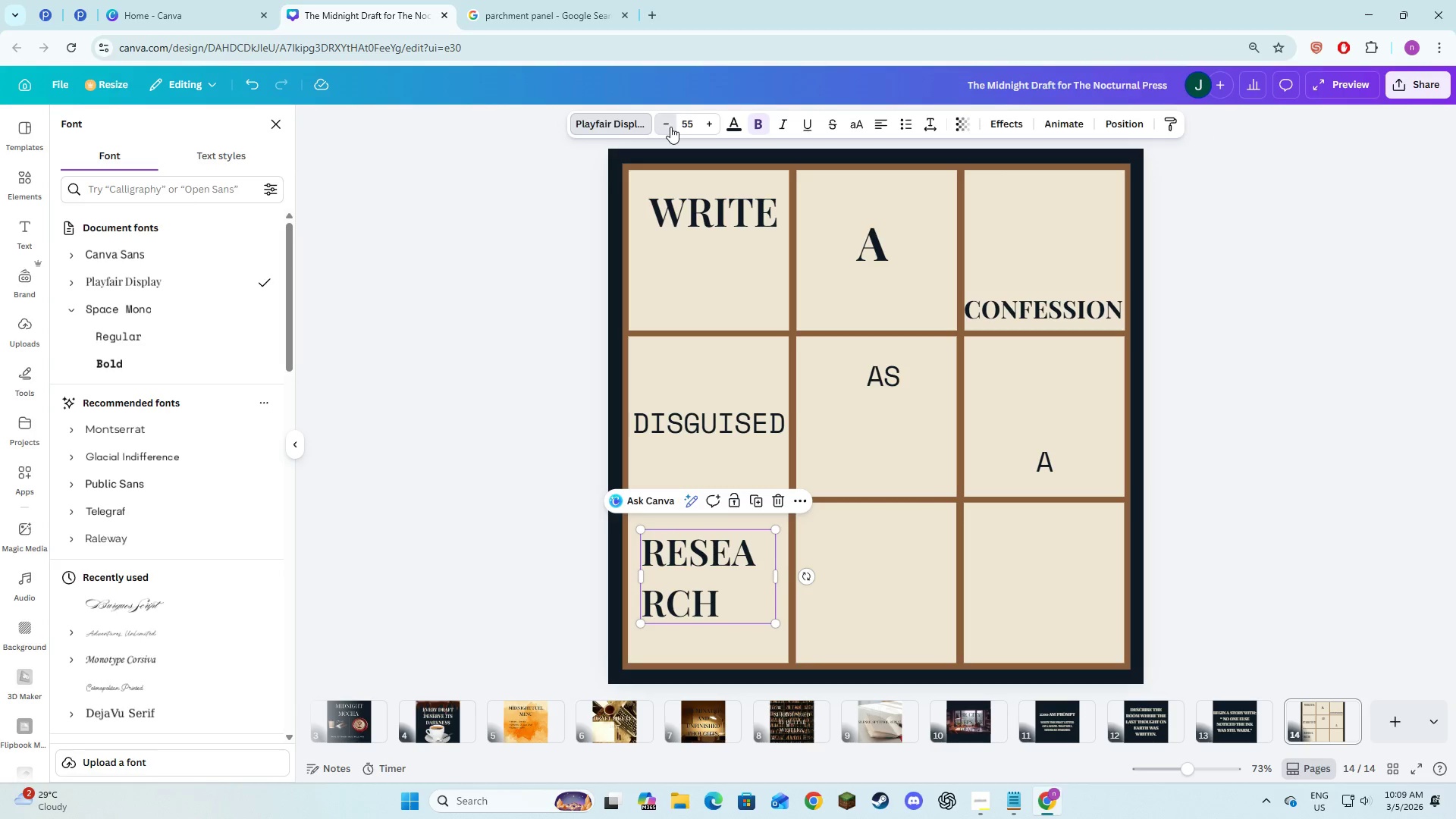 
triple_click([670, 127])
 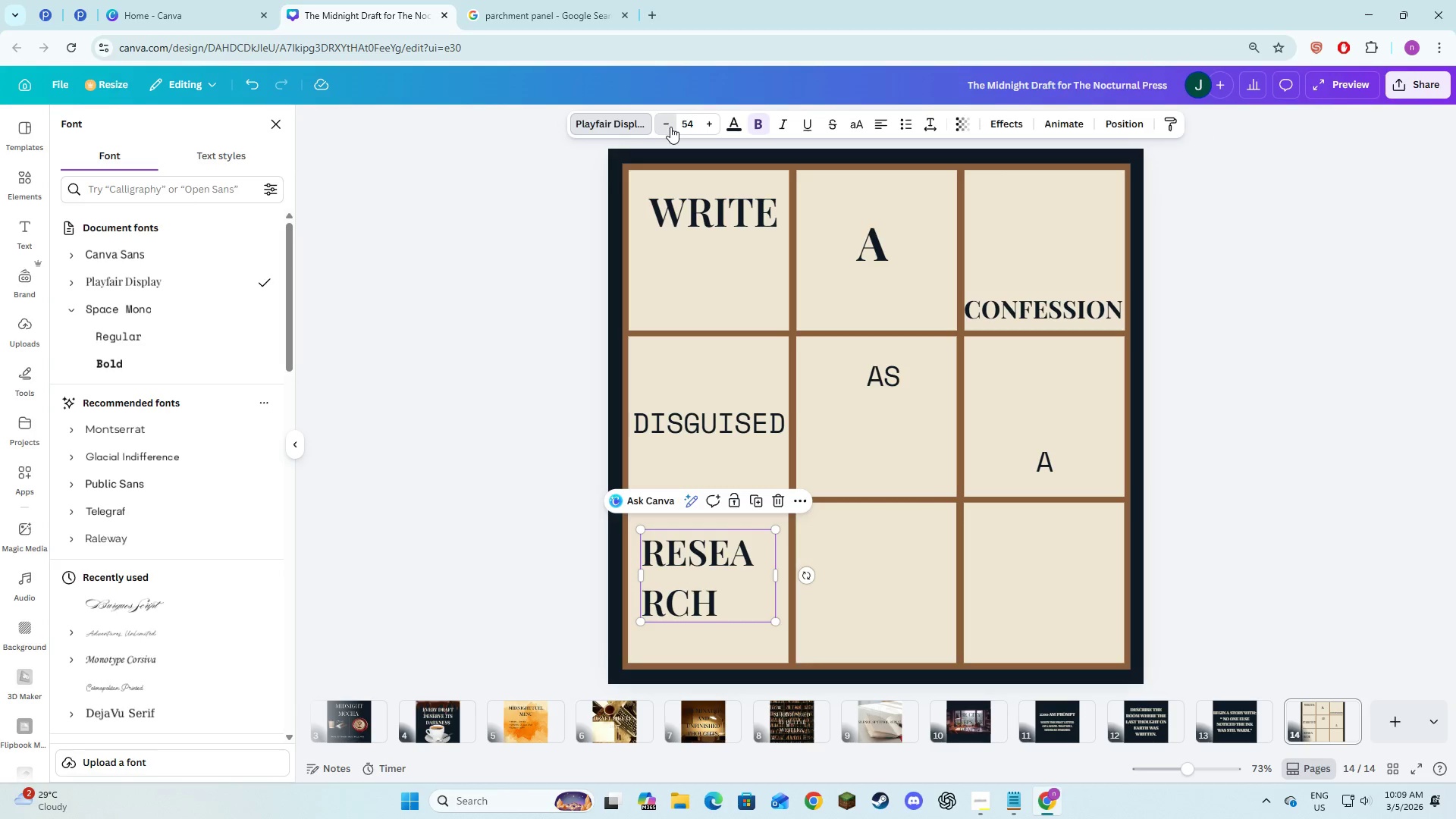 
triple_click([670, 127])
 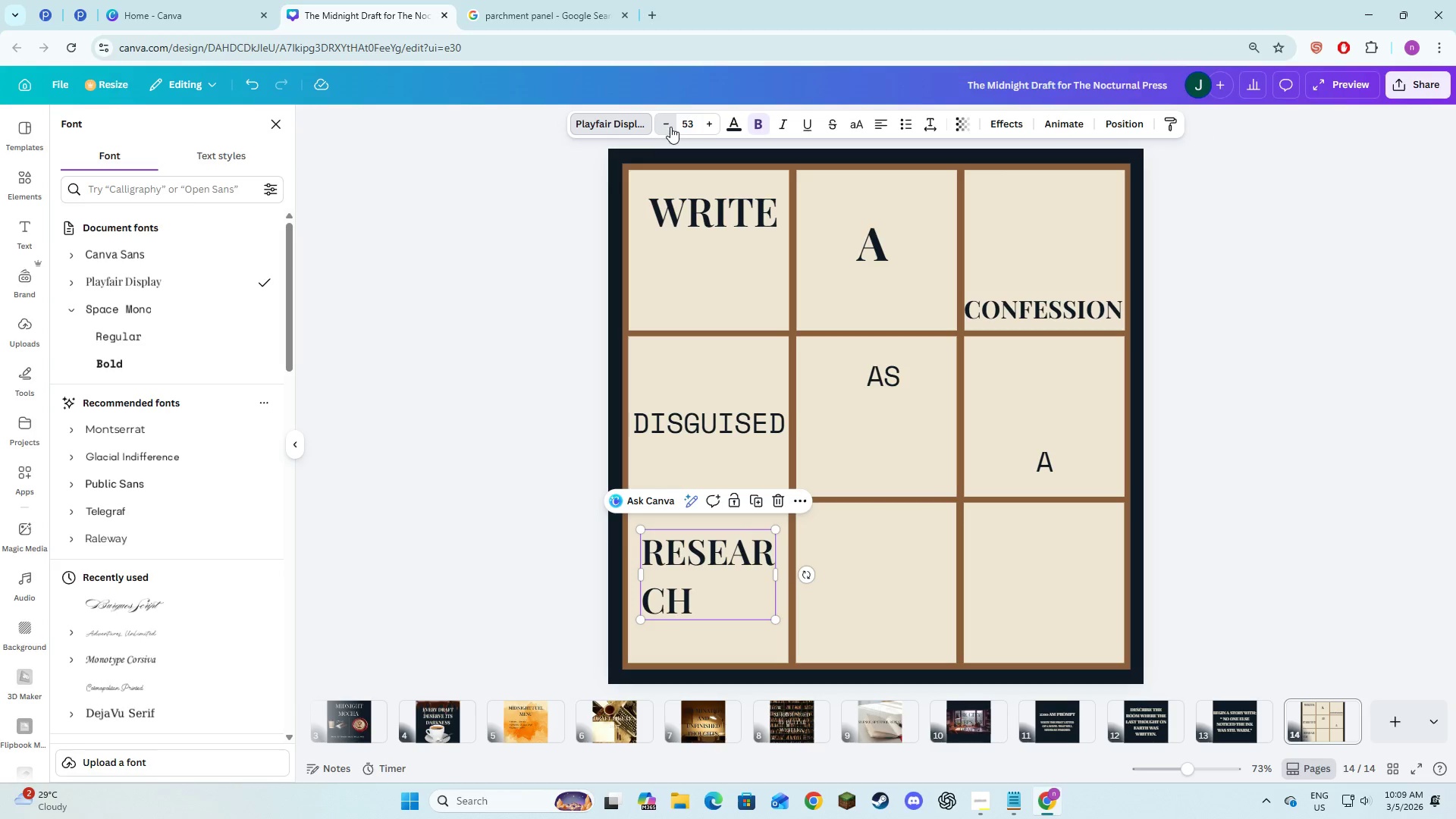 
triple_click([670, 127])
 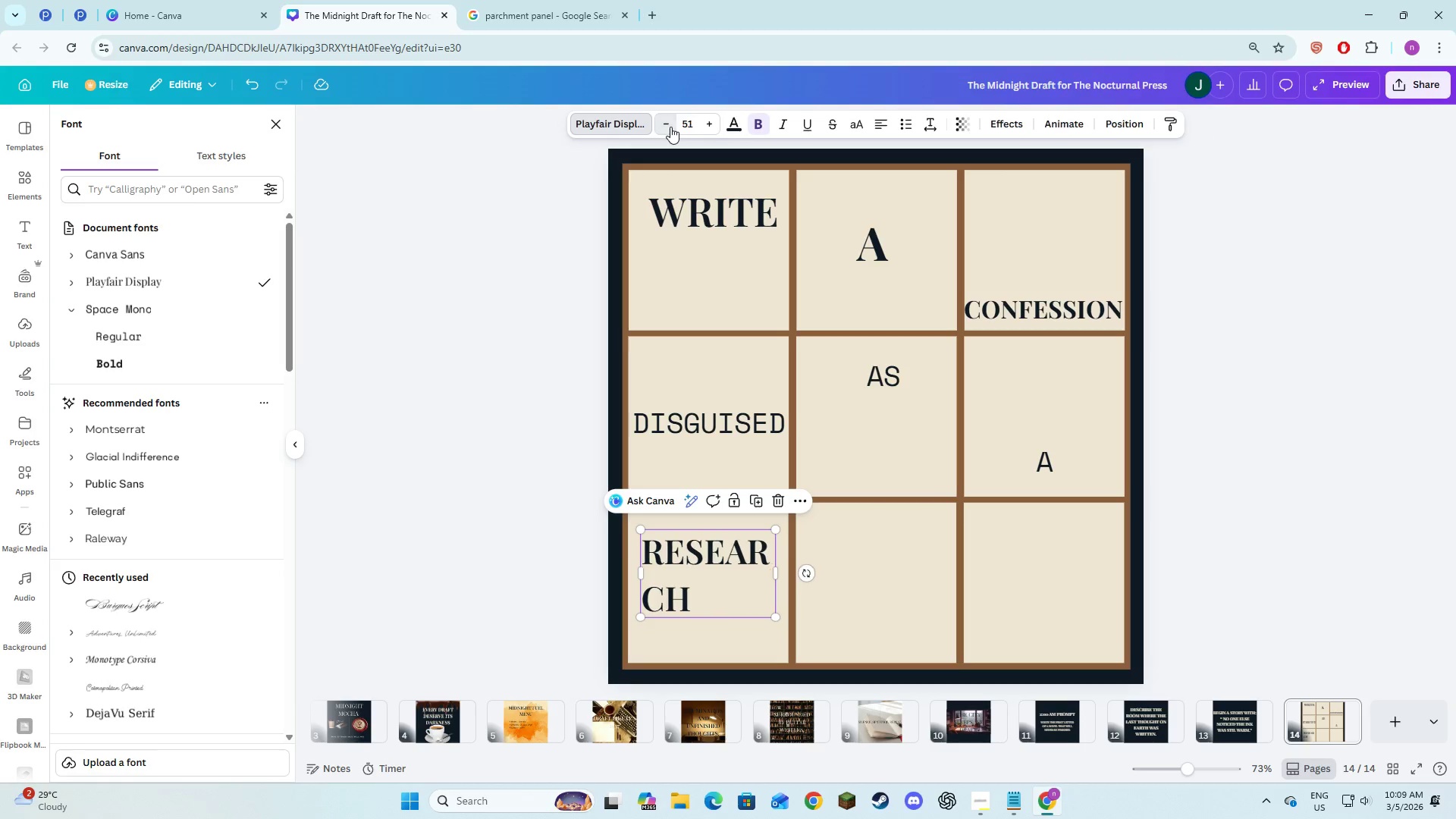 
triple_click([670, 127])
 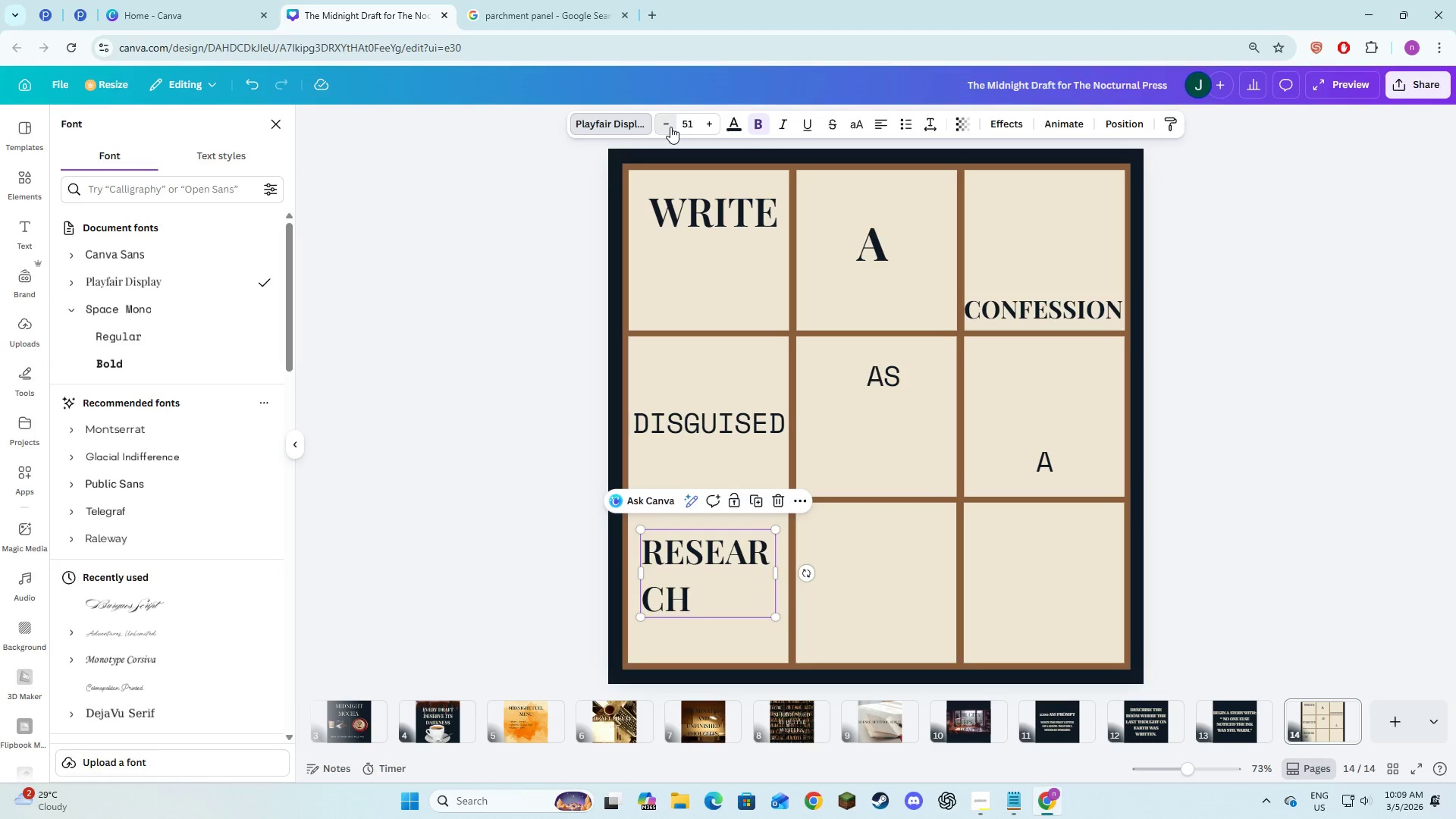 
triple_click([670, 127])
 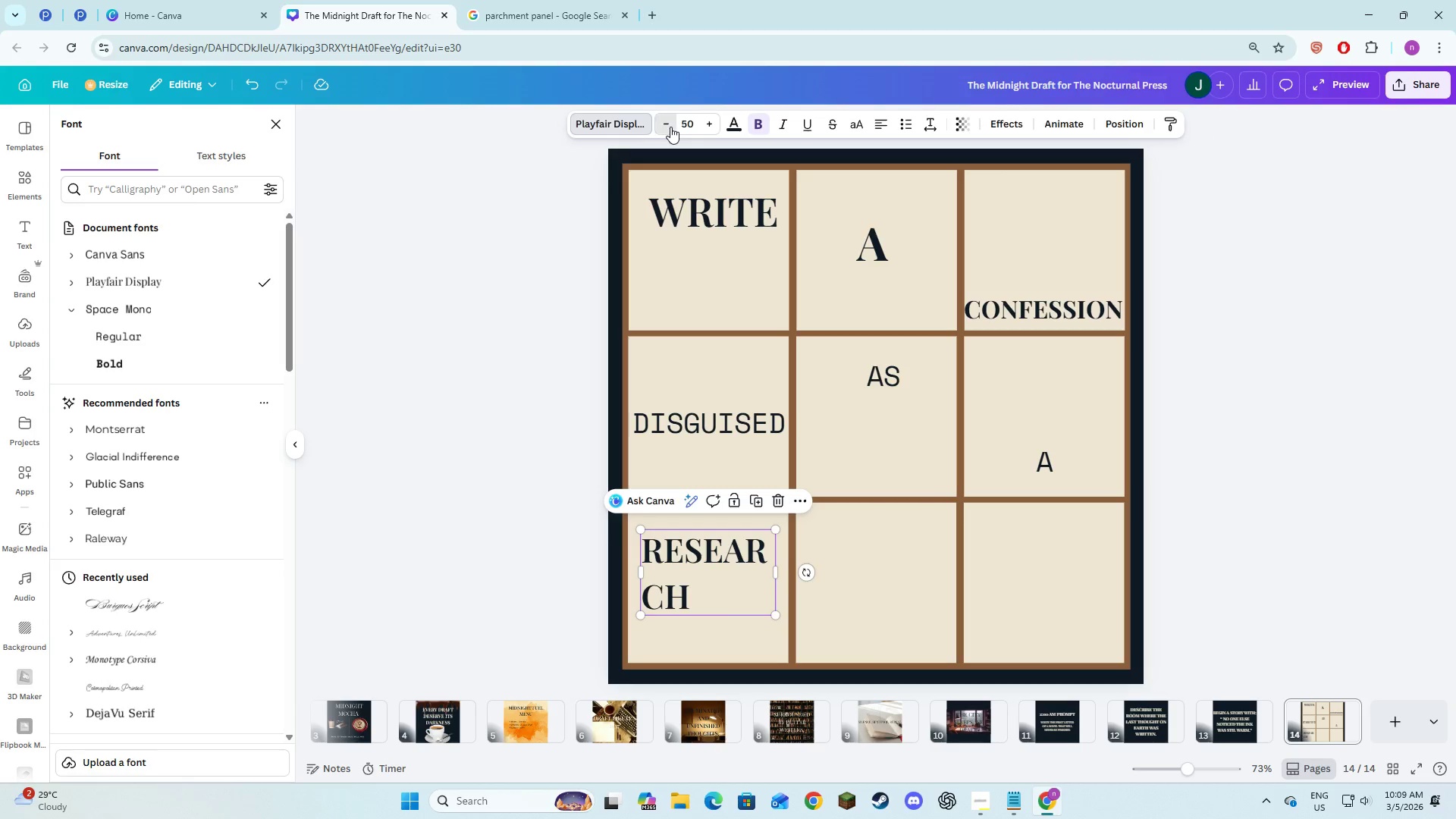 
triple_click([670, 127])
 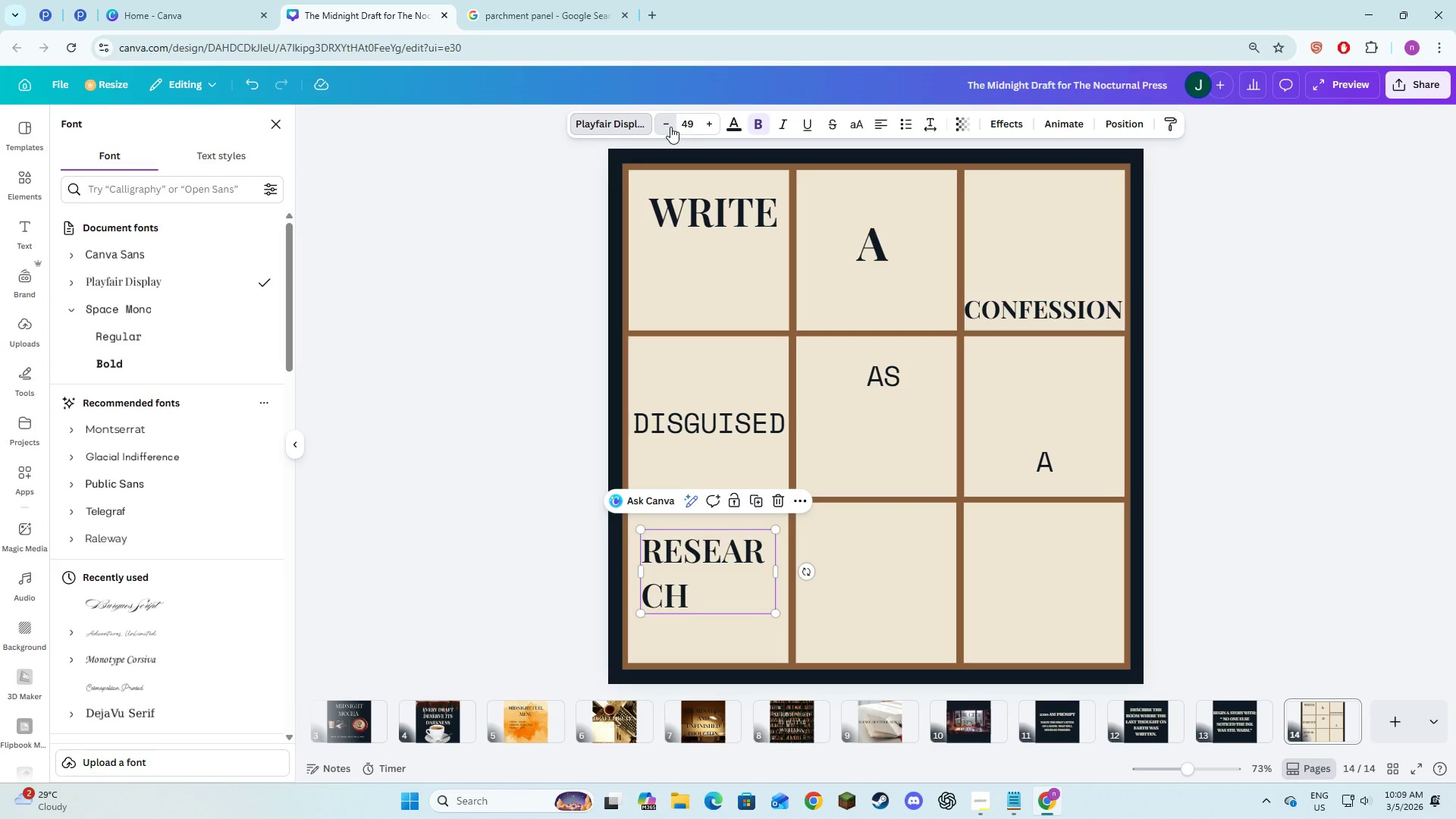 
triple_click([670, 127])
 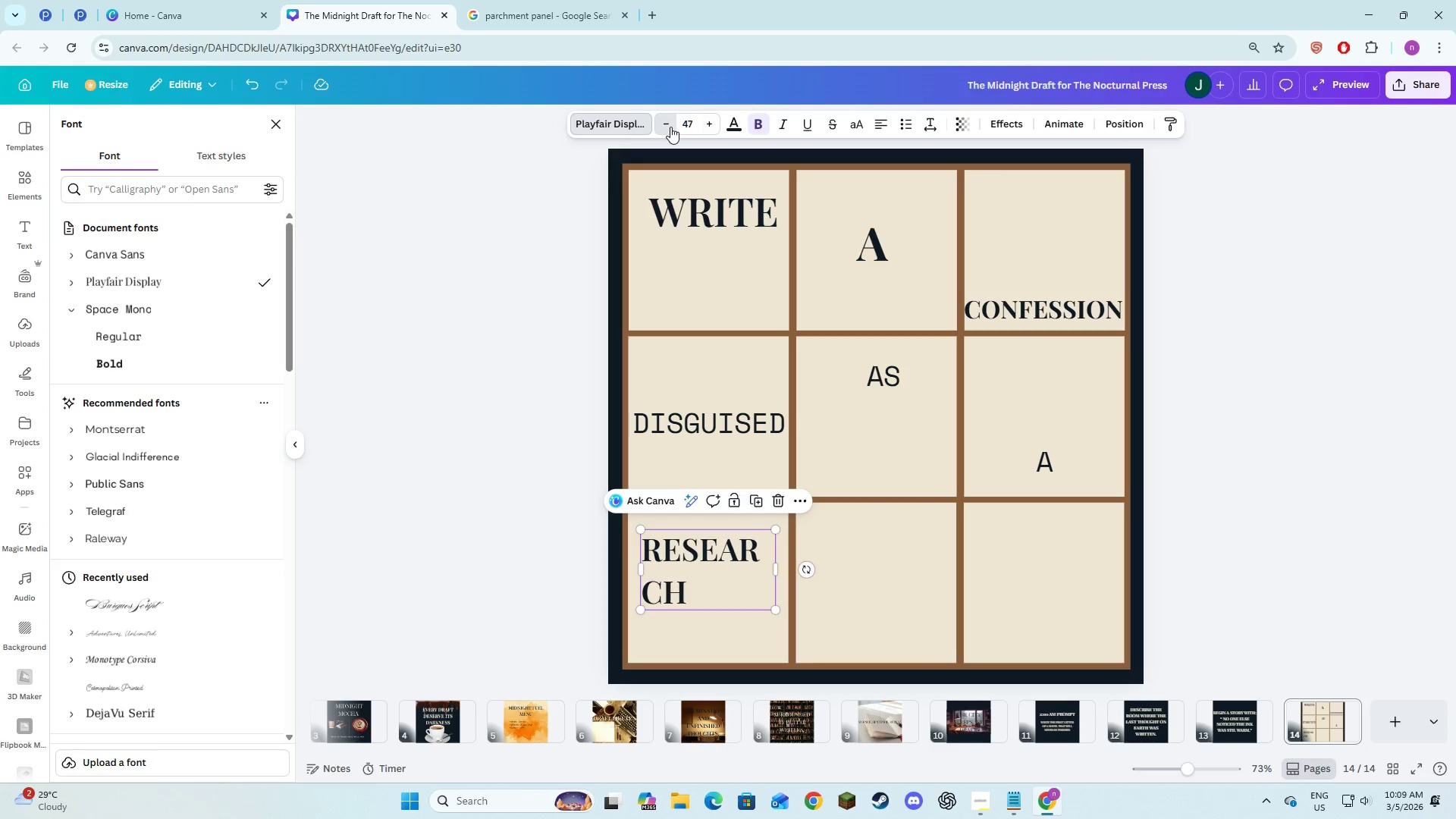 
triple_click([670, 127])
 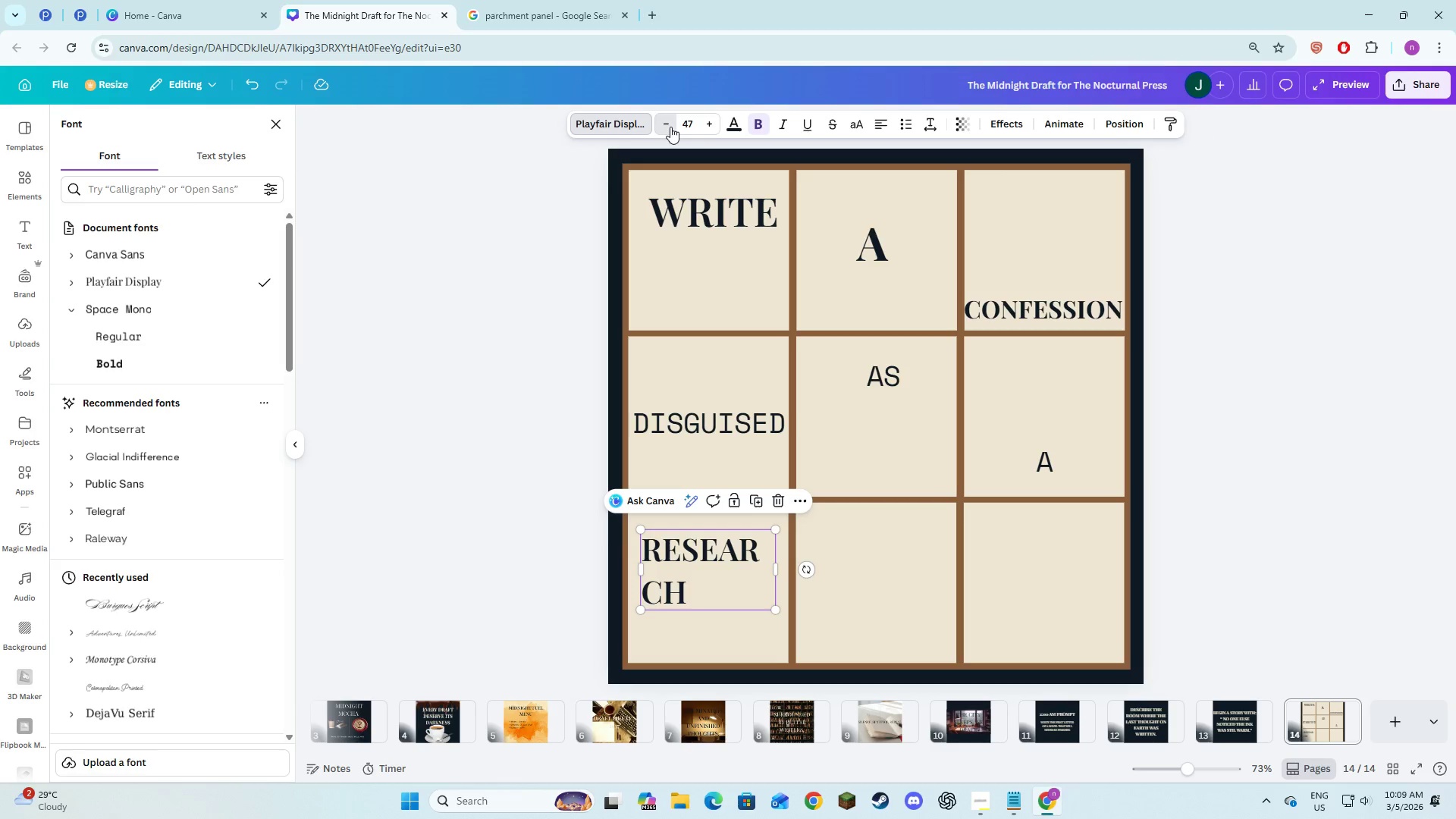 
triple_click([670, 127])
 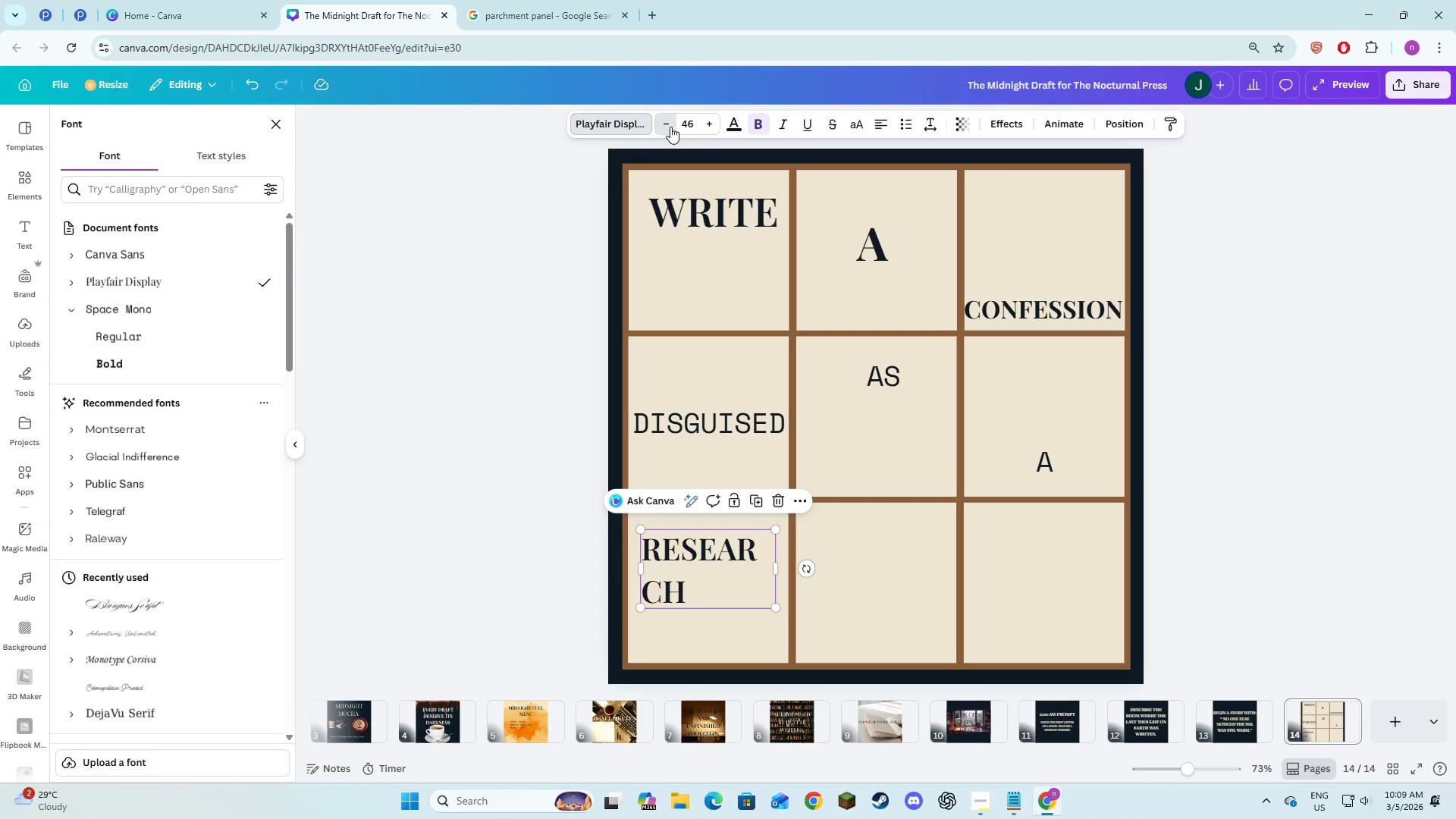 
triple_click([670, 127])
 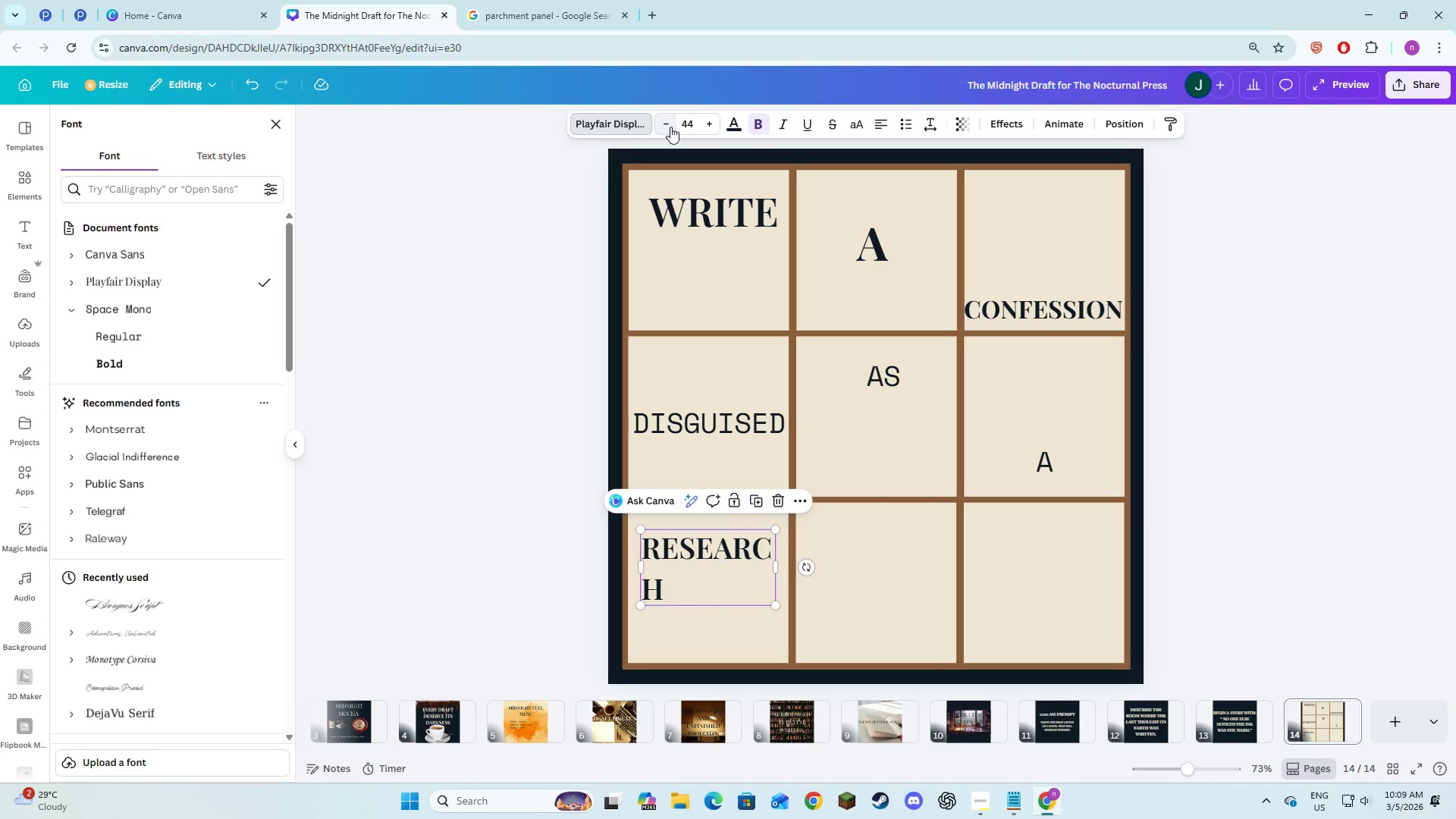 
triple_click([670, 127])
 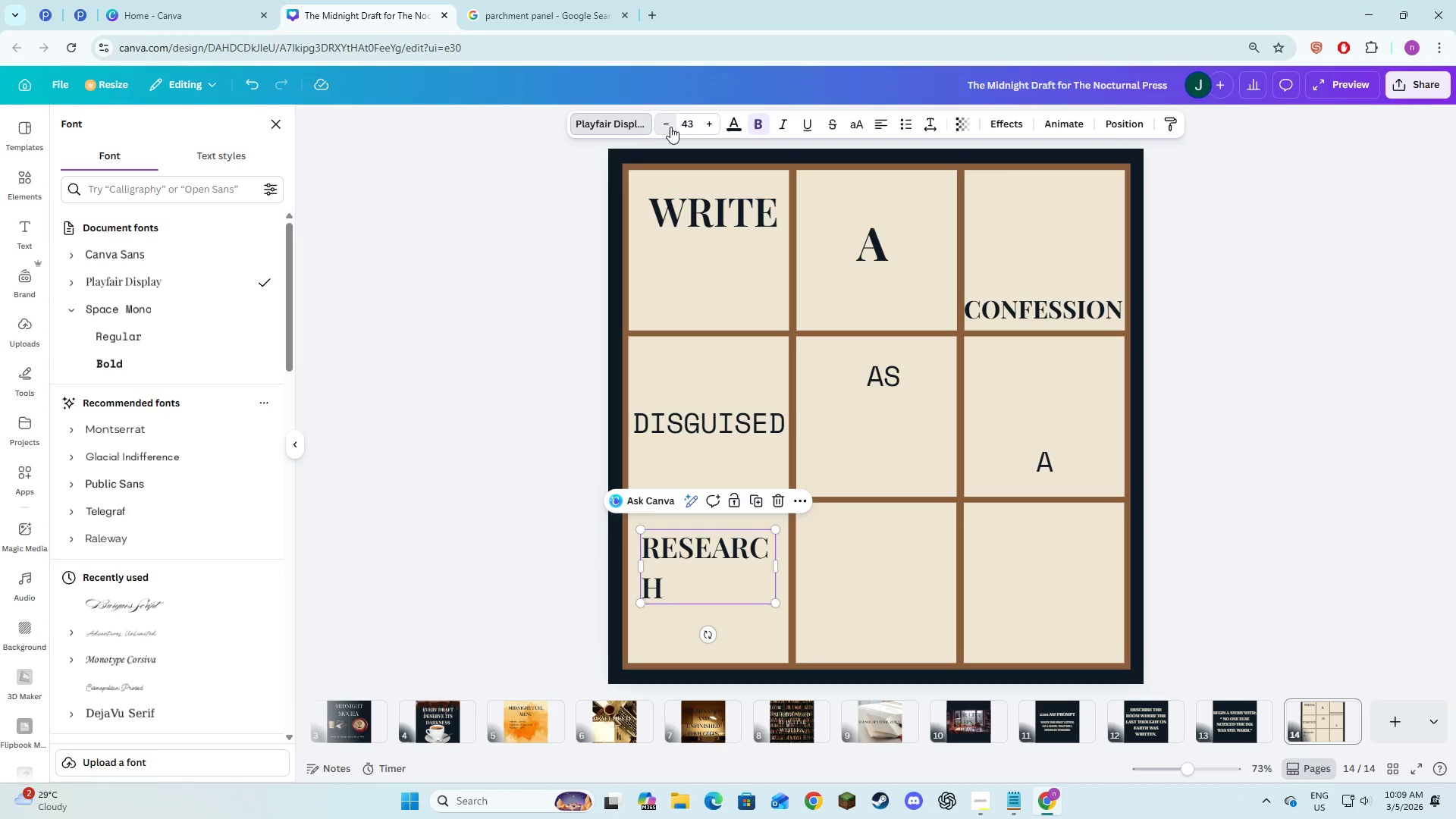 
triple_click([670, 127])
 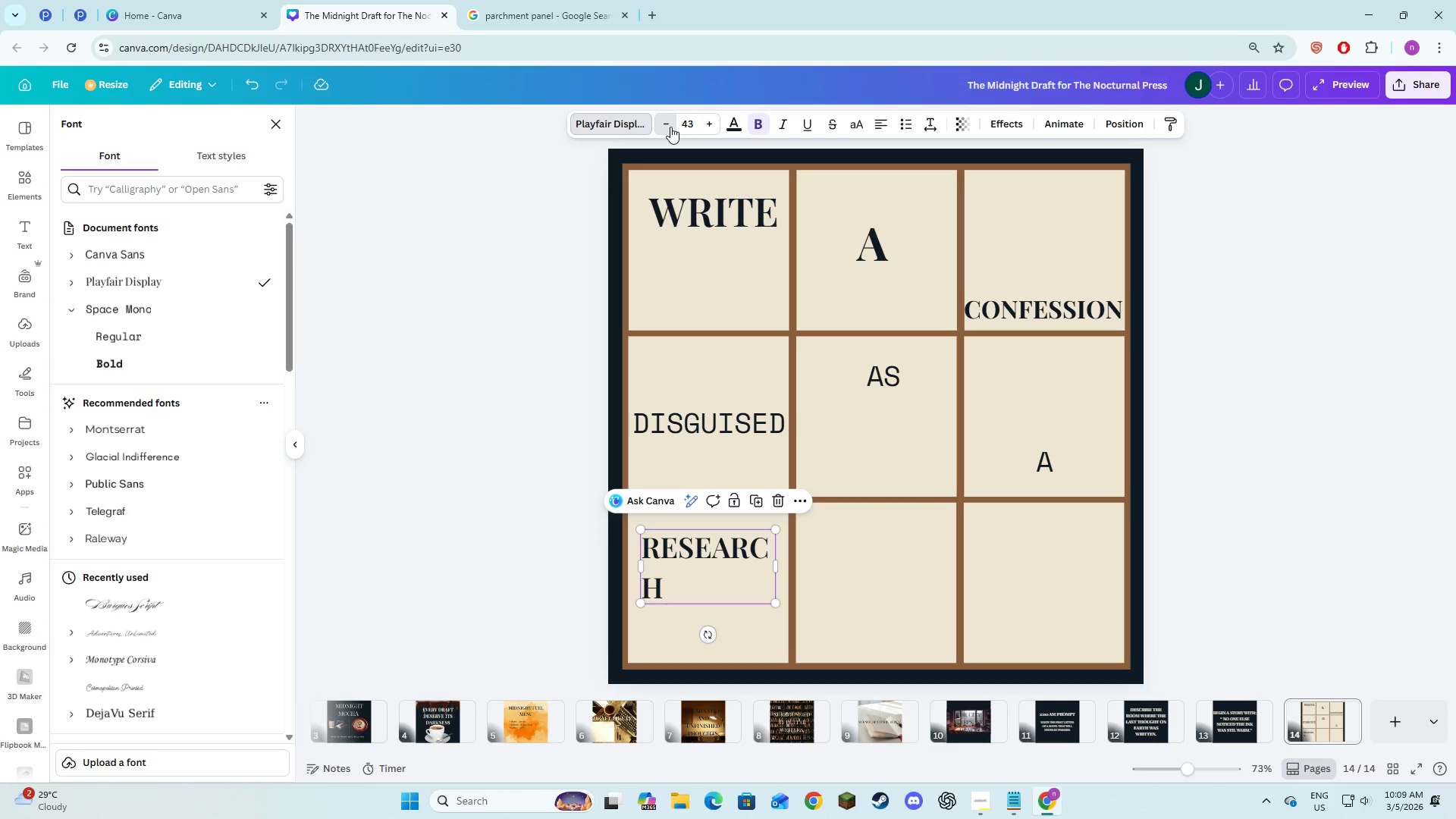 
triple_click([670, 127])
 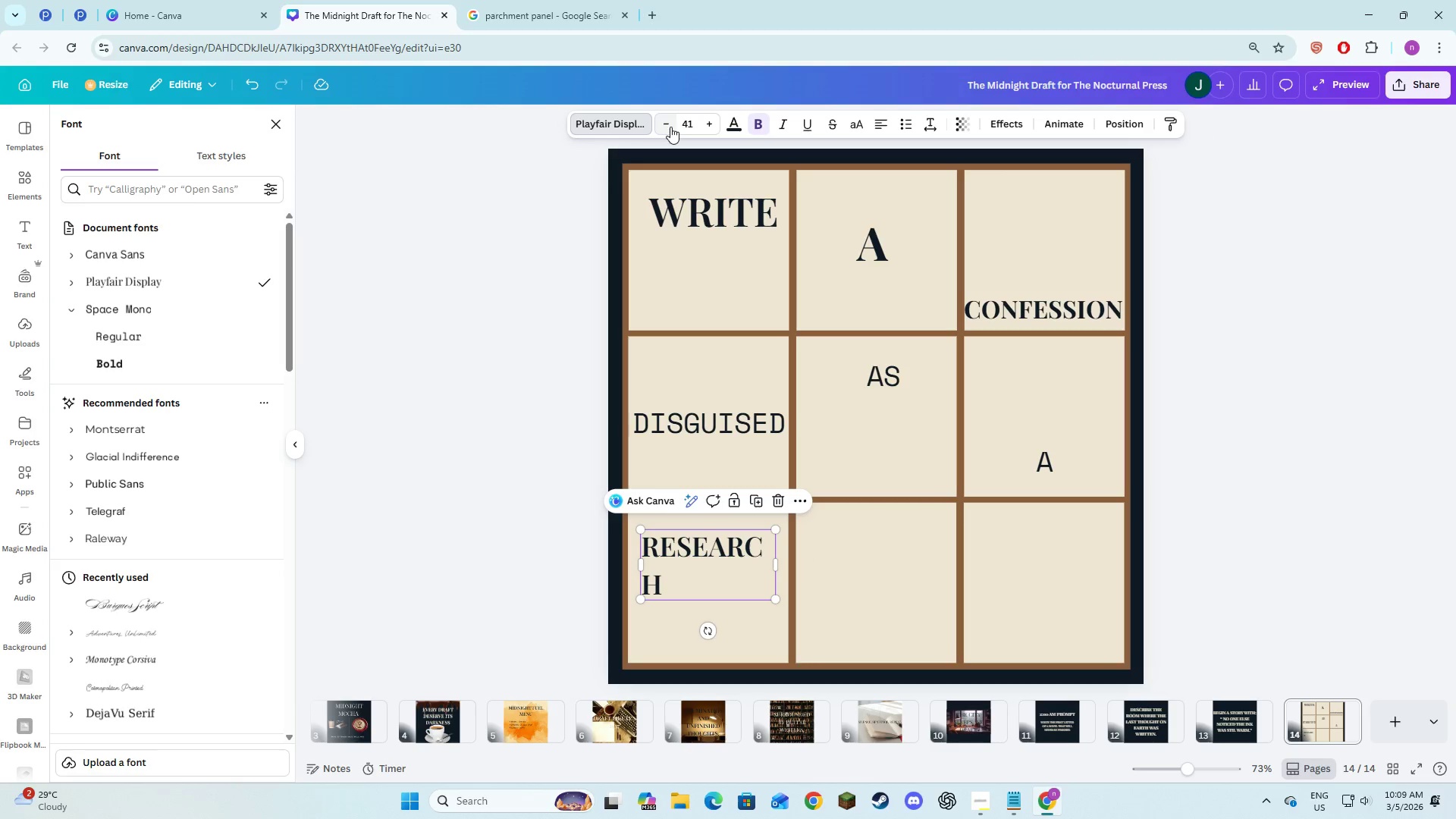 
triple_click([670, 127])
 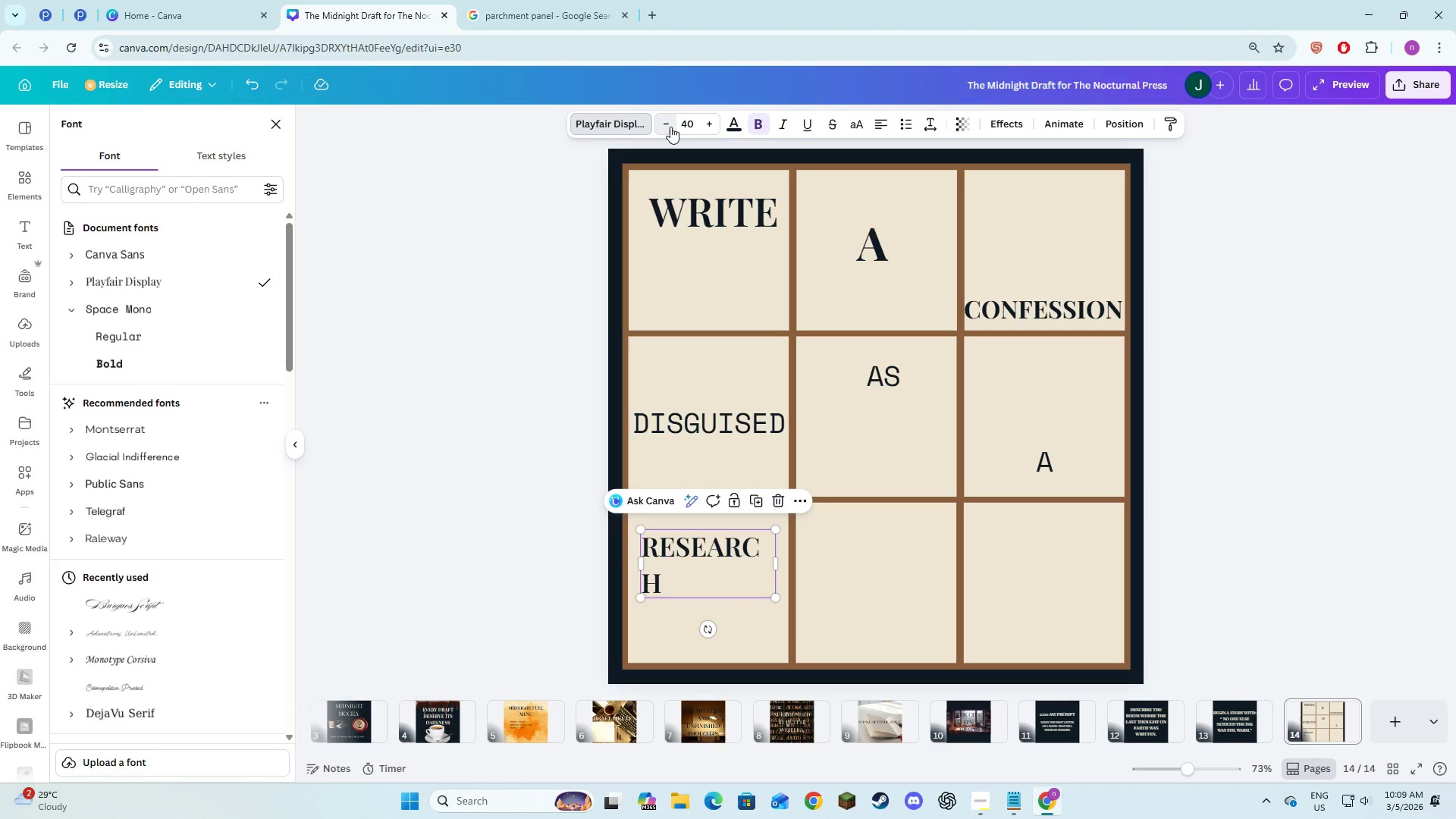 
triple_click([670, 127])
 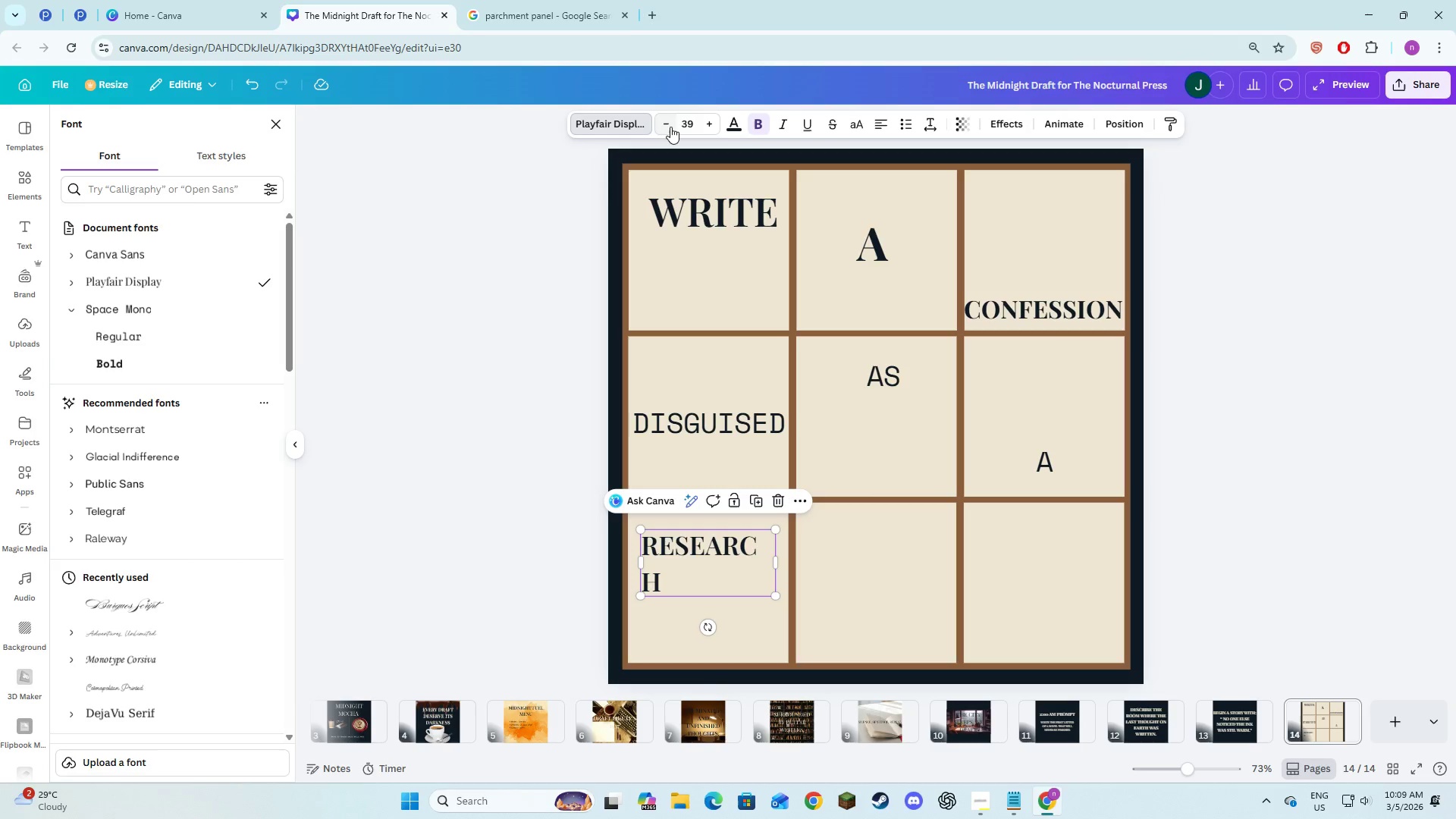 
triple_click([670, 127])
 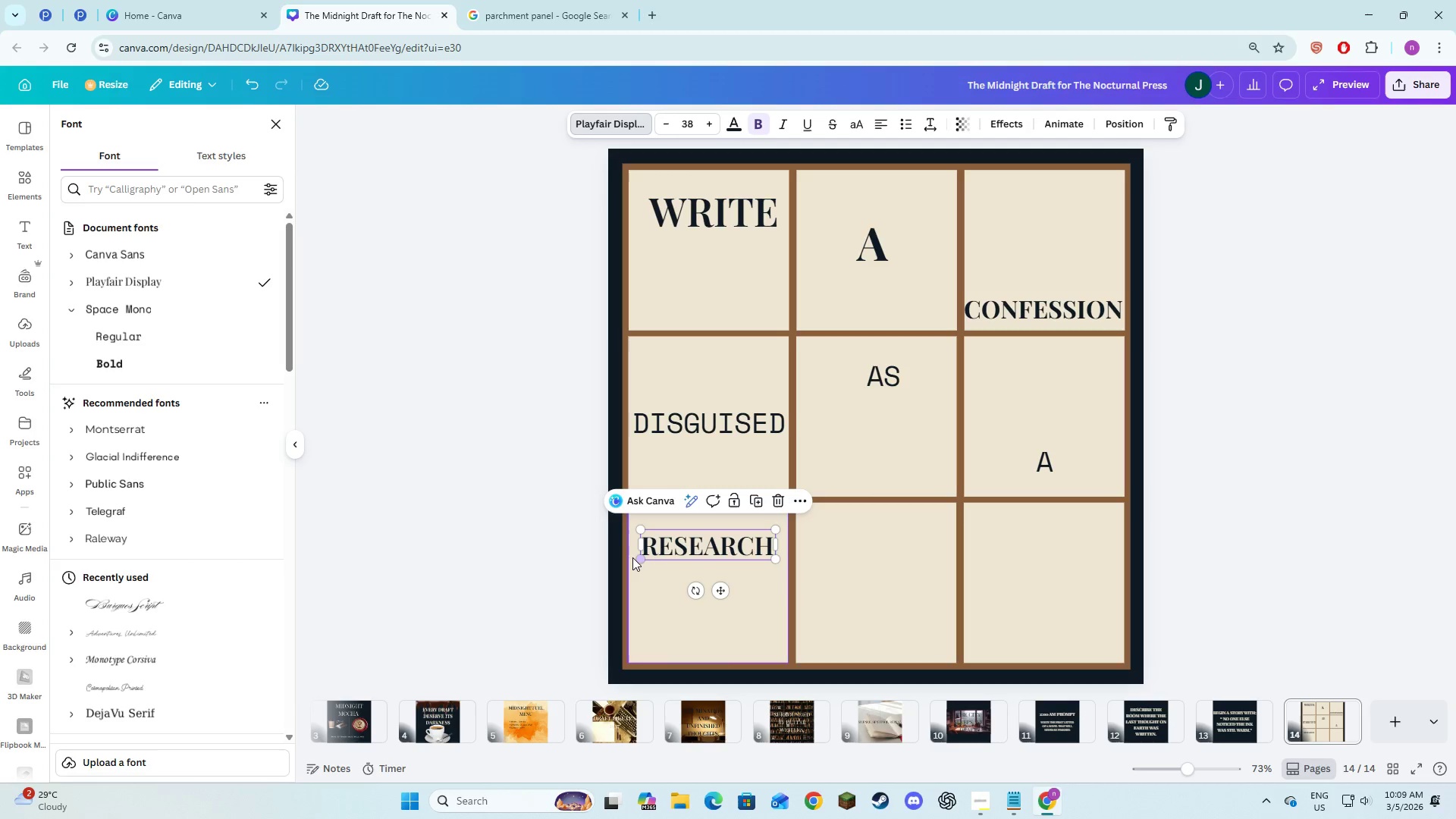 
left_click_drag(start_coordinate=[639, 541], to_coordinate=[629, 539])
 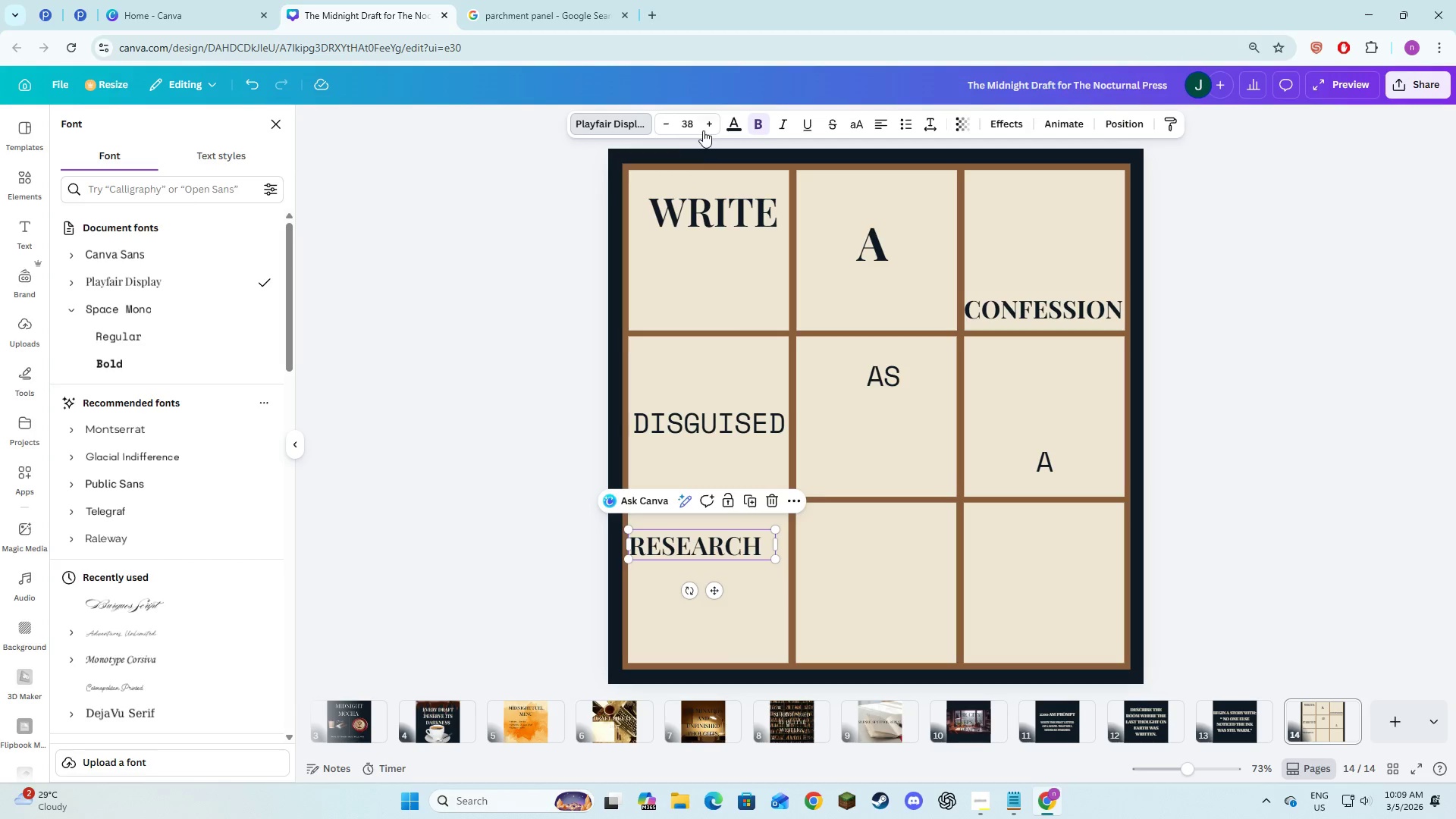 
left_click([703, 130])
 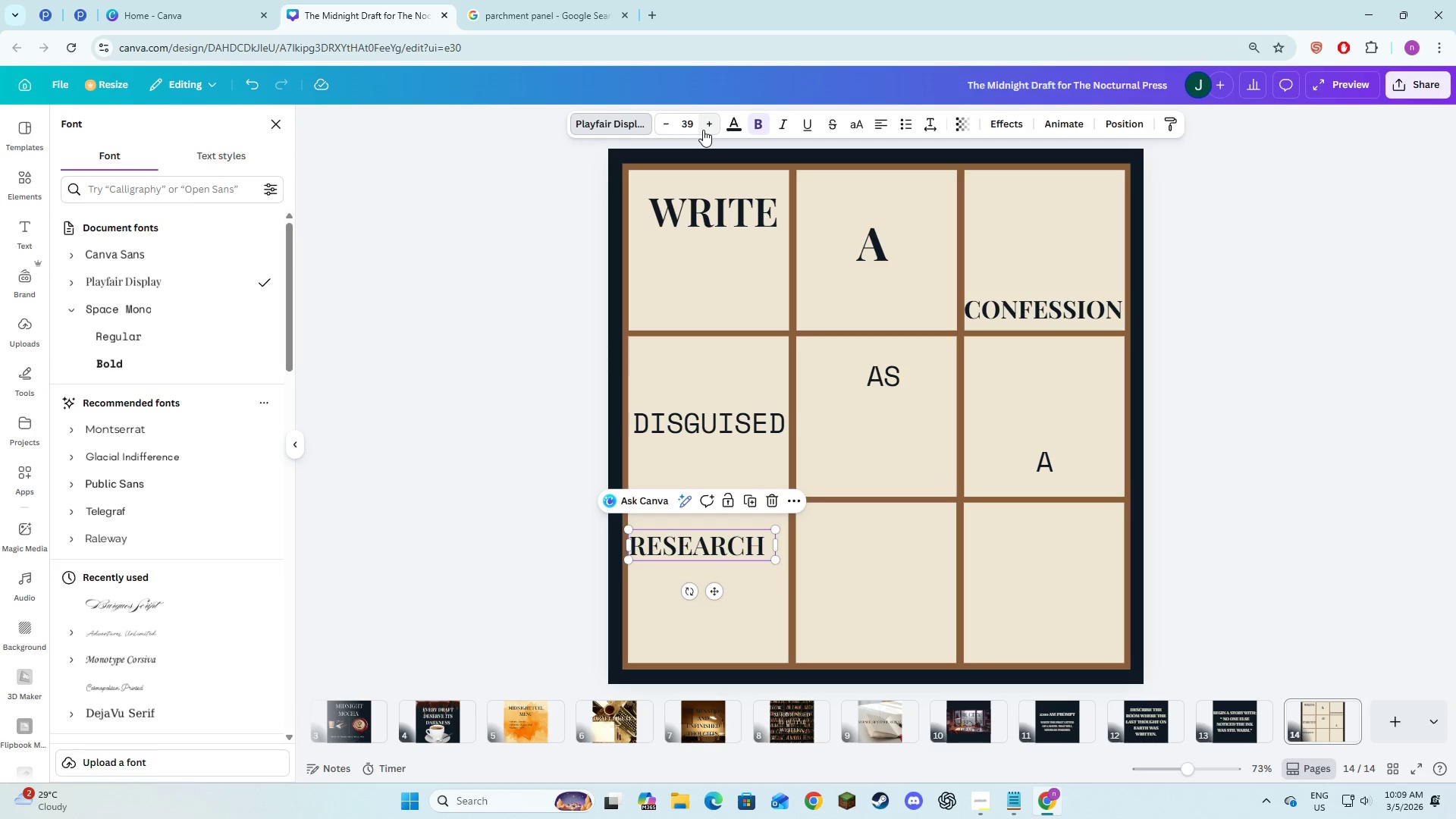 
left_click([703, 130])
 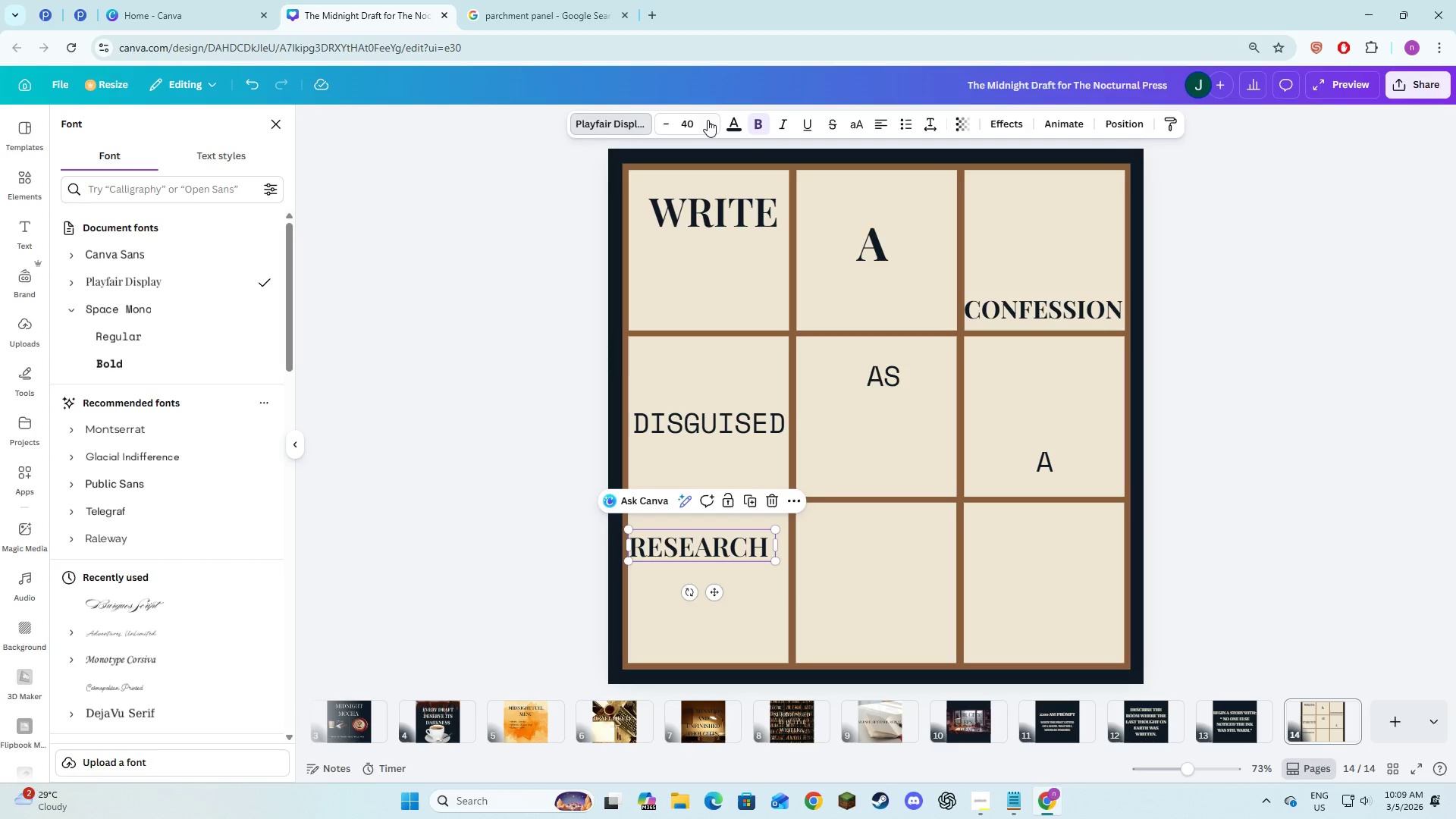 
double_click([708, 120])
 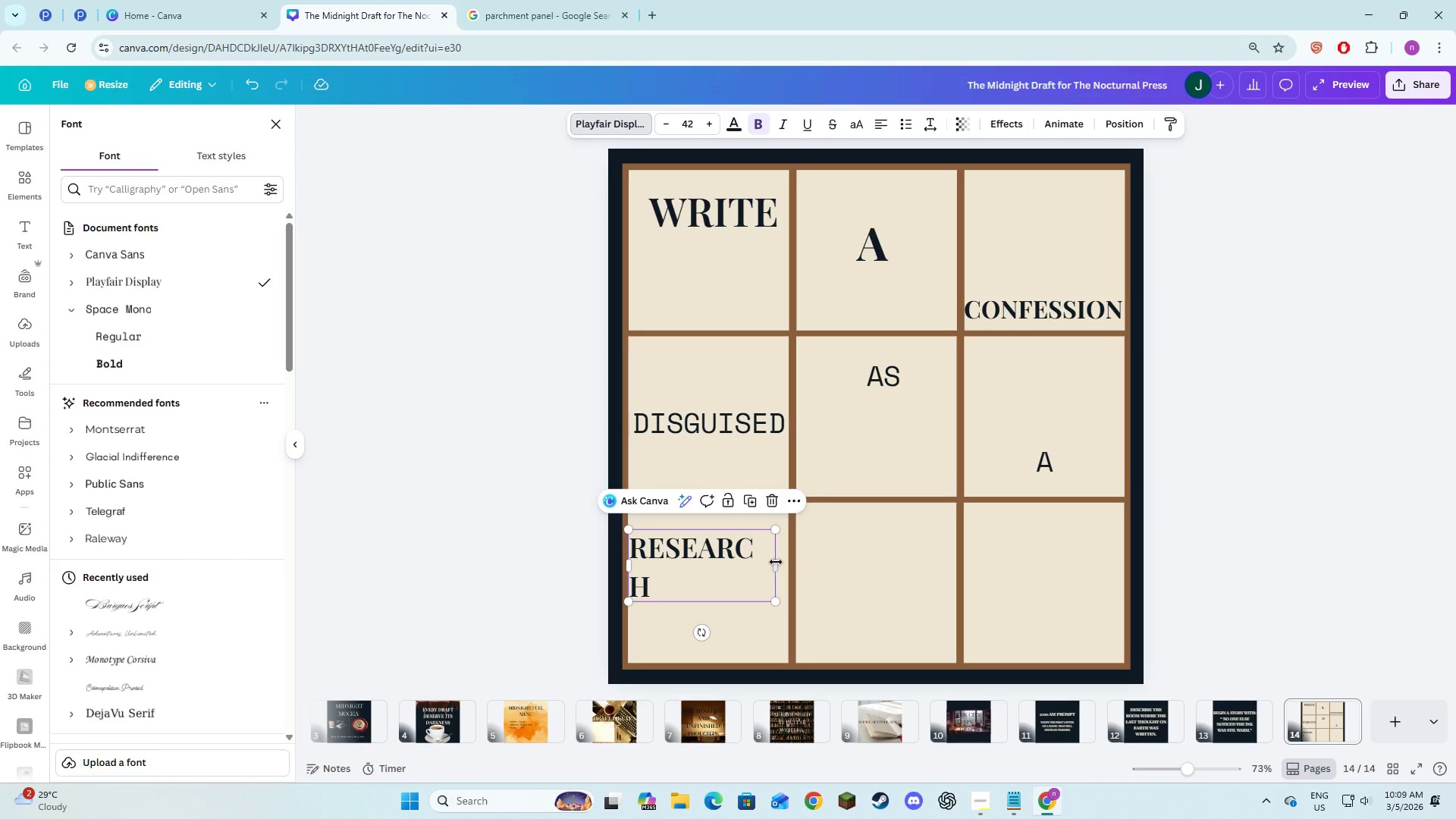 
left_click_drag(start_coordinate=[777, 563], to_coordinate=[782, 563])
 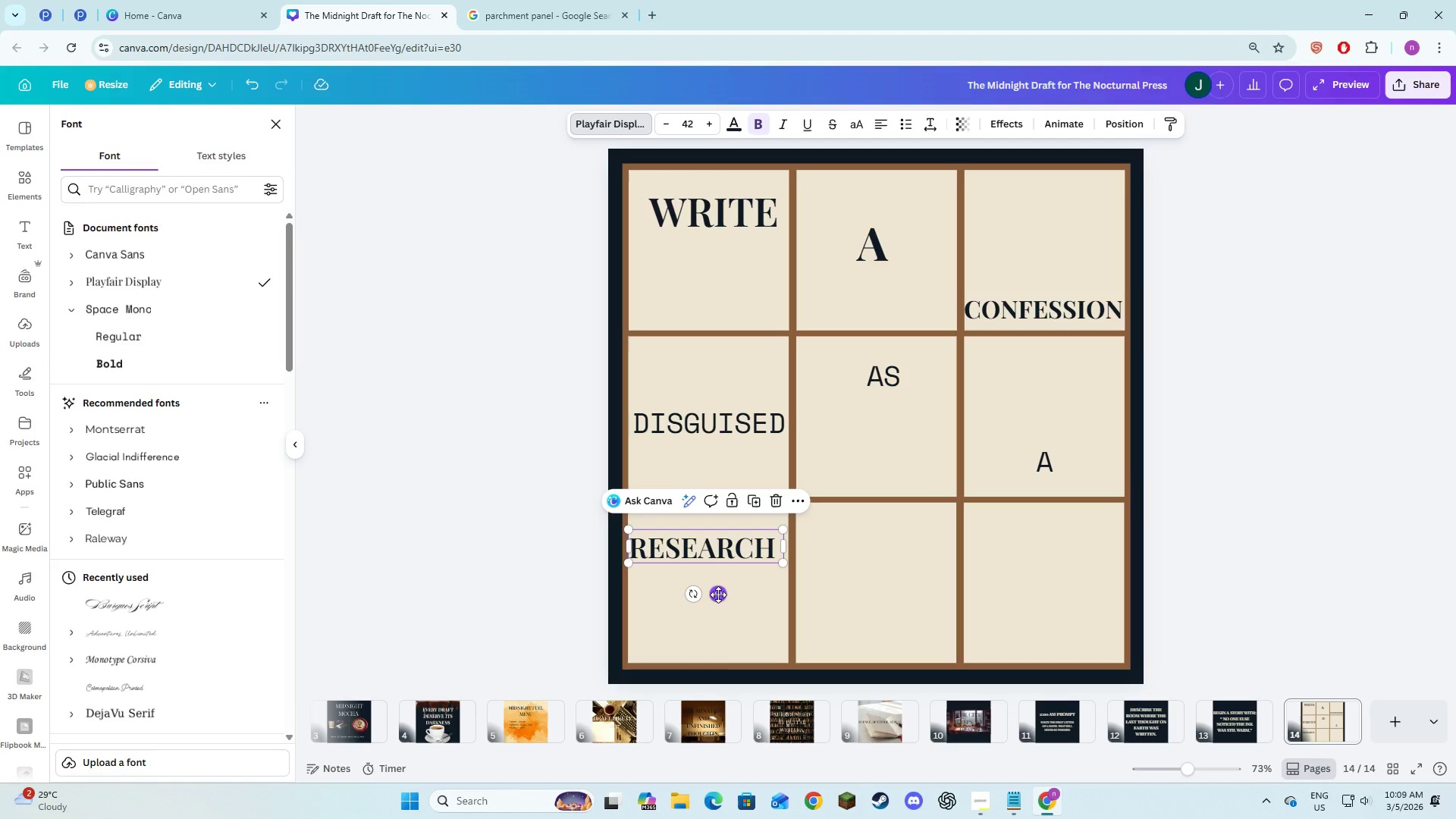 
left_click_drag(start_coordinate=[717, 595], to_coordinate=[725, 616])
 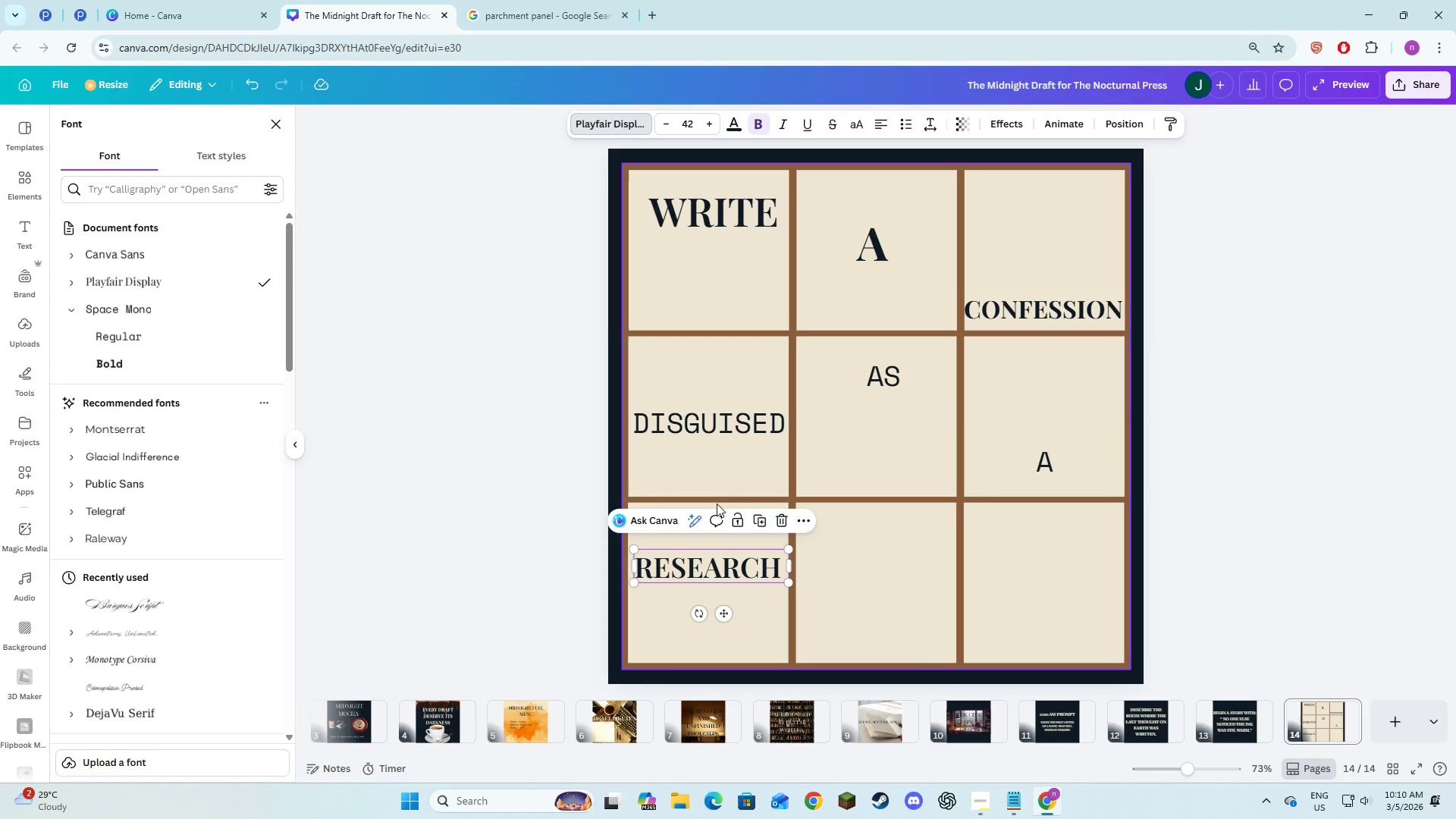 
left_click_drag(start_coordinate=[723, 576], to_coordinate=[887, 588])
 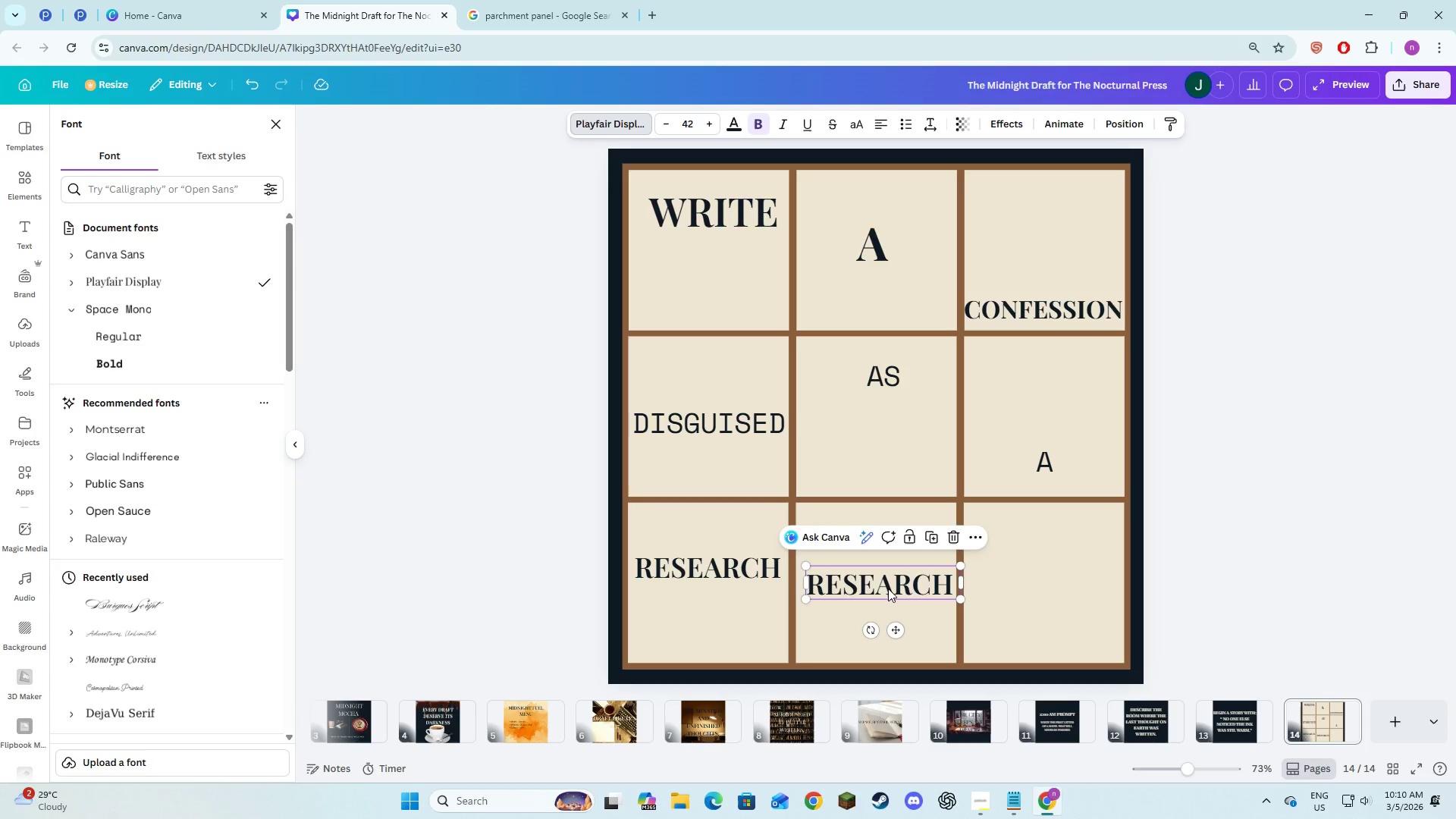 
left_click([888, 588])
 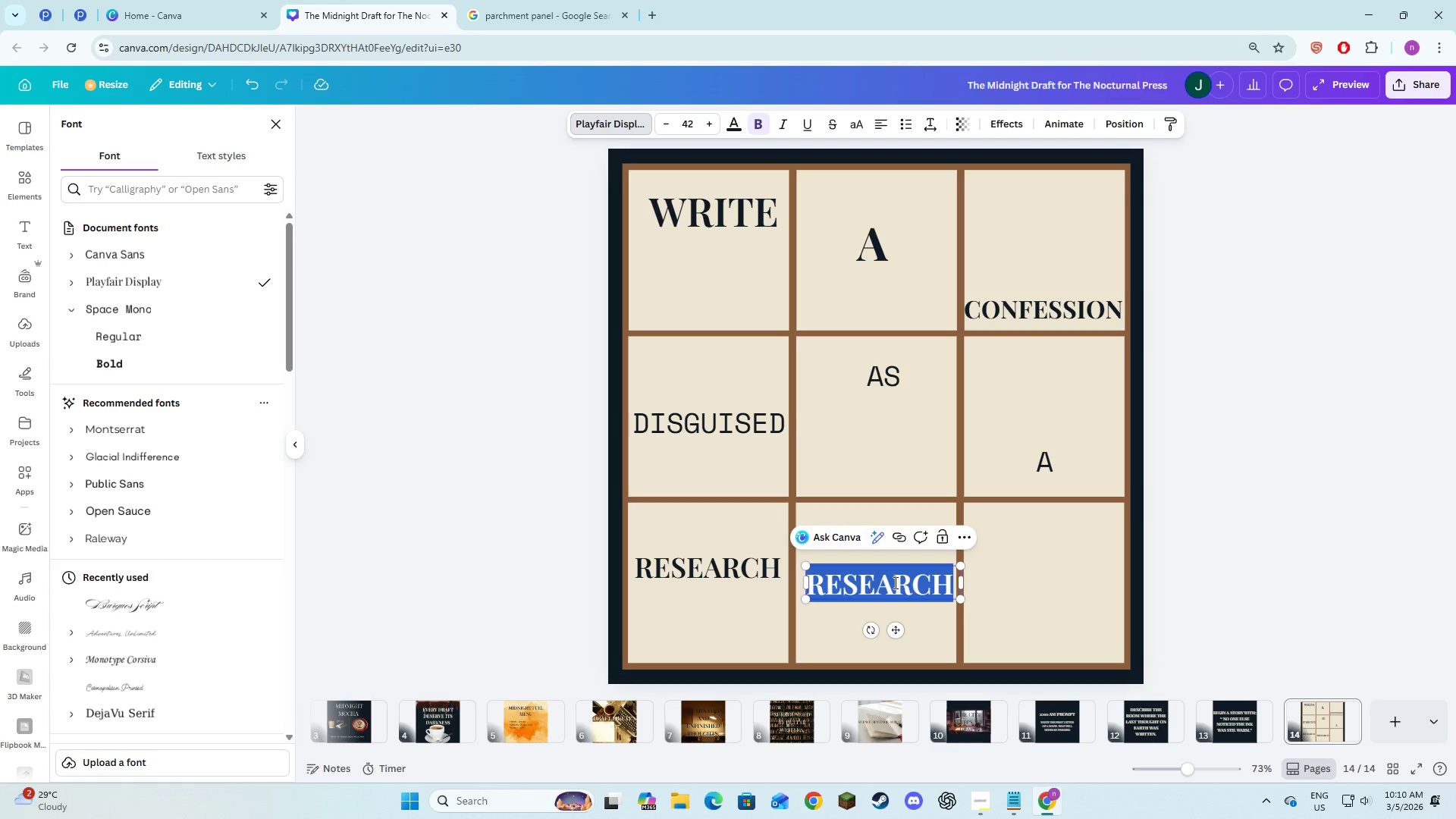 
type(paper)
 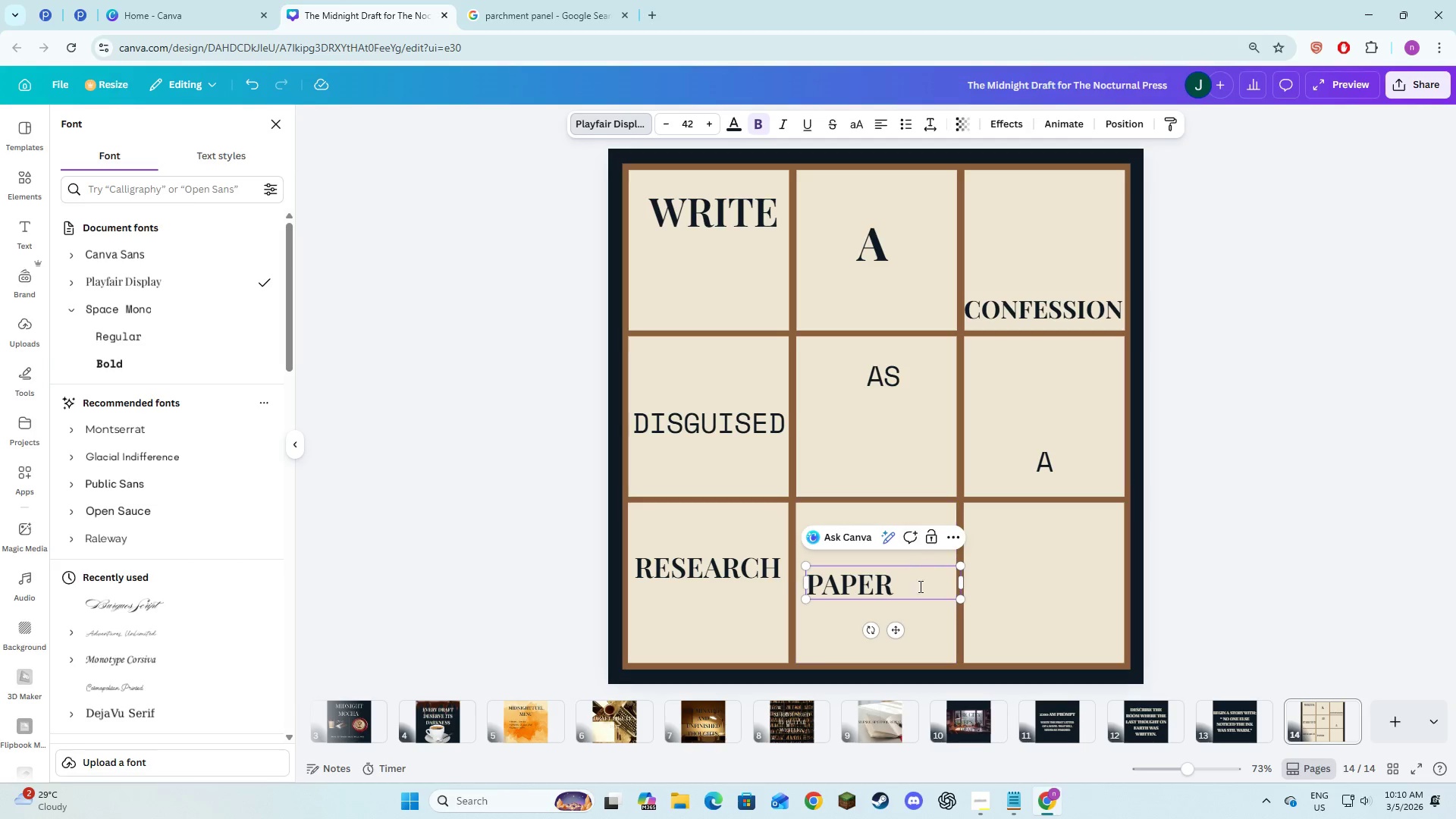 
left_click([947, 618])
 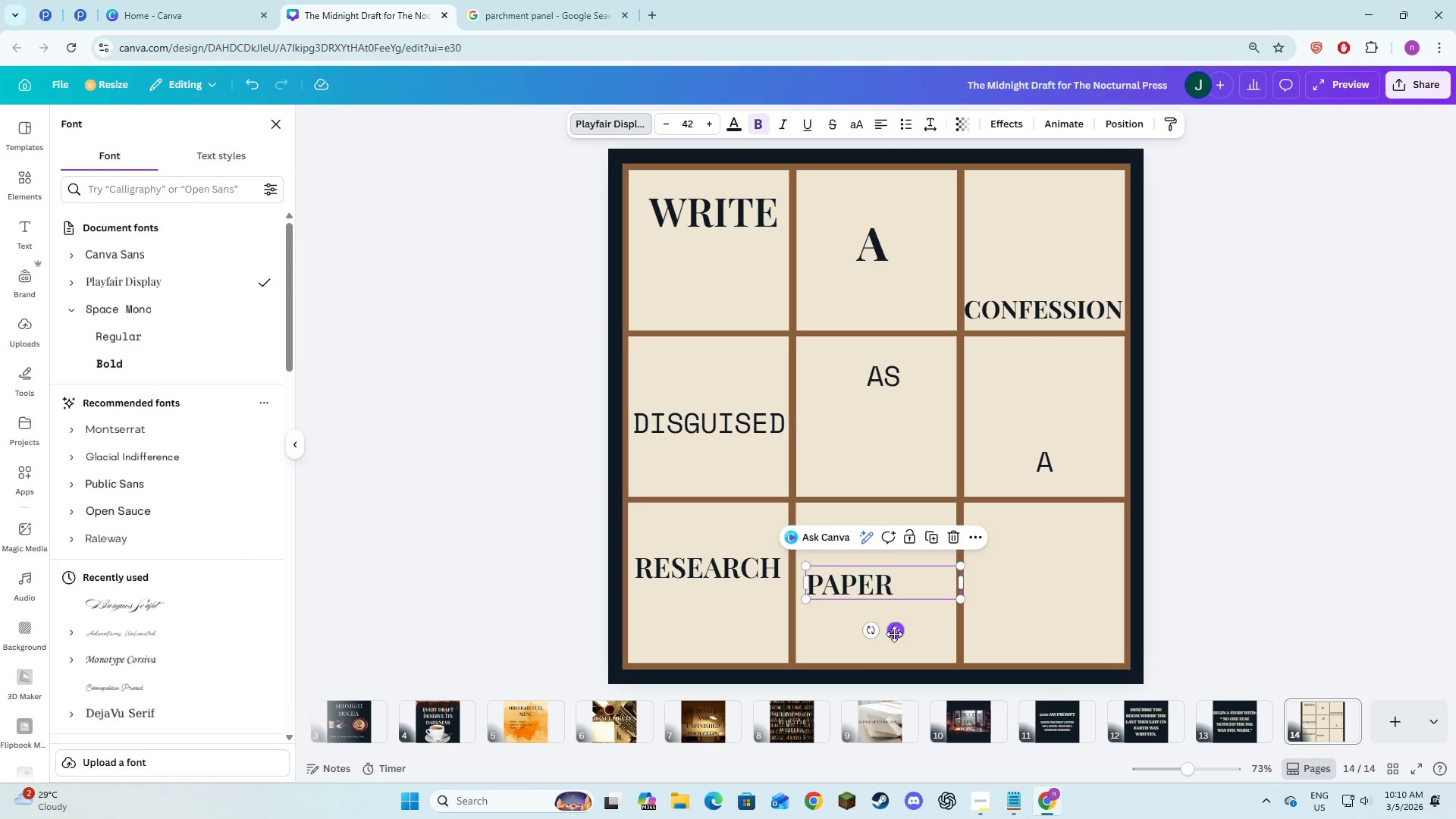 
left_click_drag(start_coordinate=[895, 632], to_coordinate=[913, 672])
 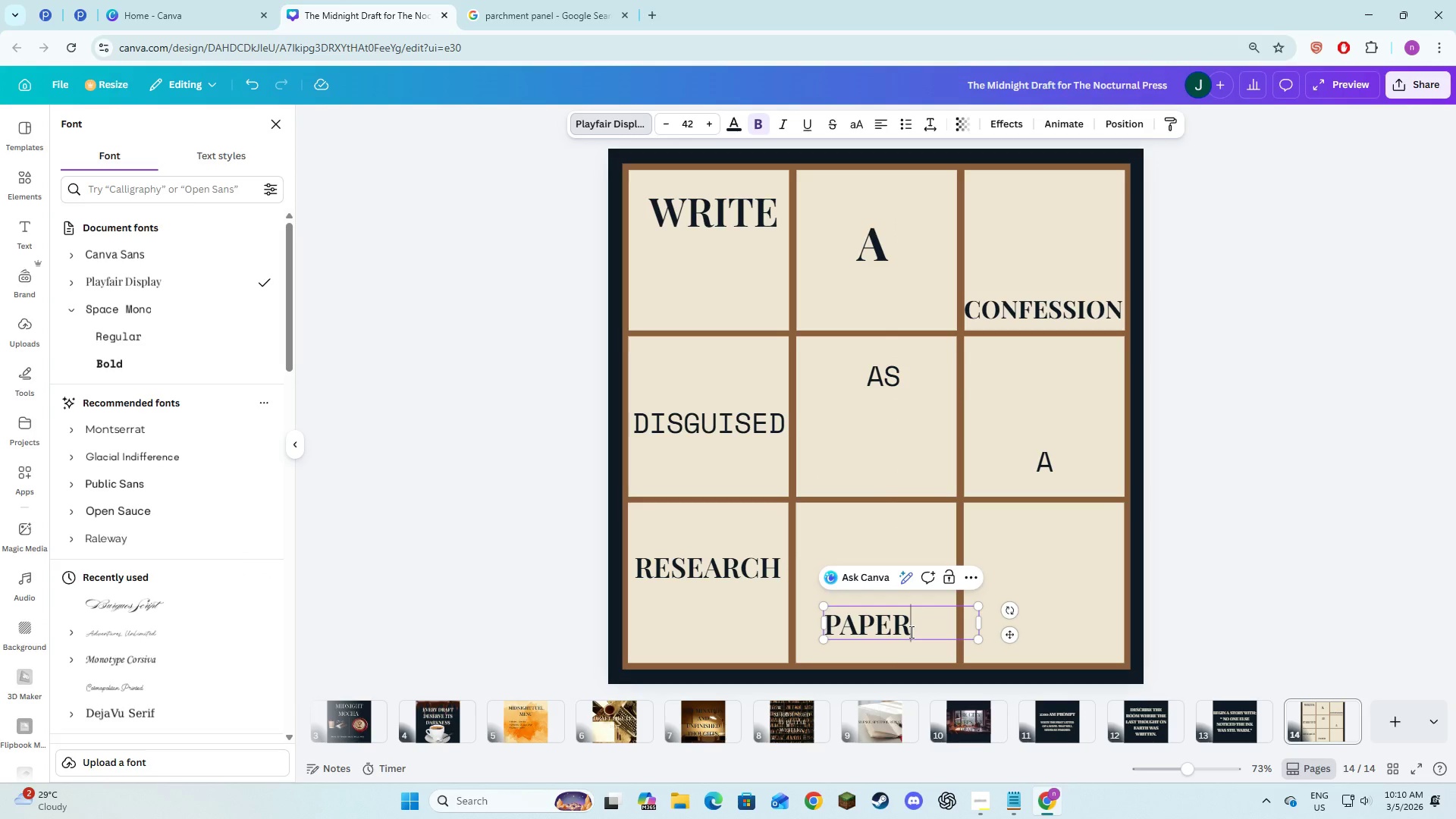 
key(Control+ControlLeft)
 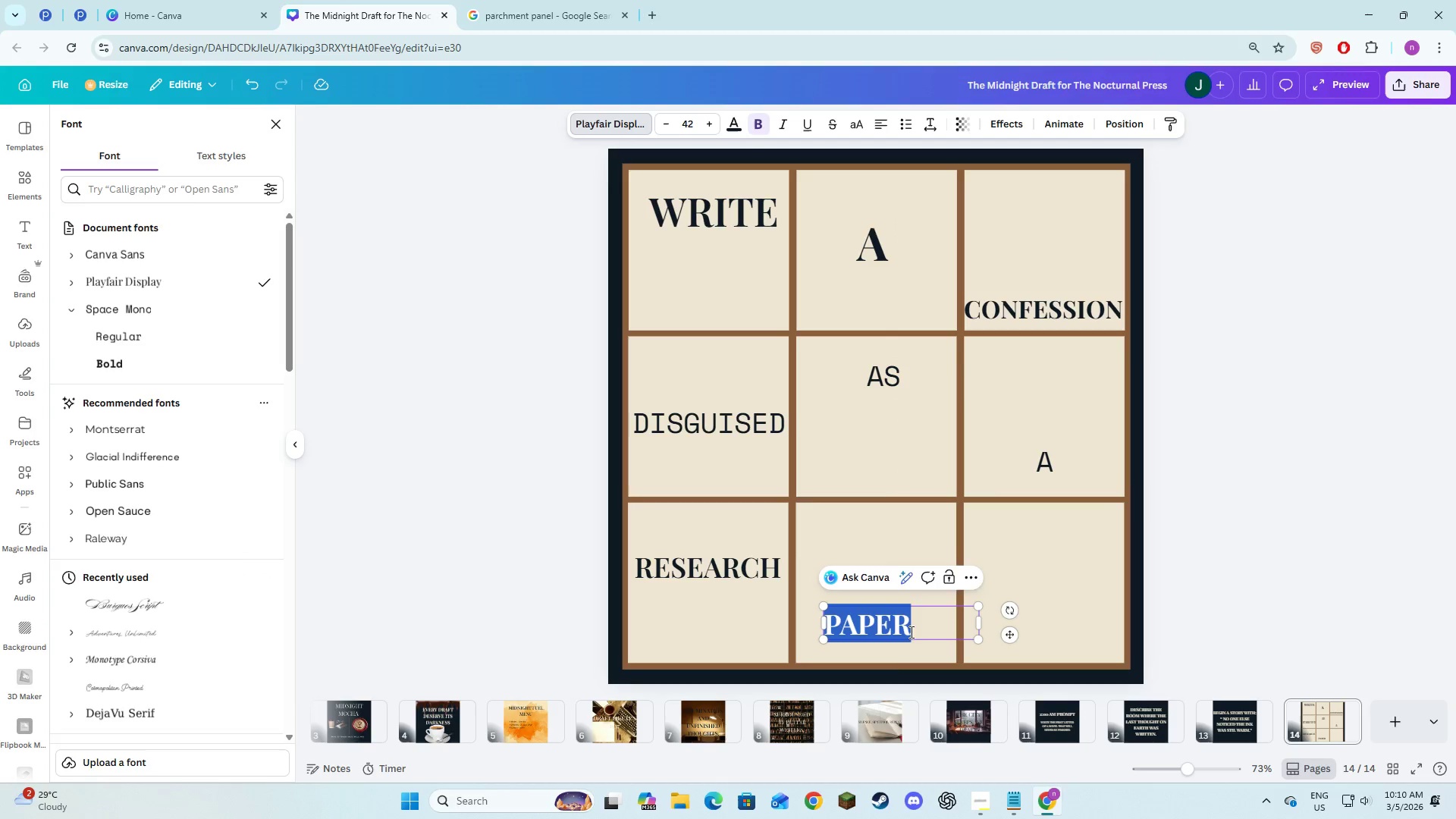 
key(Control+A)
 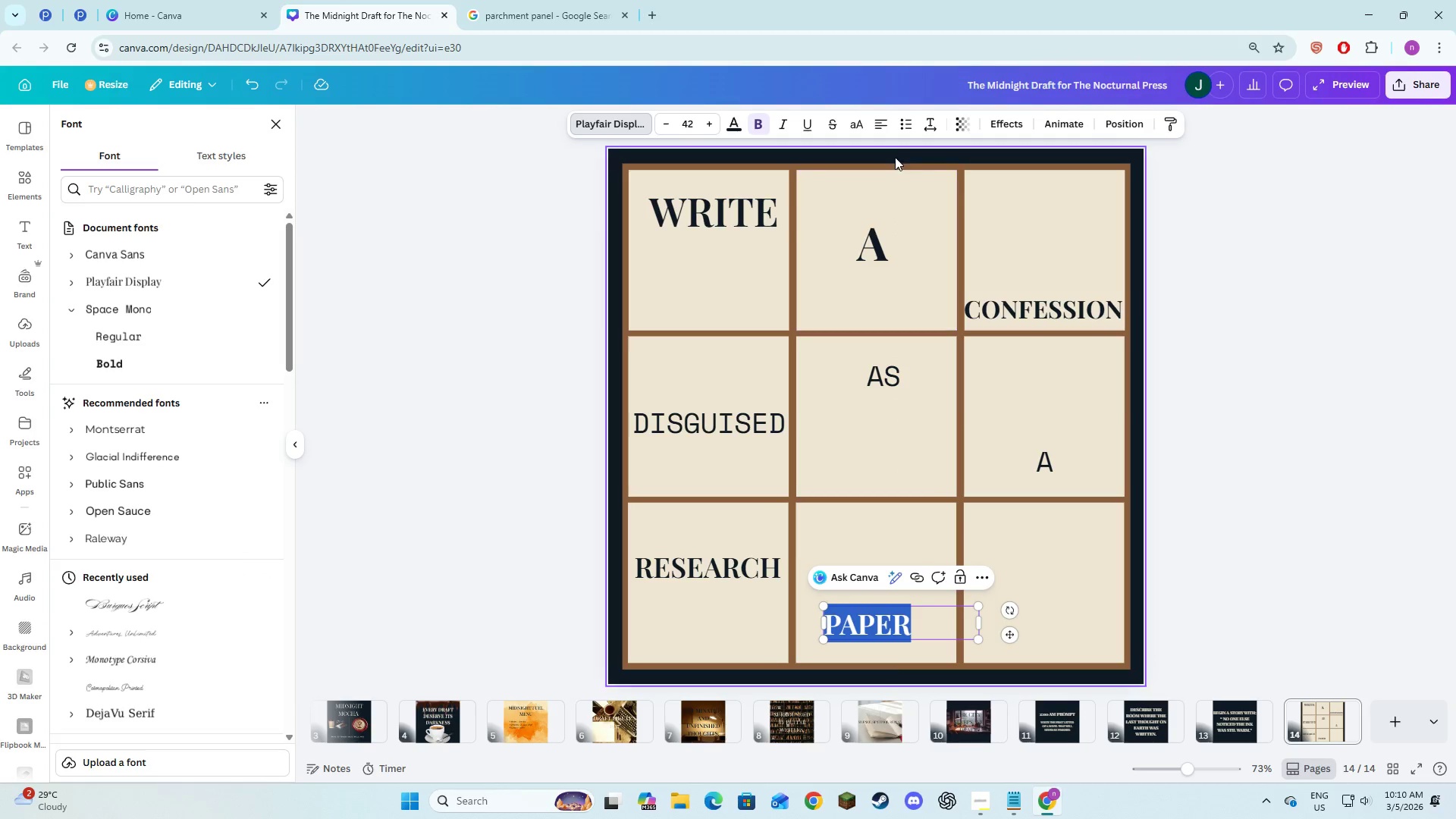 
left_click([877, 127])
 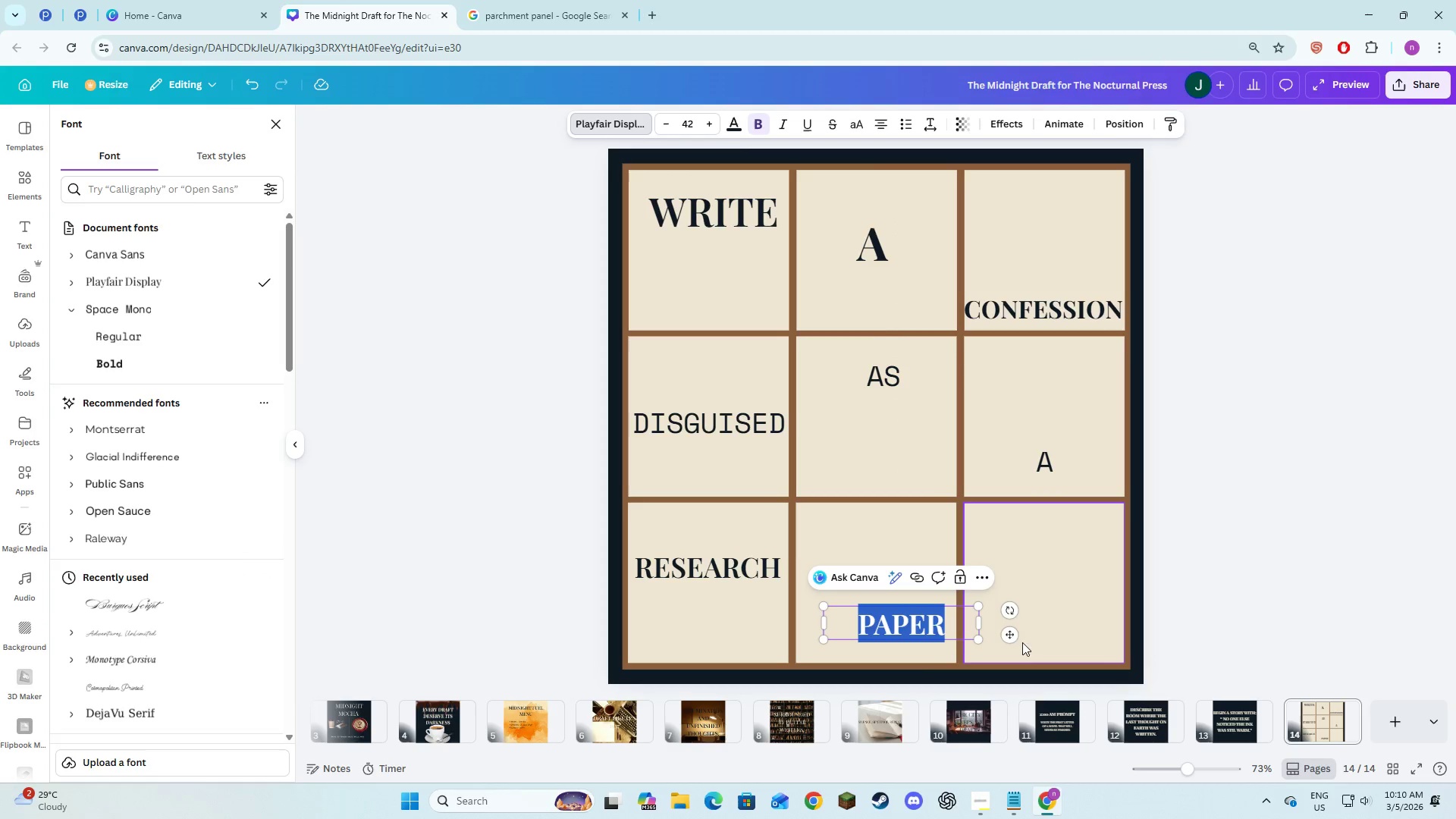 
left_click_drag(start_coordinate=[1009, 636], to_coordinate=[984, 639])
 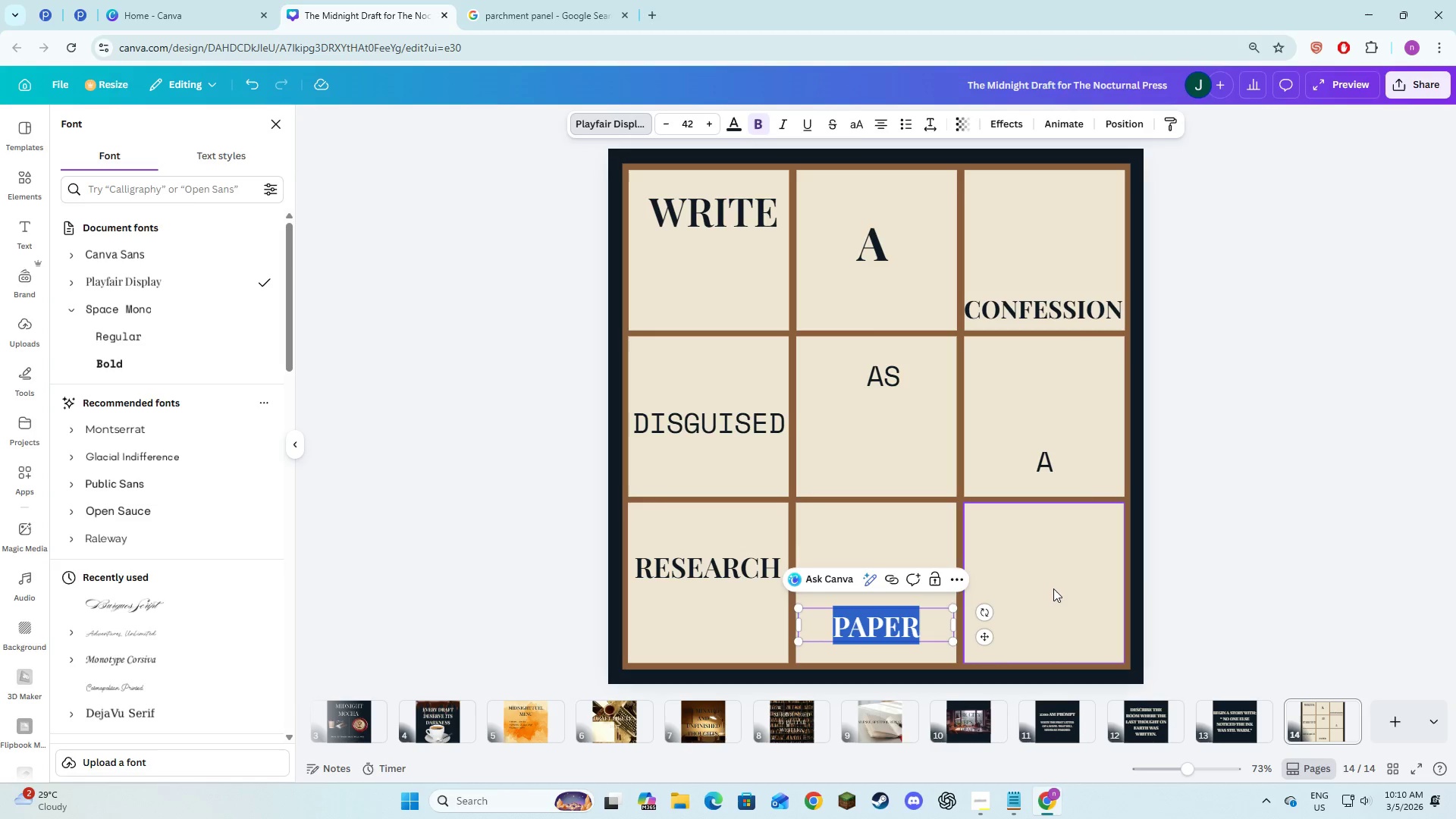 
left_click_drag(start_coordinate=[1054, 588], to_coordinate=[878, 377])
 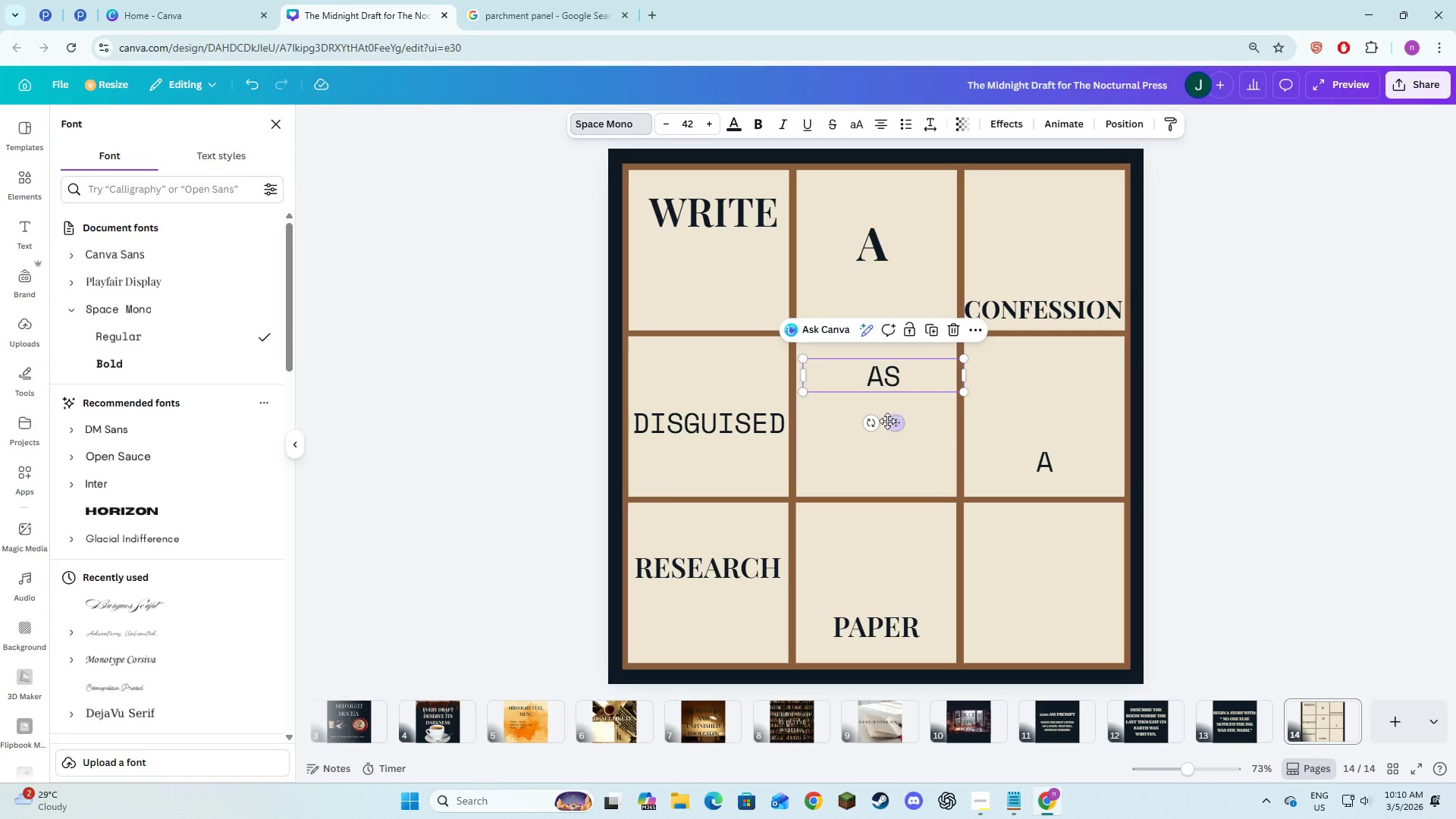 
left_click([878, 377])
 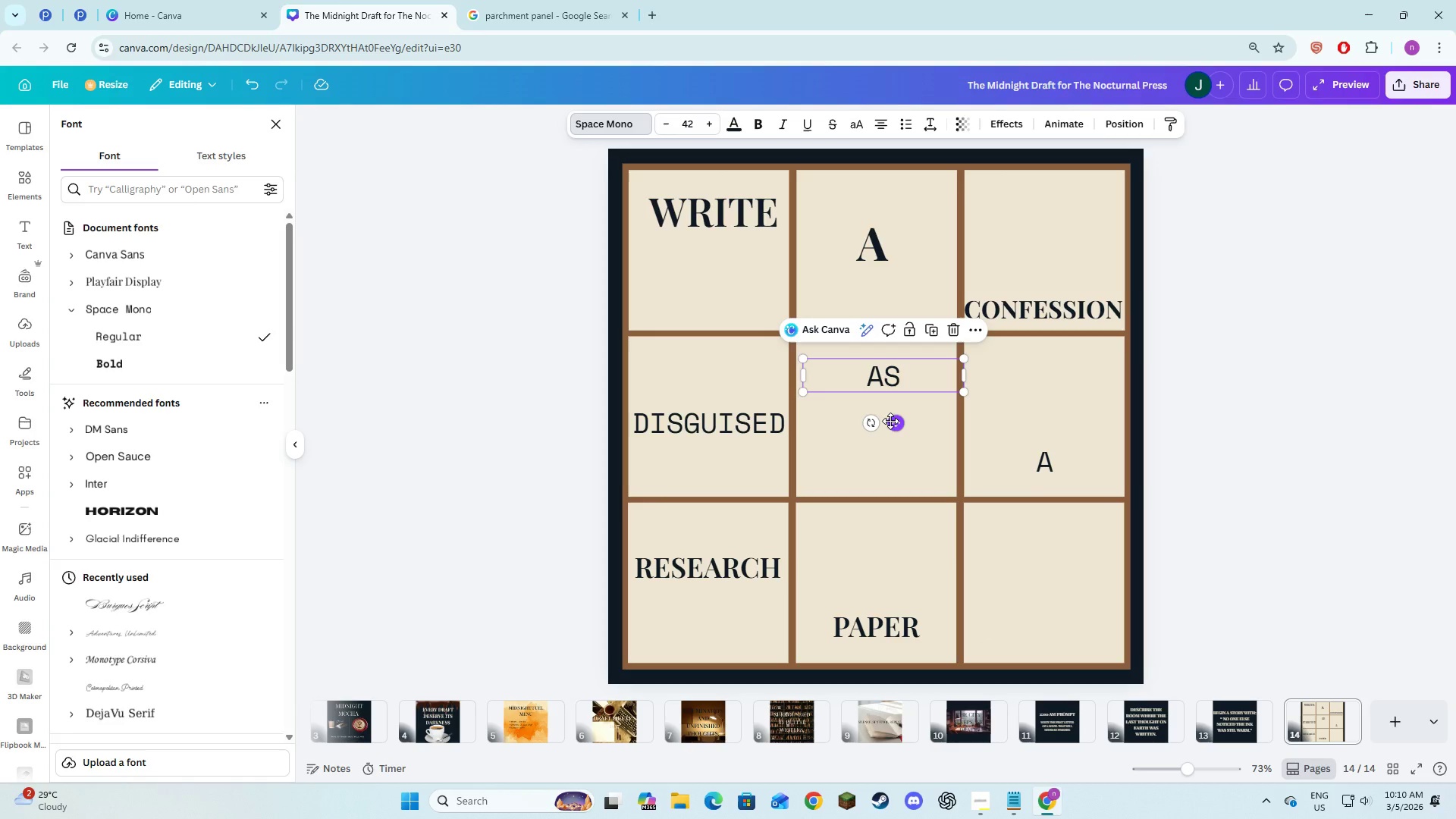 
left_click_drag(start_coordinate=[886, 420], to_coordinate=[881, 418])
 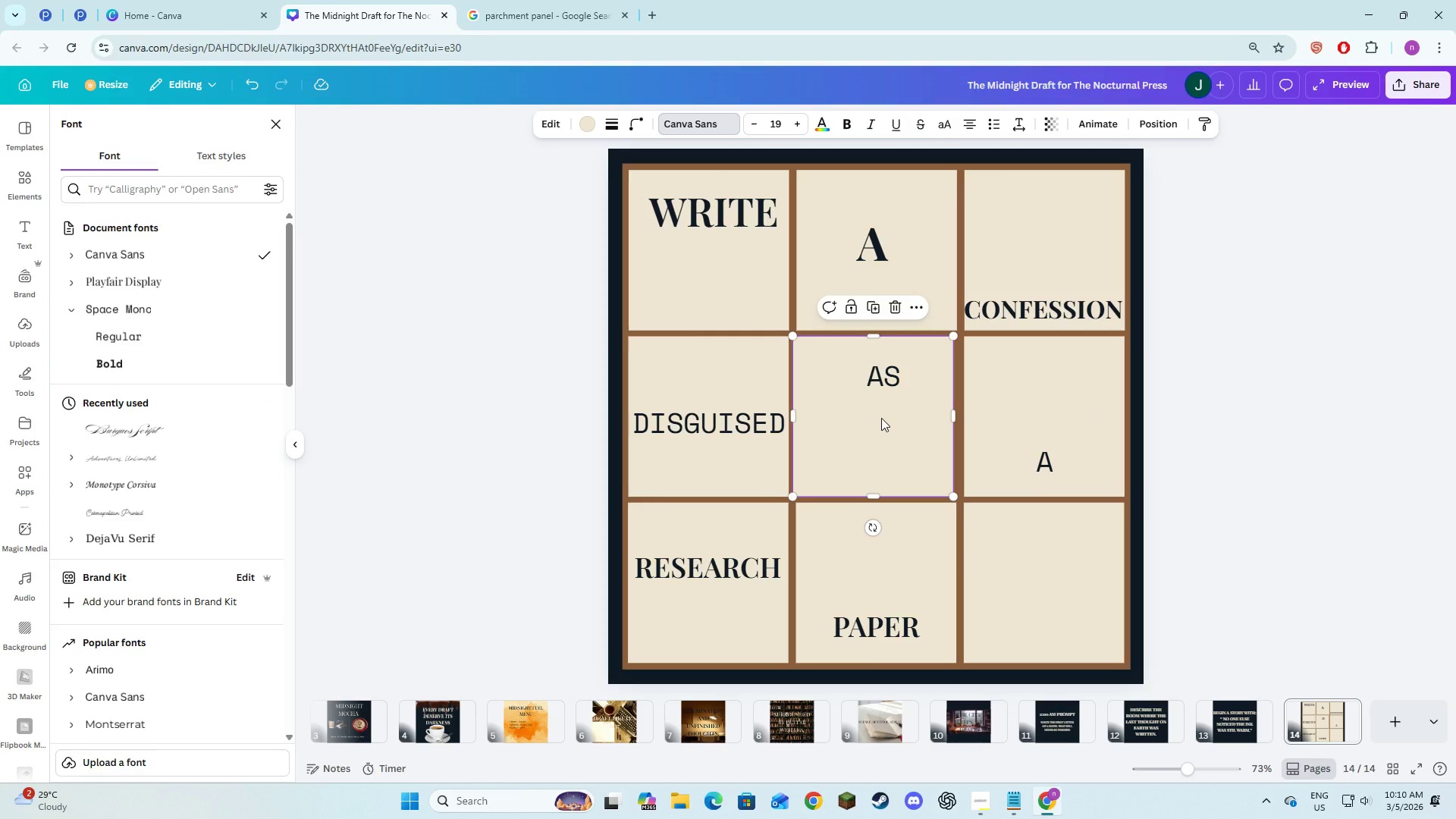 
key(Control+Z)
 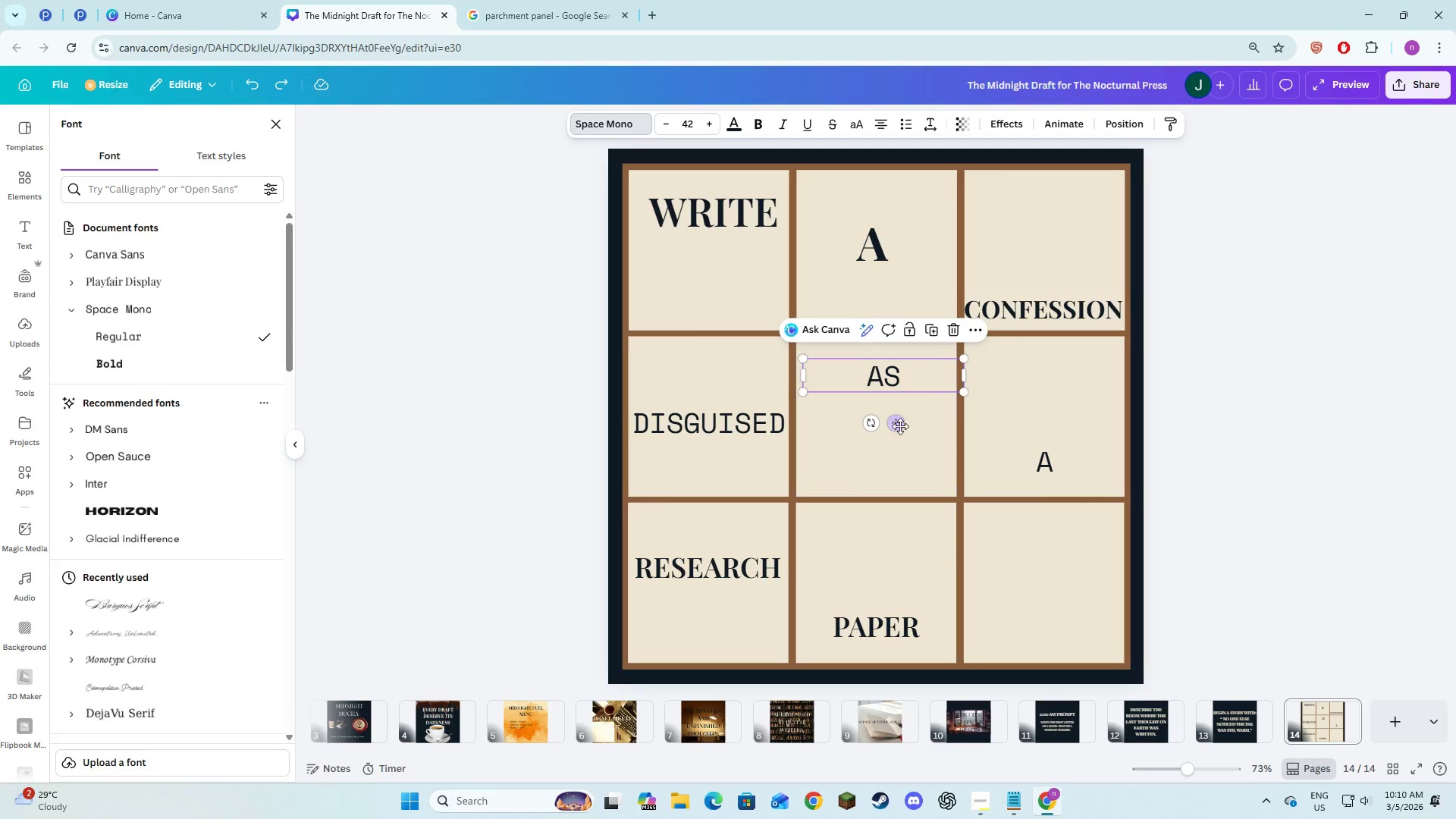 
left_click_drag(start_coordinate=[900, 426], to_coordinate=[891, 420])
 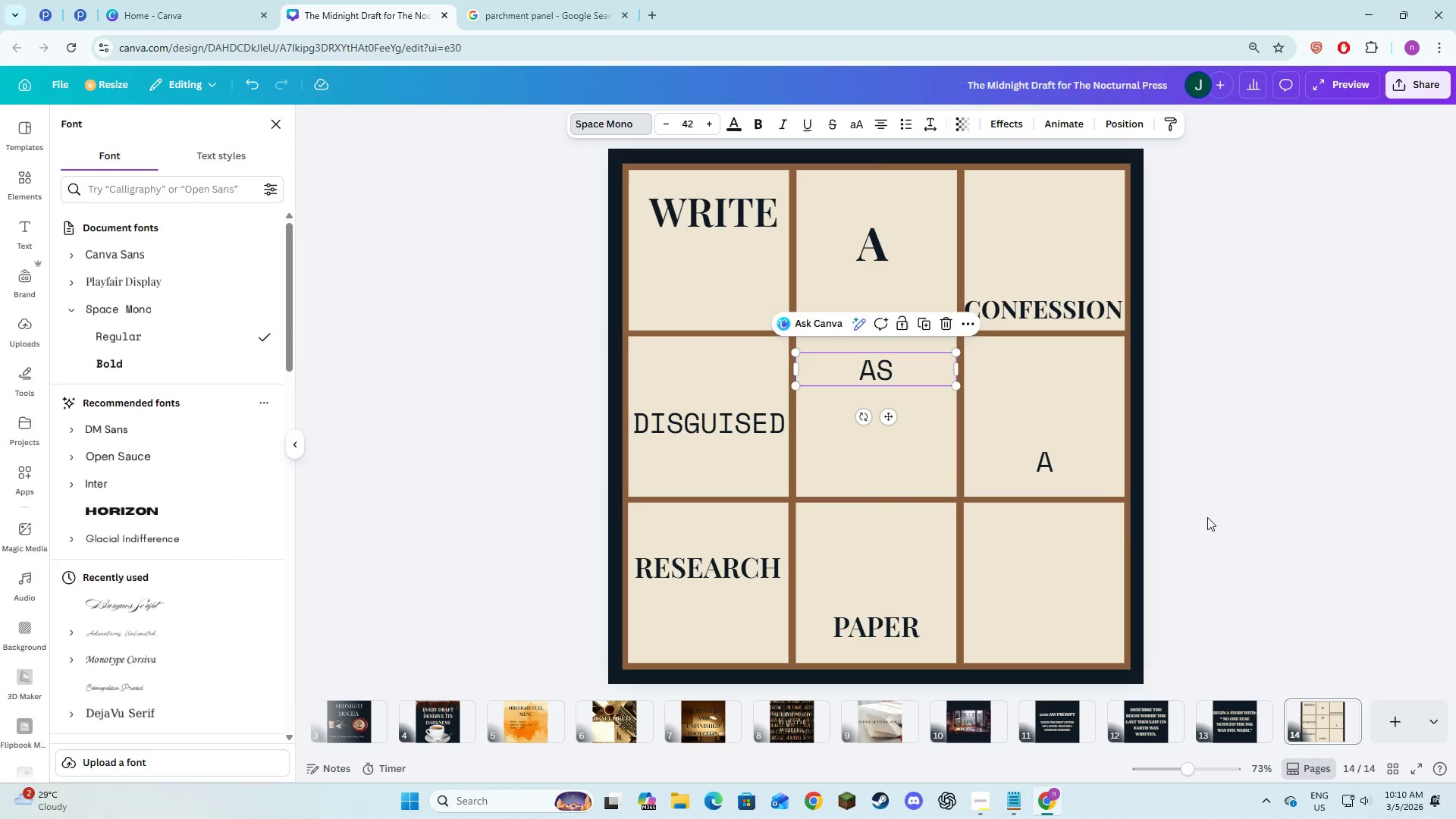 
left_click_drag(start_coordinate=[1207, 517], to_coordinate=[1205, 513])
 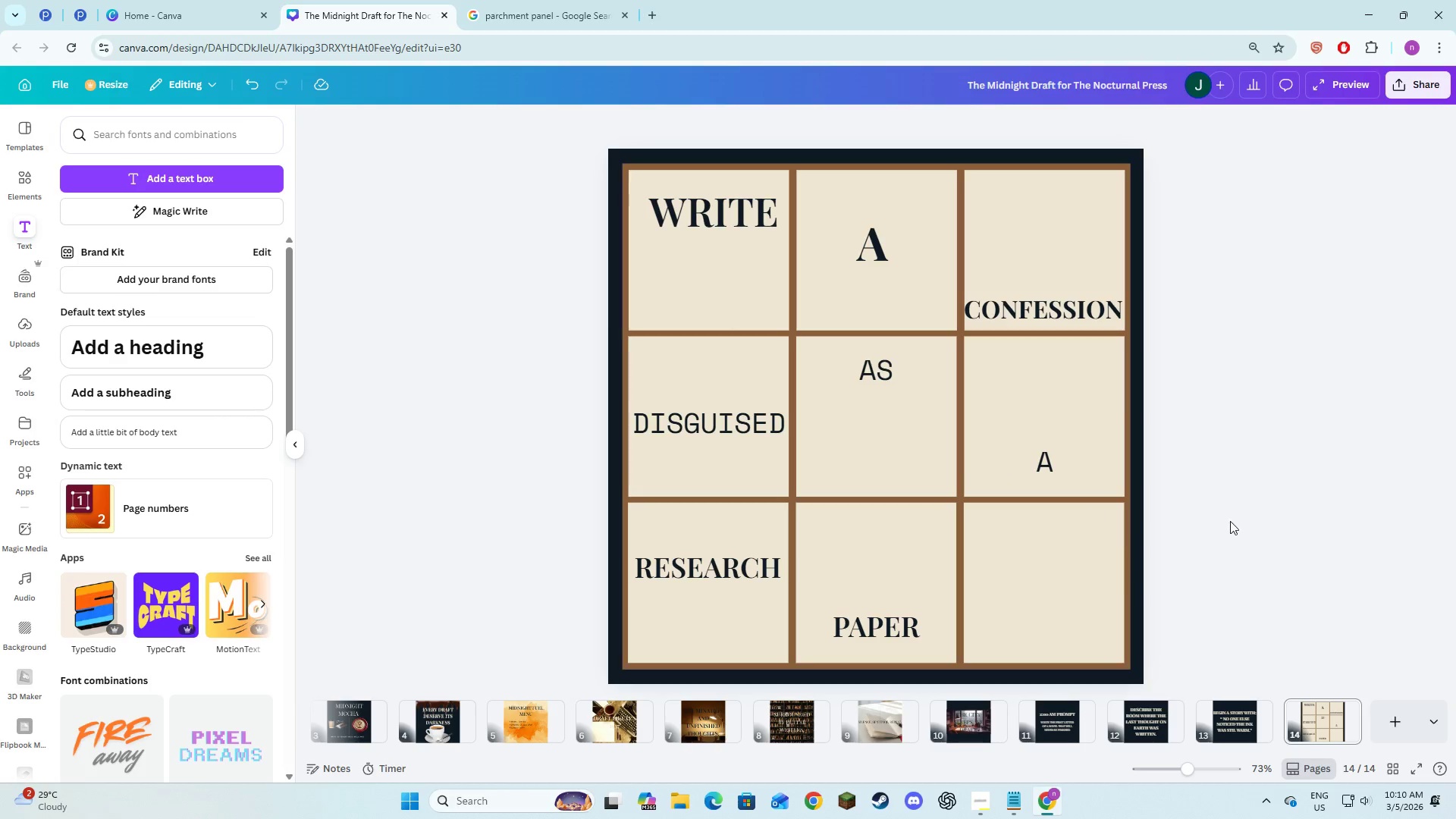 
left_click([1230, 516])
 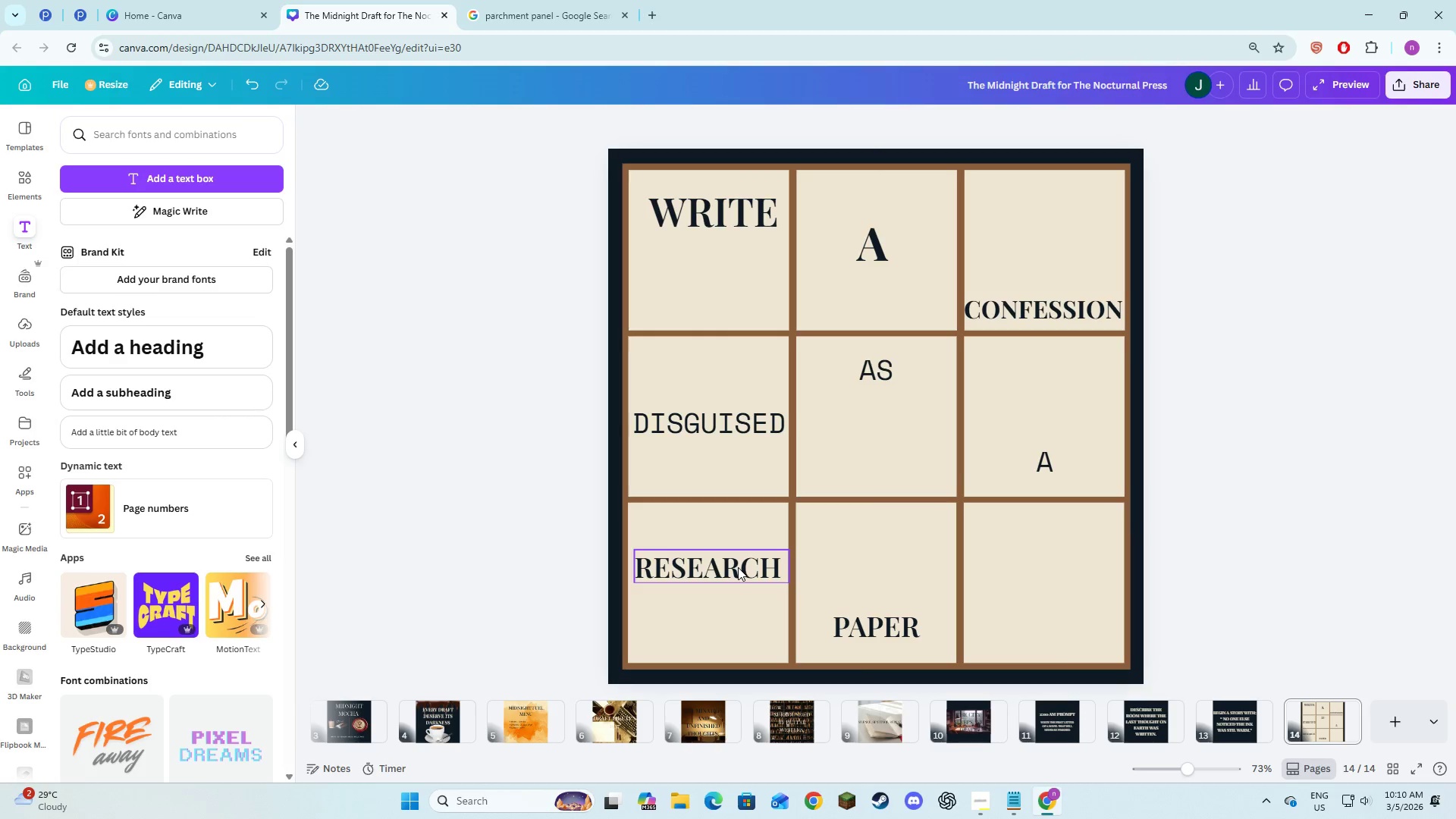 
left_click([738, 569])
 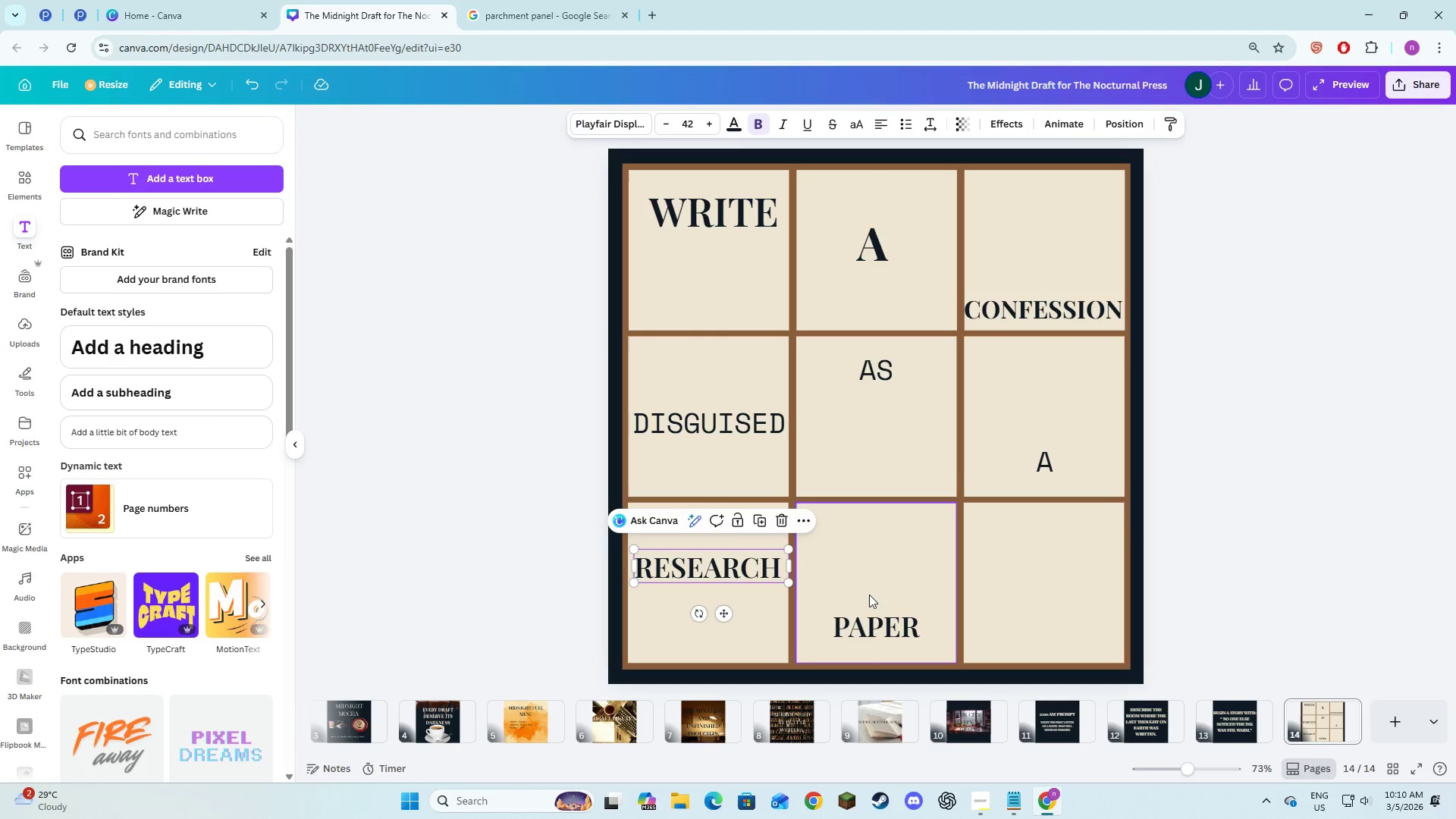 
left_click([868, 620])
 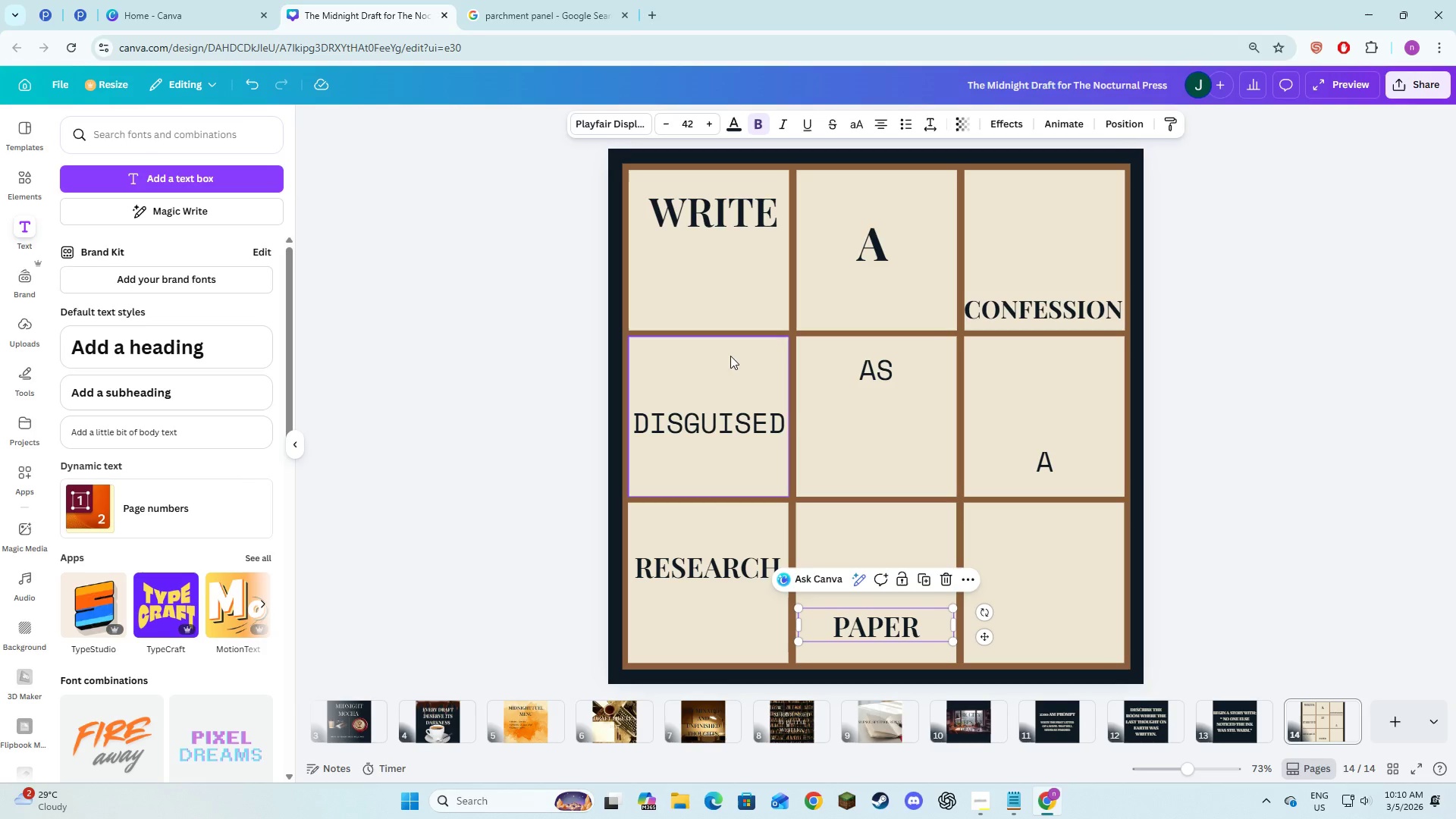 
left_click([730, 218])
 